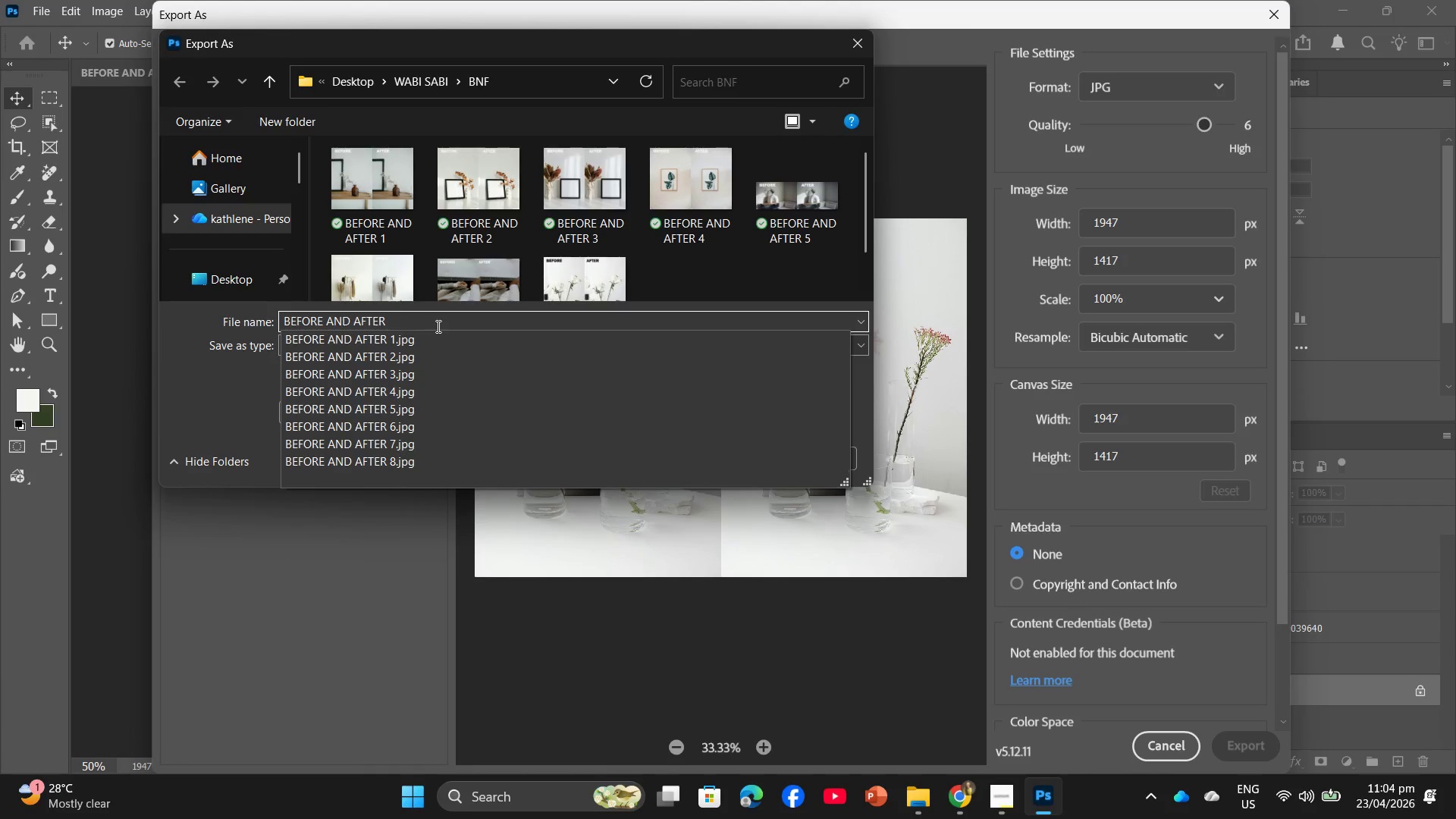 
key(9)
 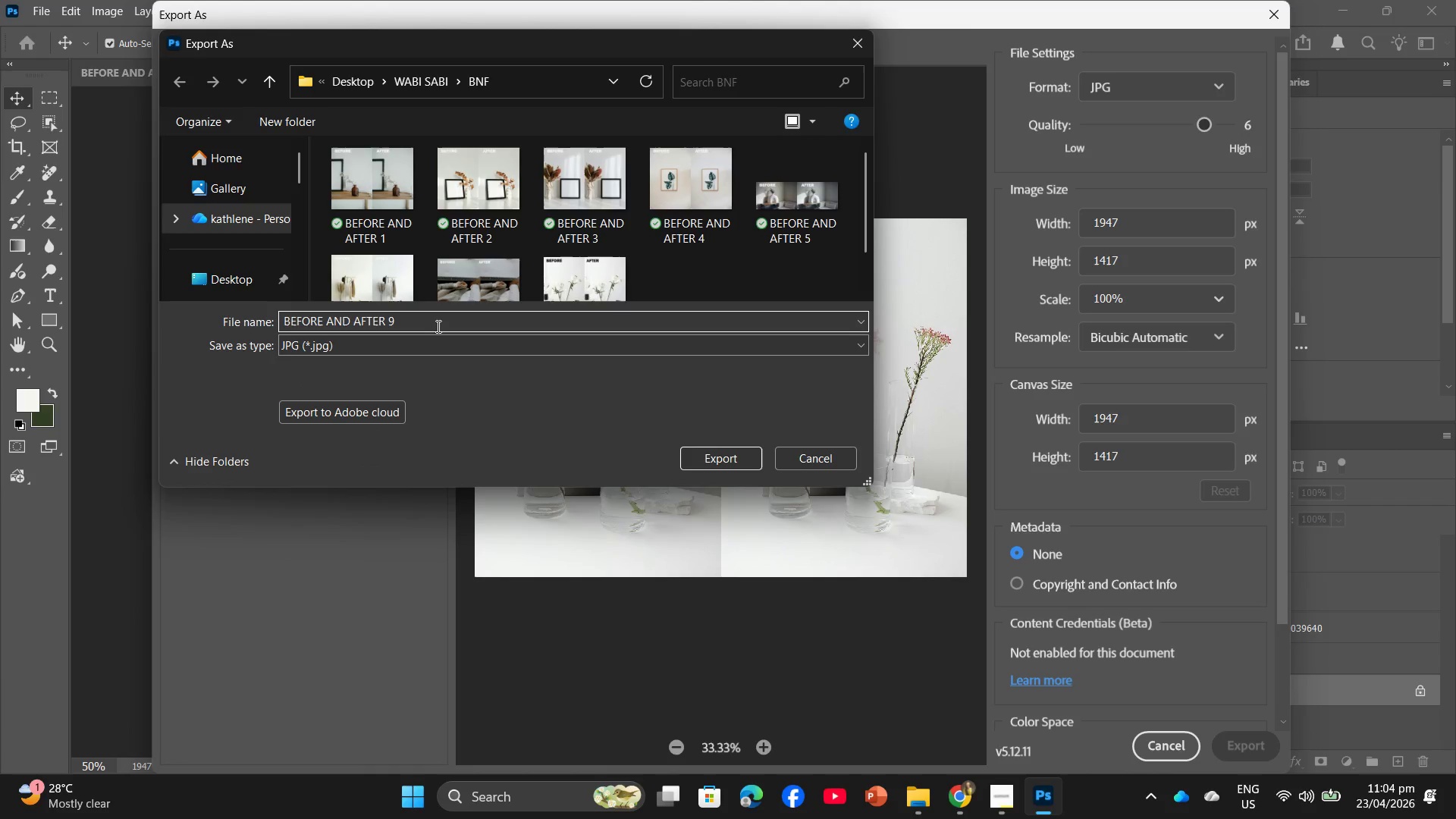 
key(Enter)
 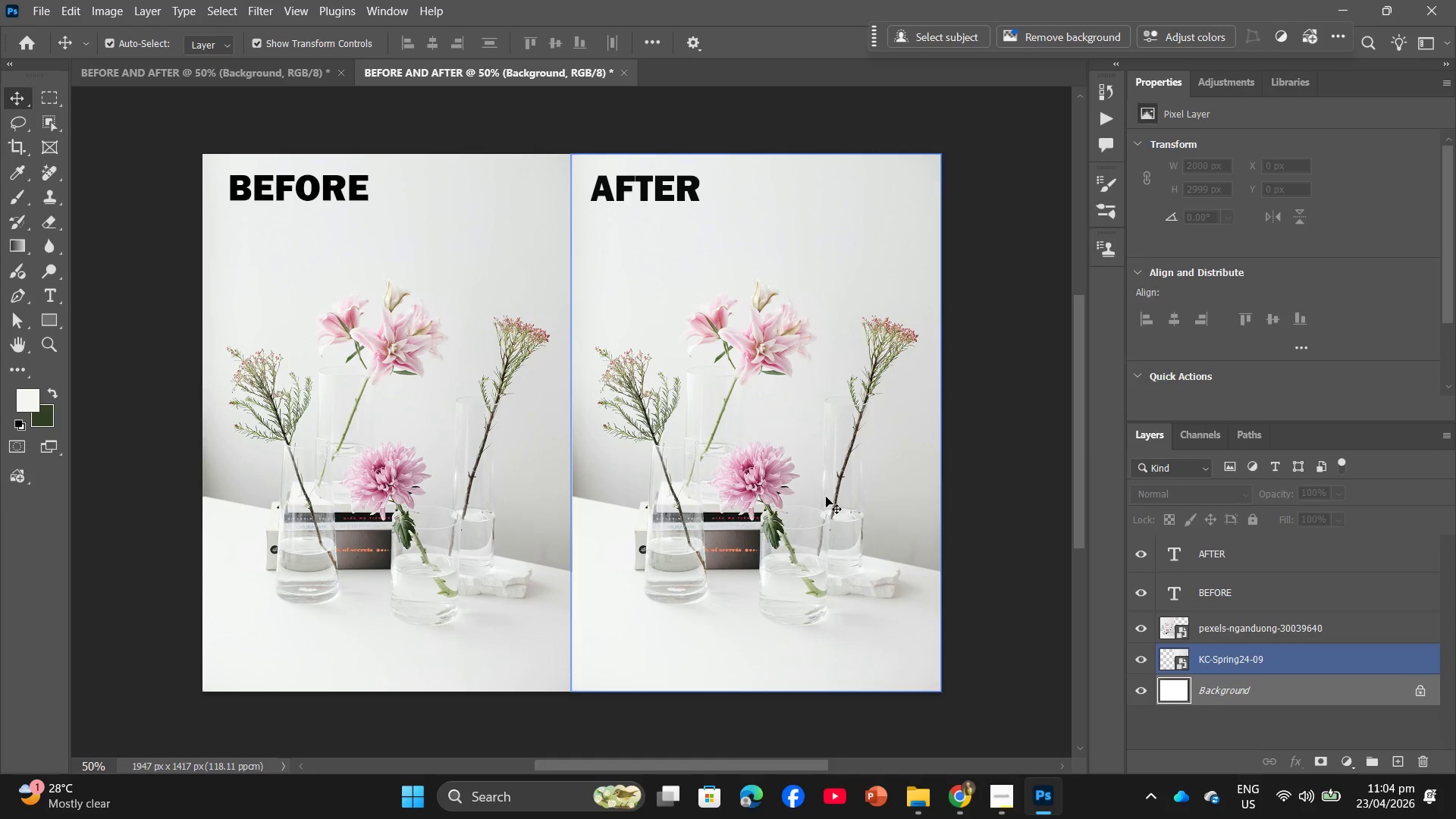 
left_click([368, 375])
 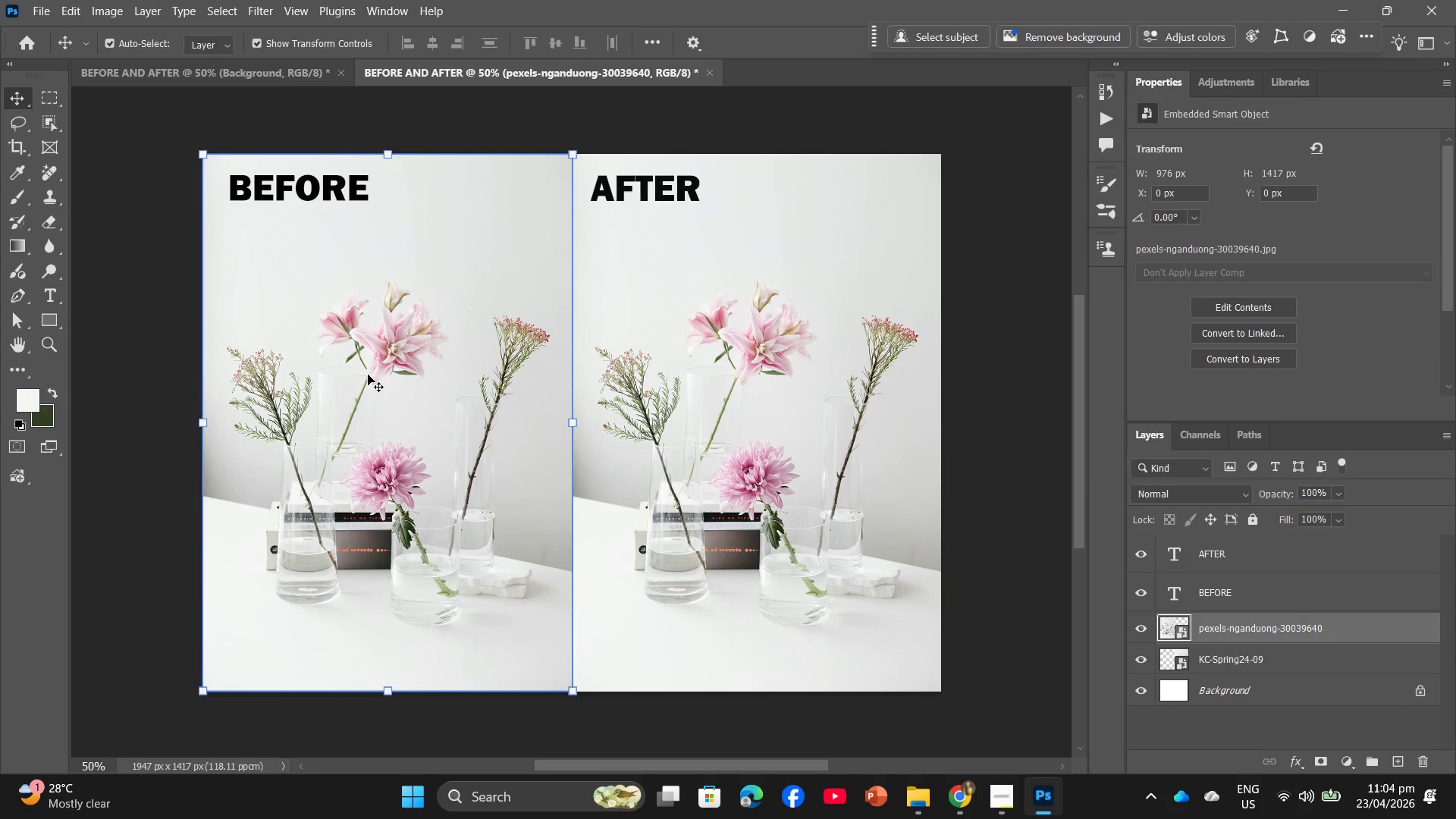 
key(Backspace)
 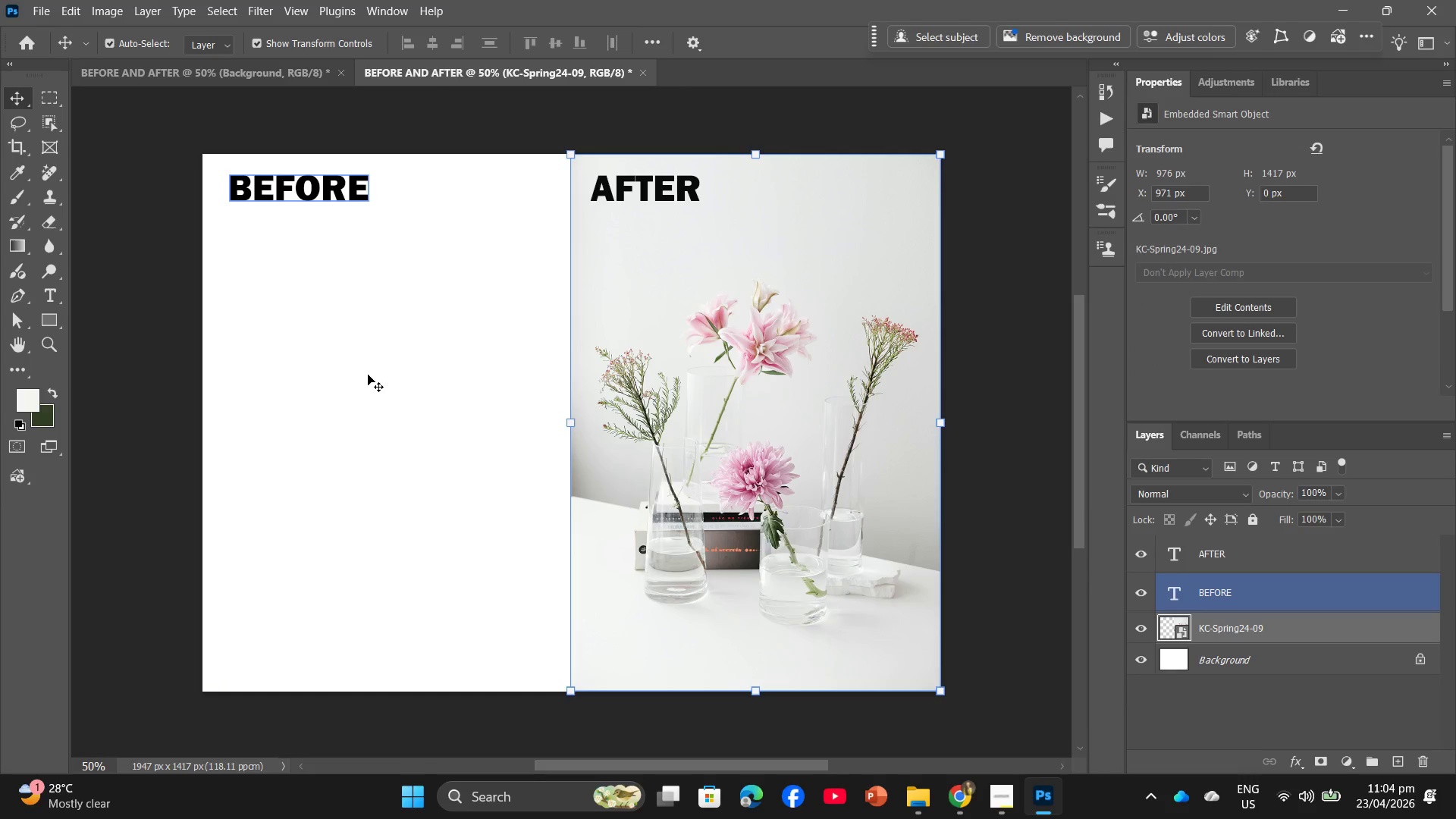 
key(Backspace)
 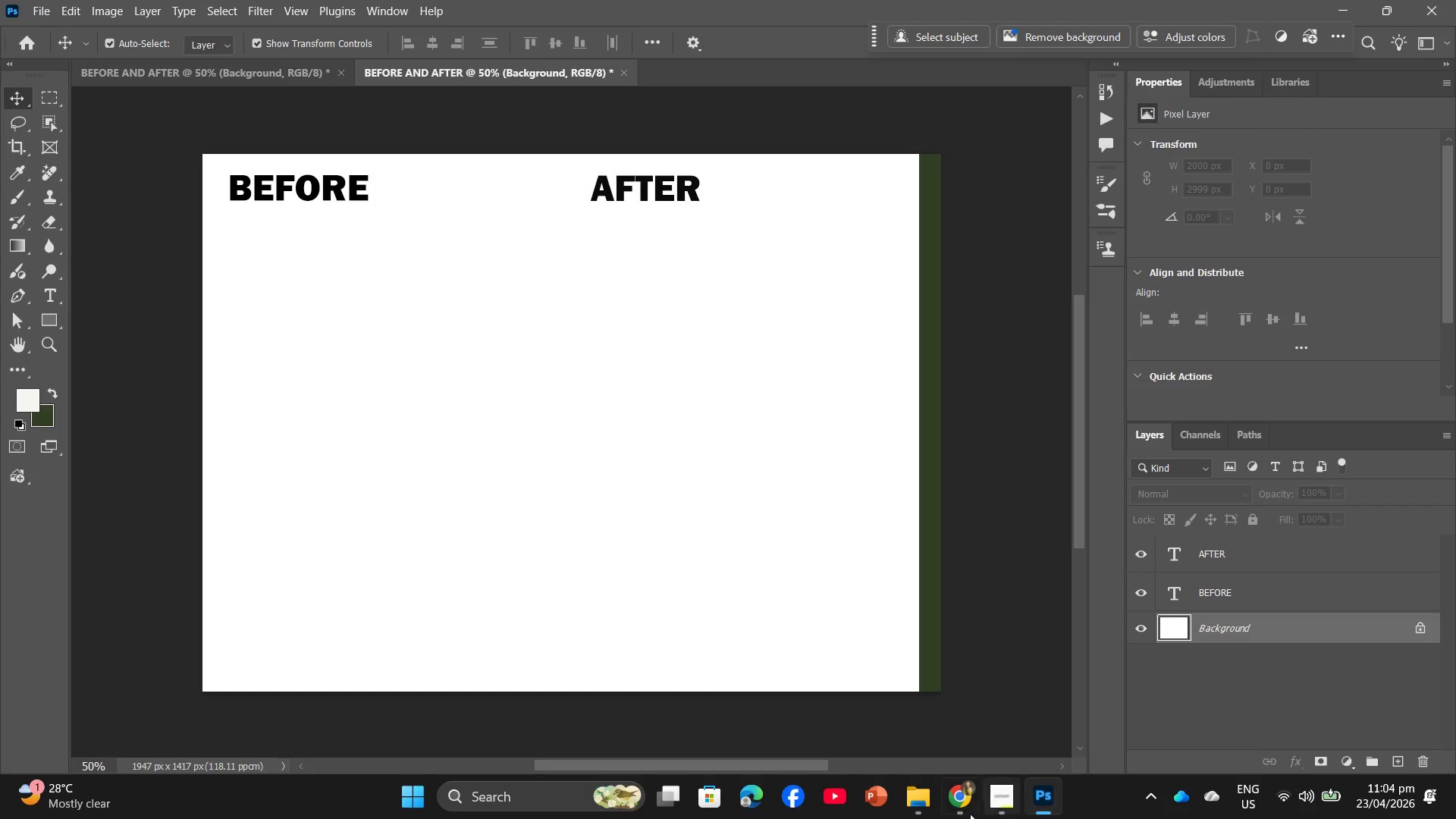 
left_click([918, 809])
 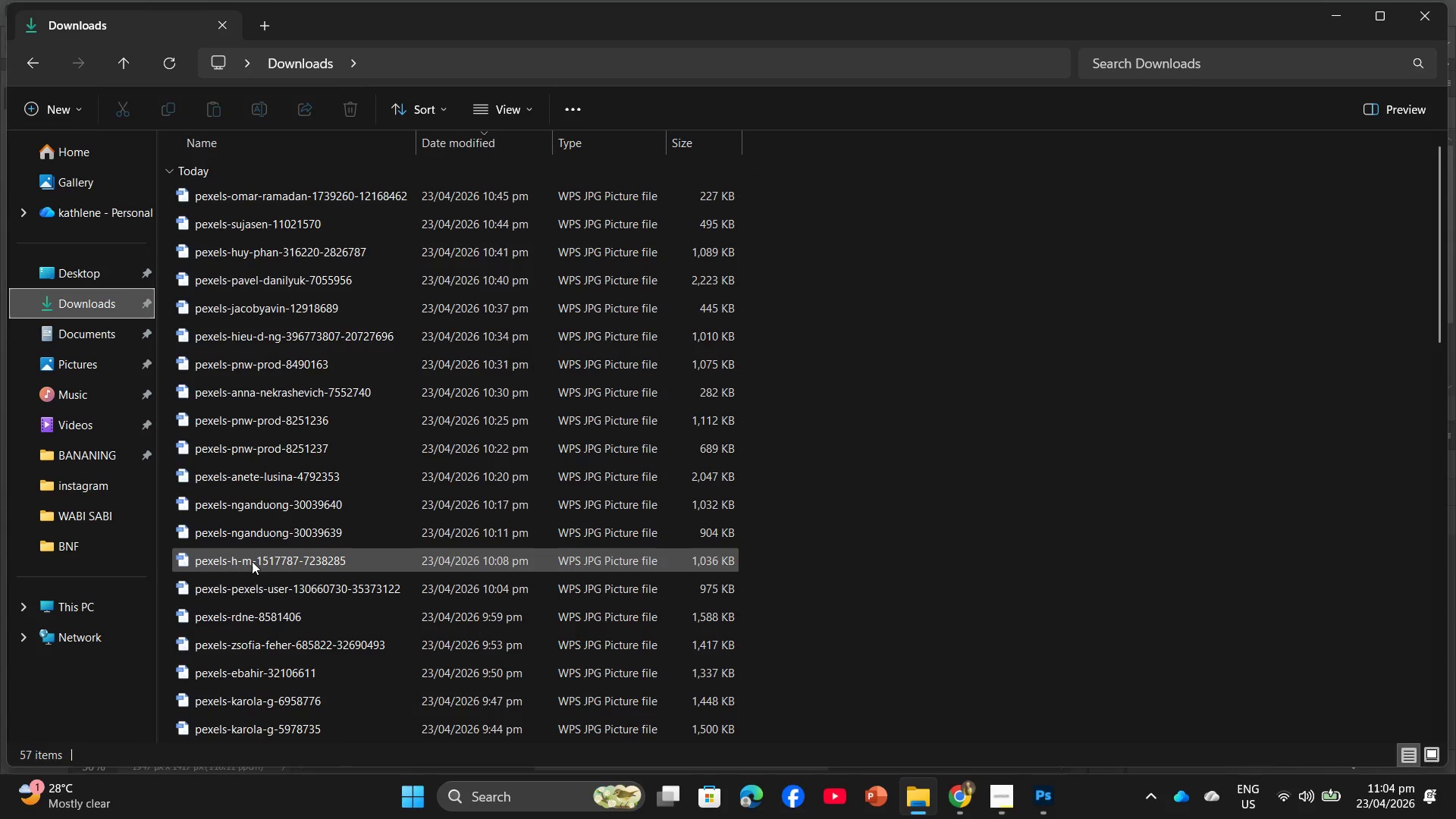 
wait(6.95)
 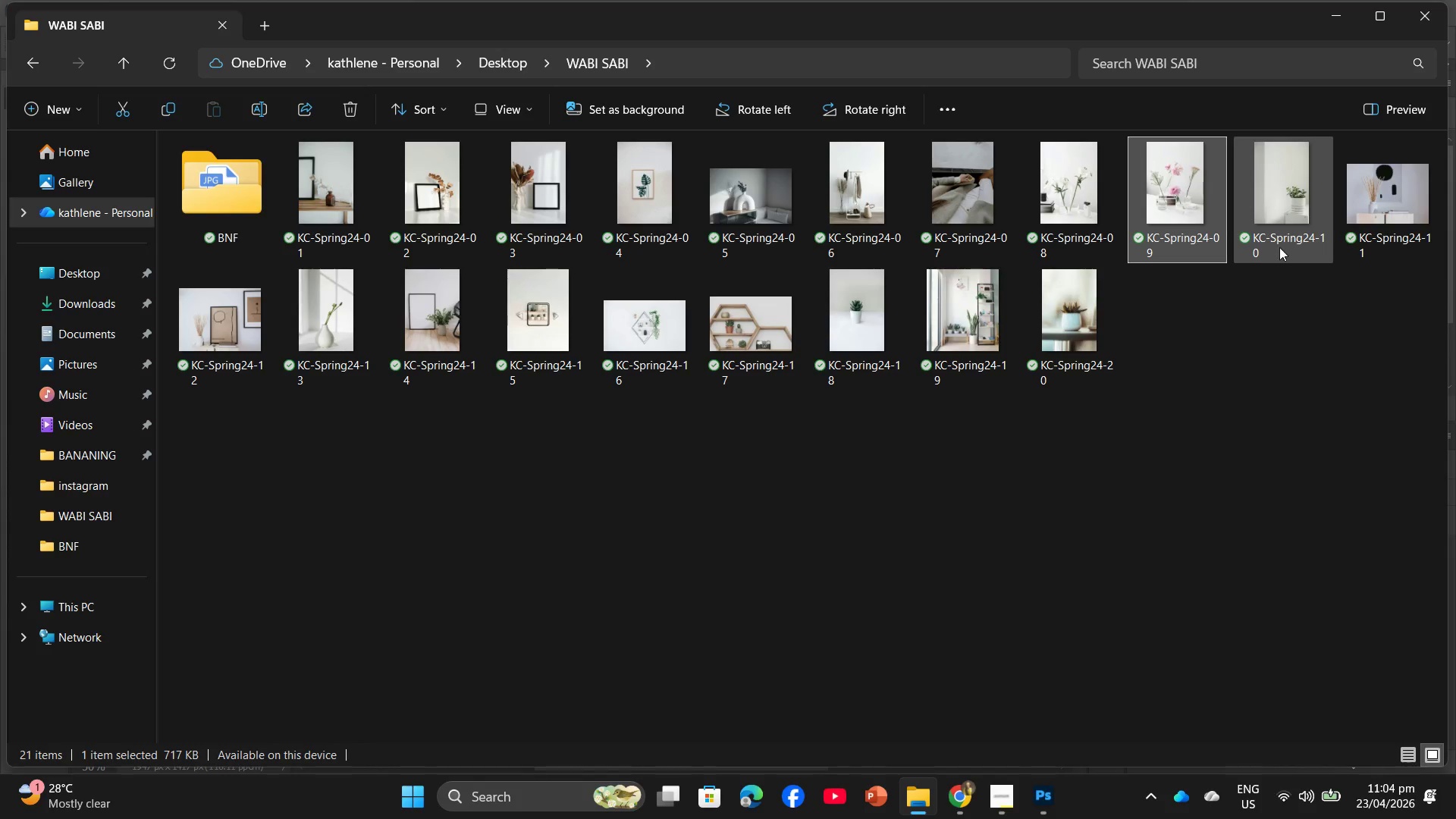 
left_click_drag(start_coordinate=[291, 535], to_coordinate=[236, 434])
 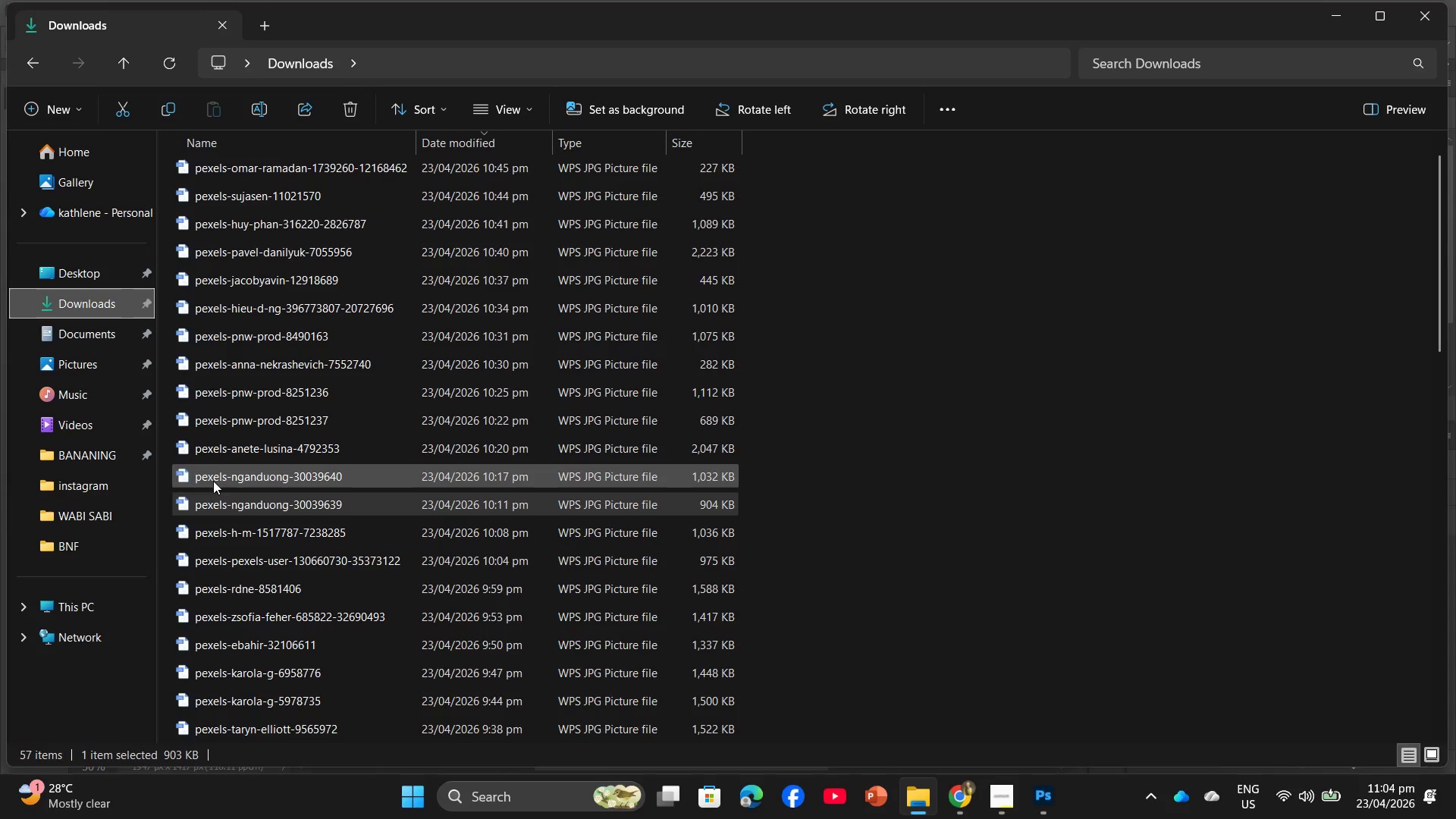 
left_click_drag(start_coordinate=[212, 479], to_coordinate=[924, 812])
 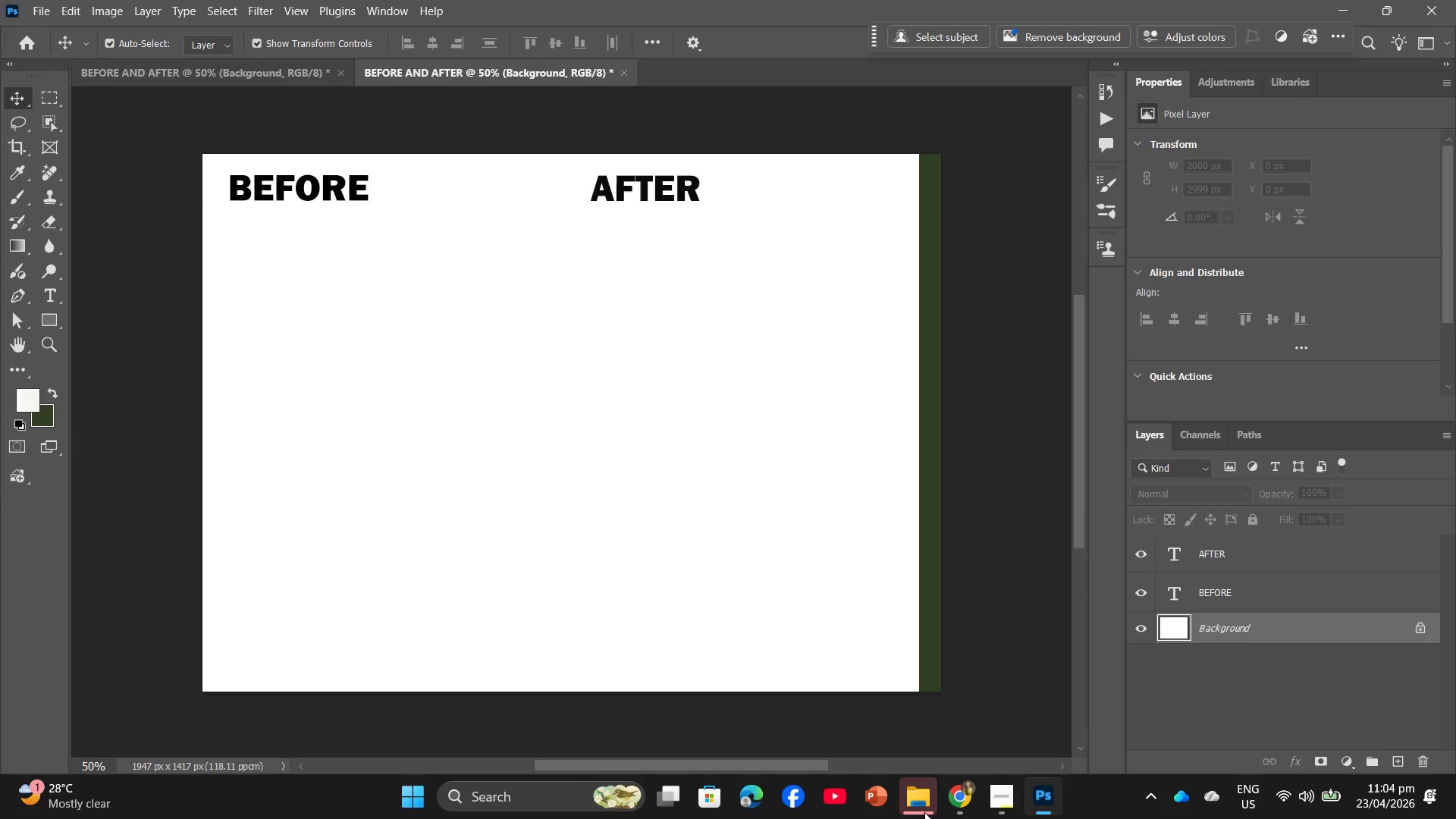 
left_click([924, 812])
 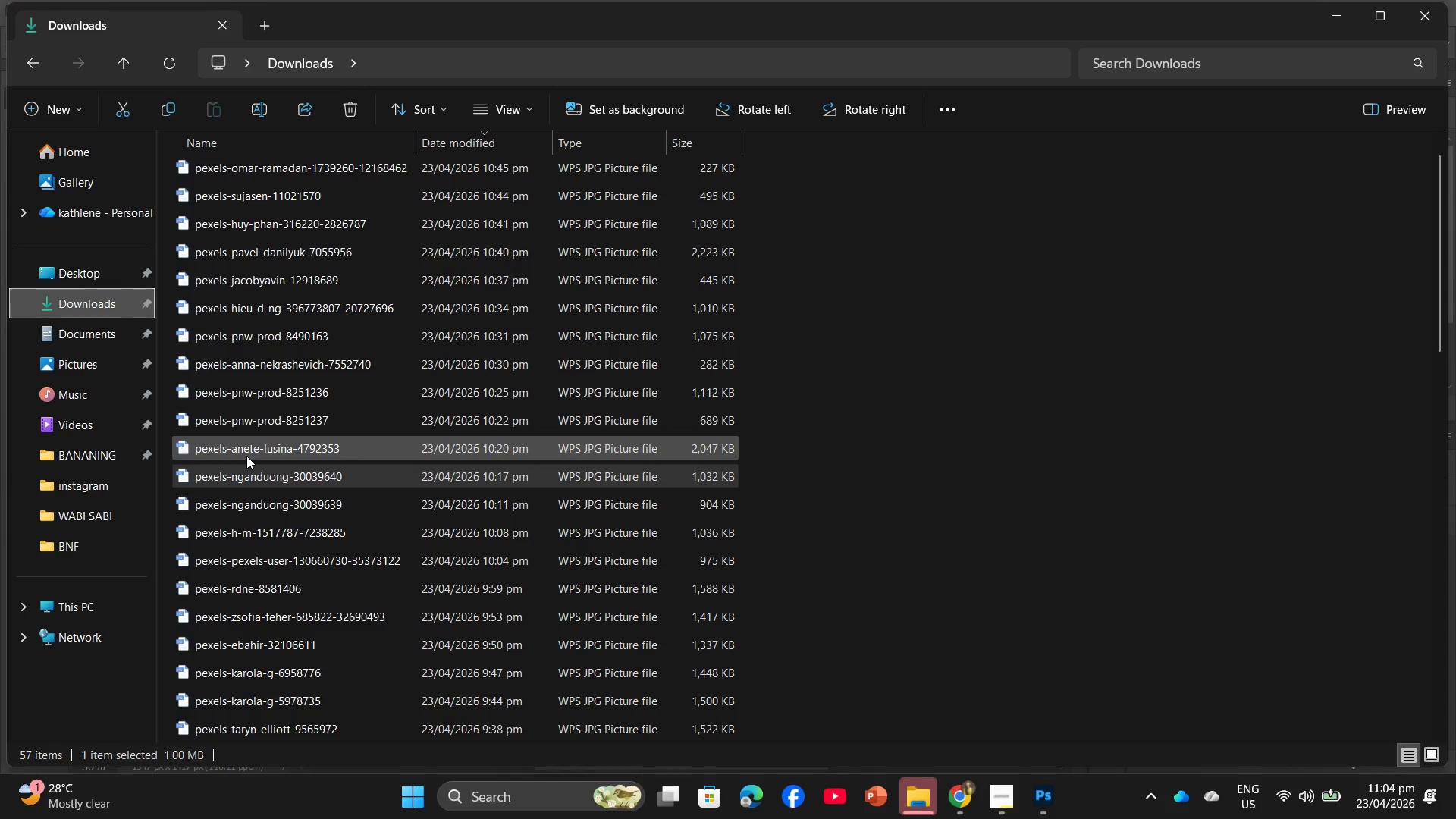 
left_click_drag(start_coordinate=[246, 456], to_coordinate=[362, 419])
 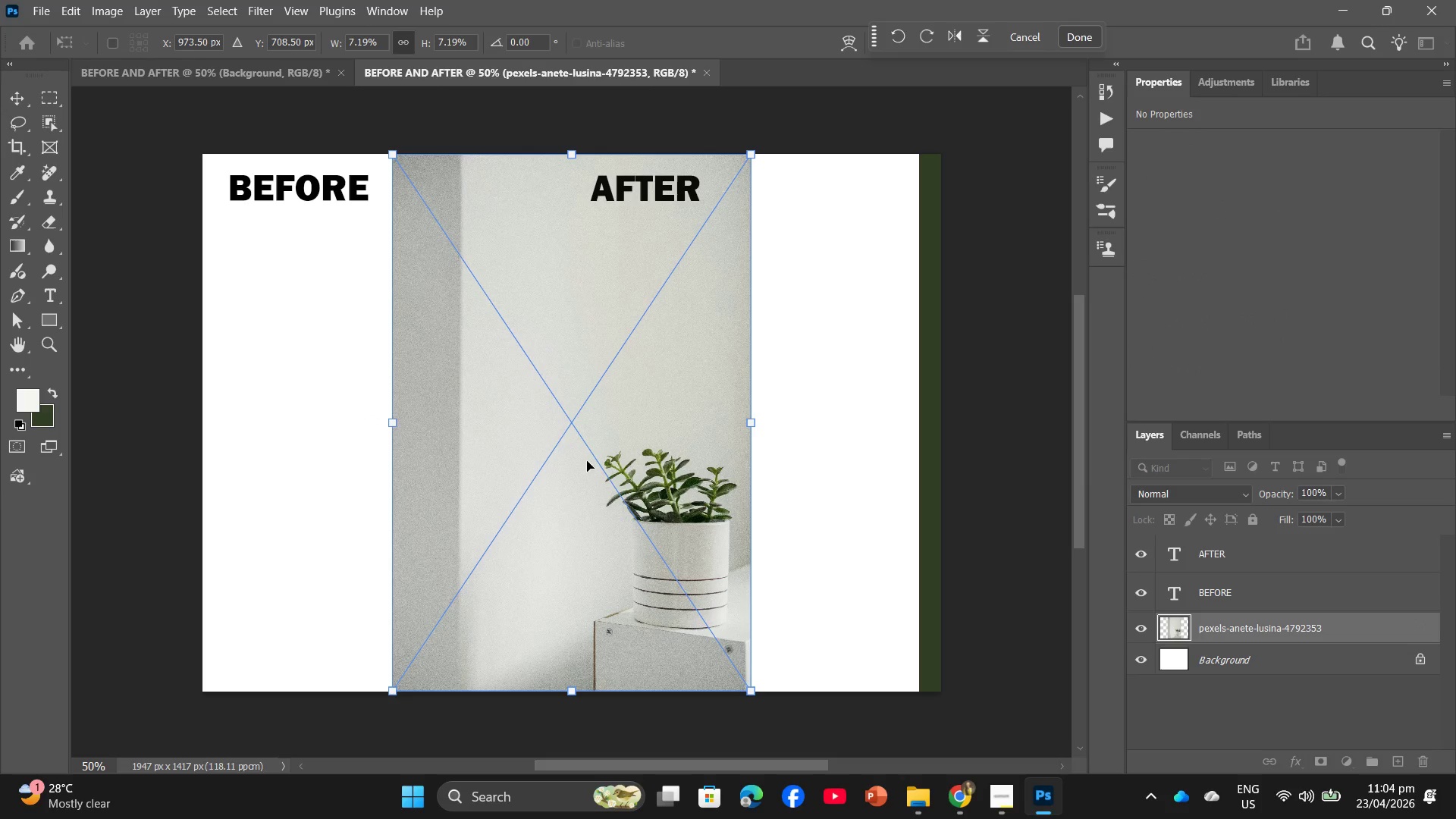 
left_click_drag(start_coordinate=[629, 460], to_coordinate=[444, 458])
 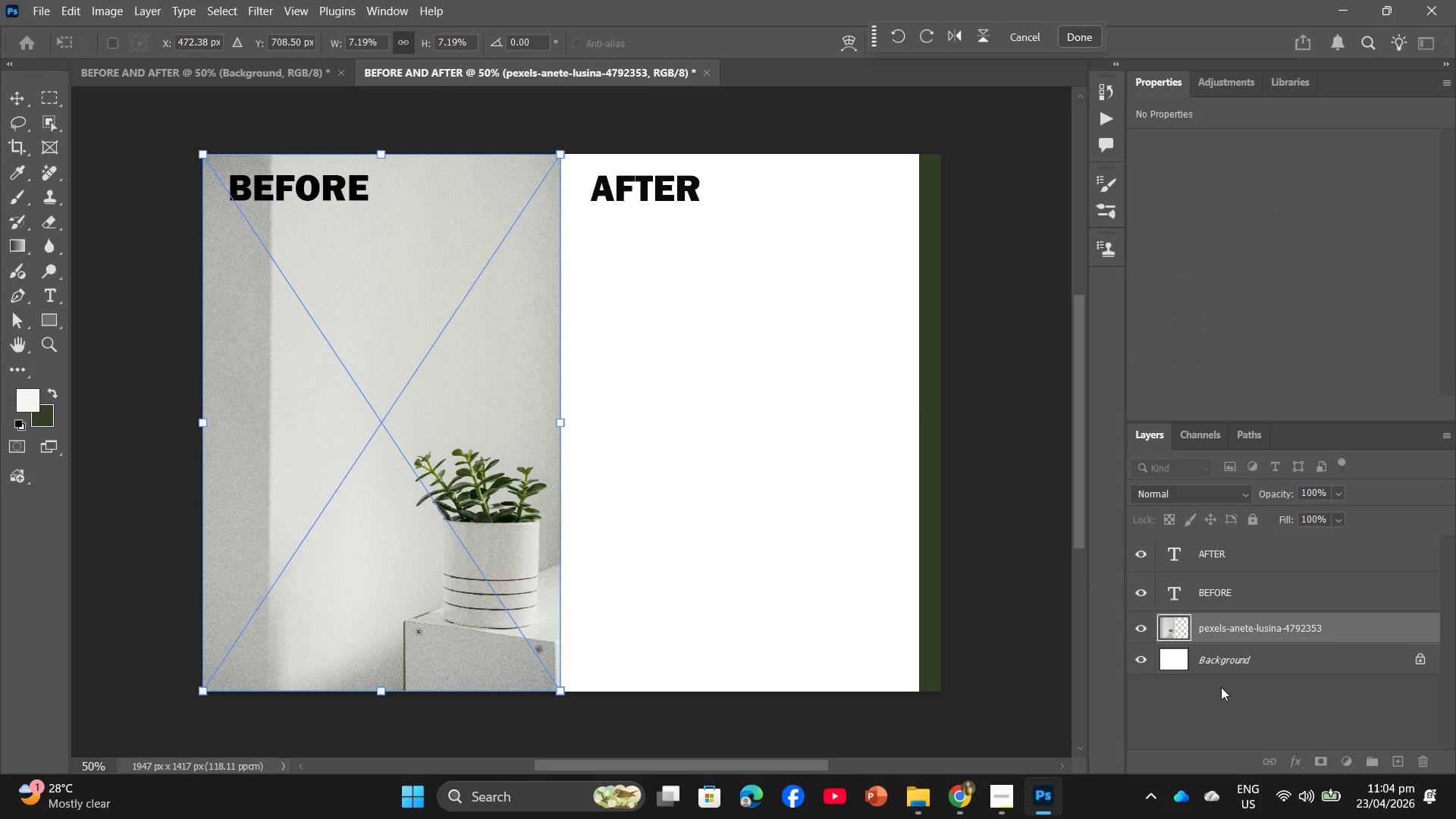 
left_click([1225, 667])
 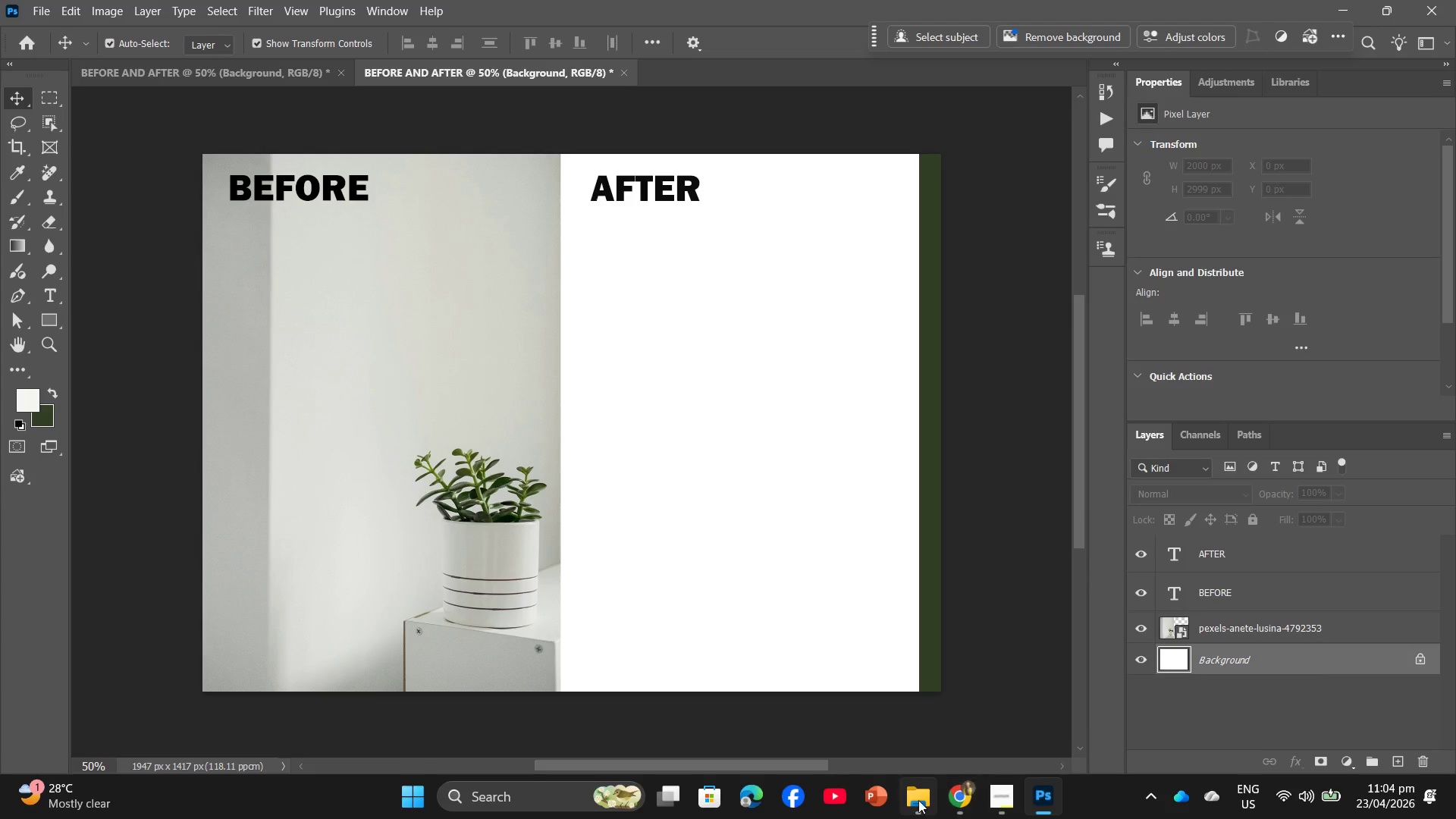 
left_click([918, 800])
 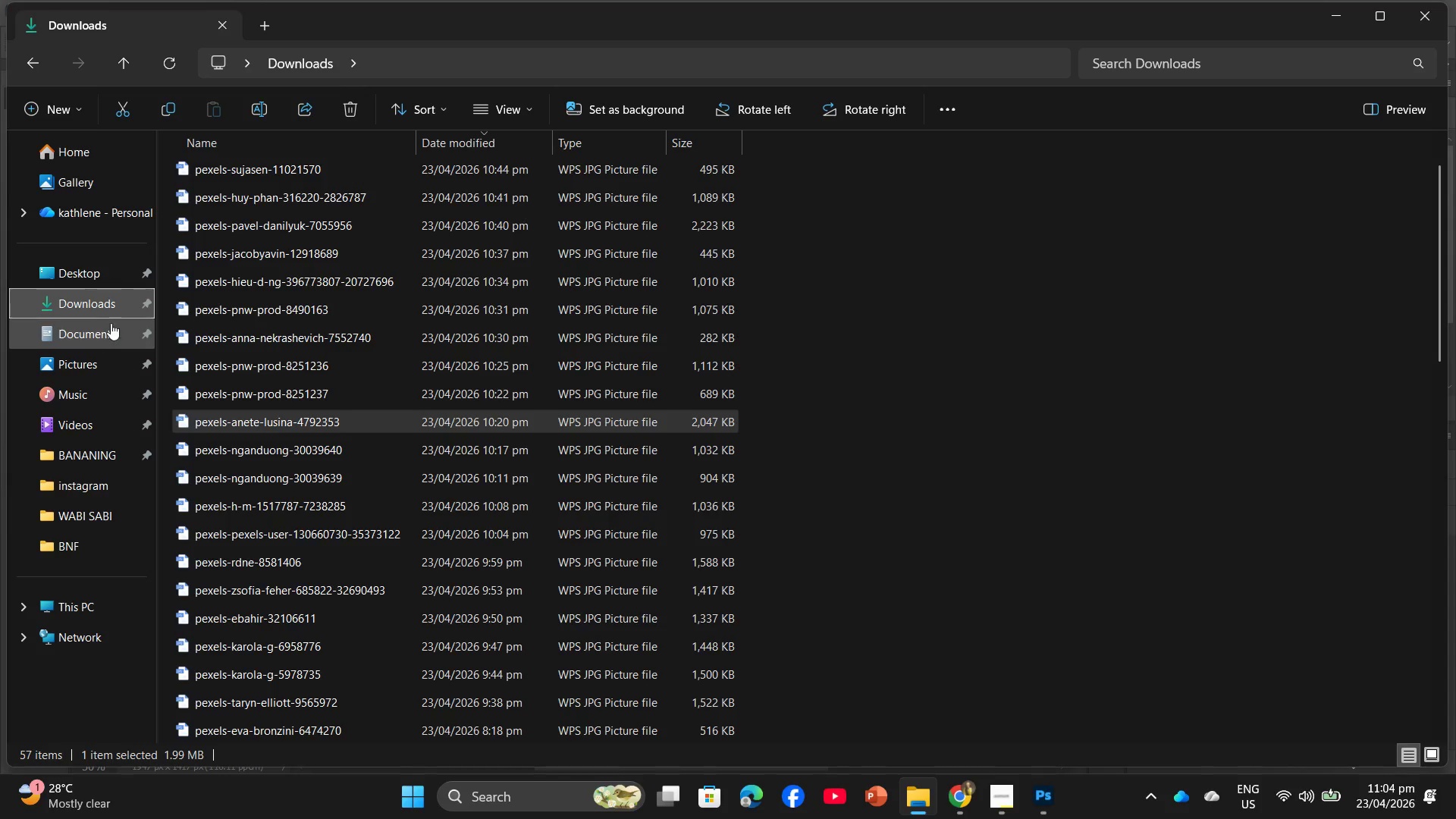 
left_click([118, 279])
 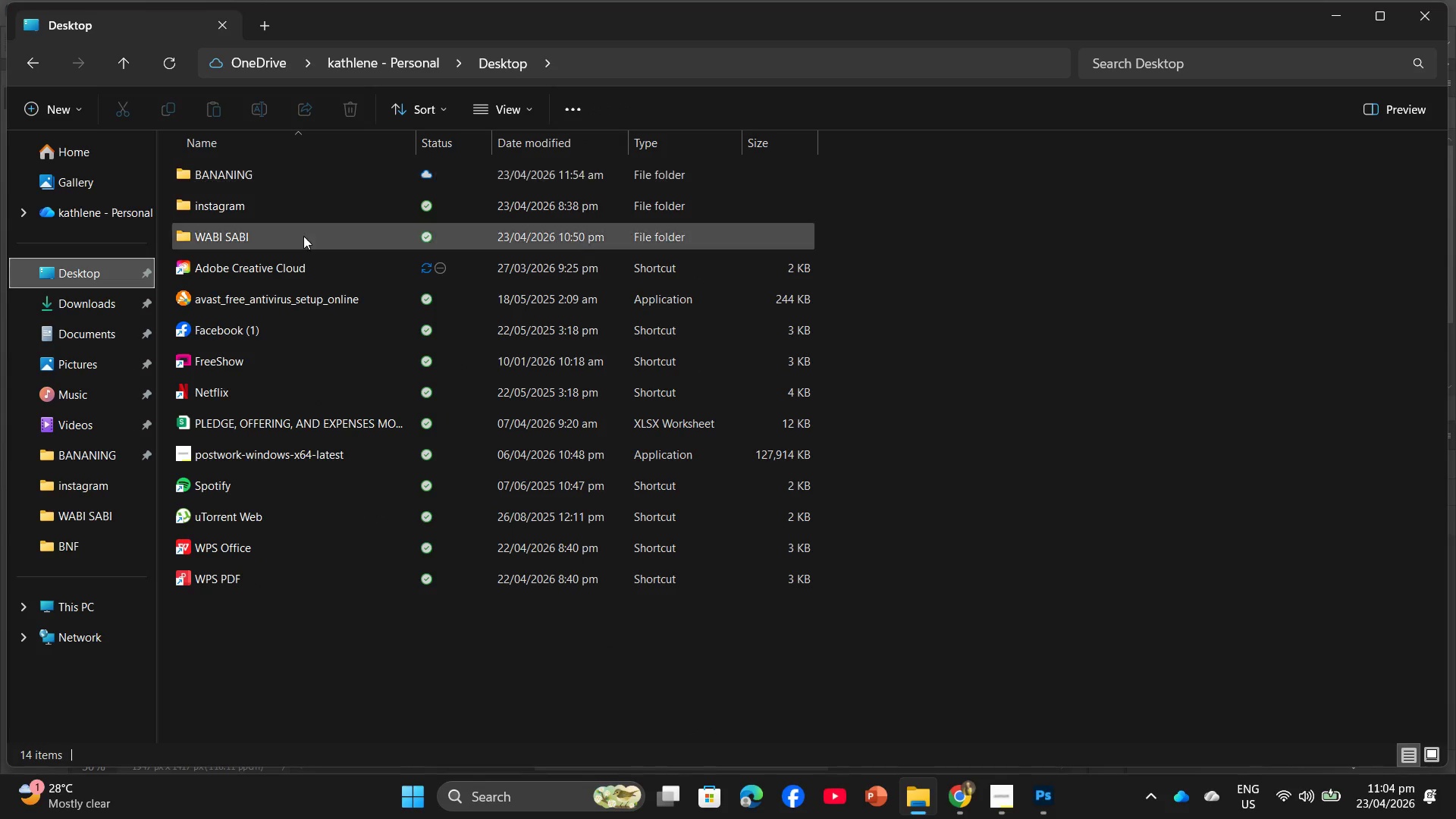 
double_click([303, 236])
 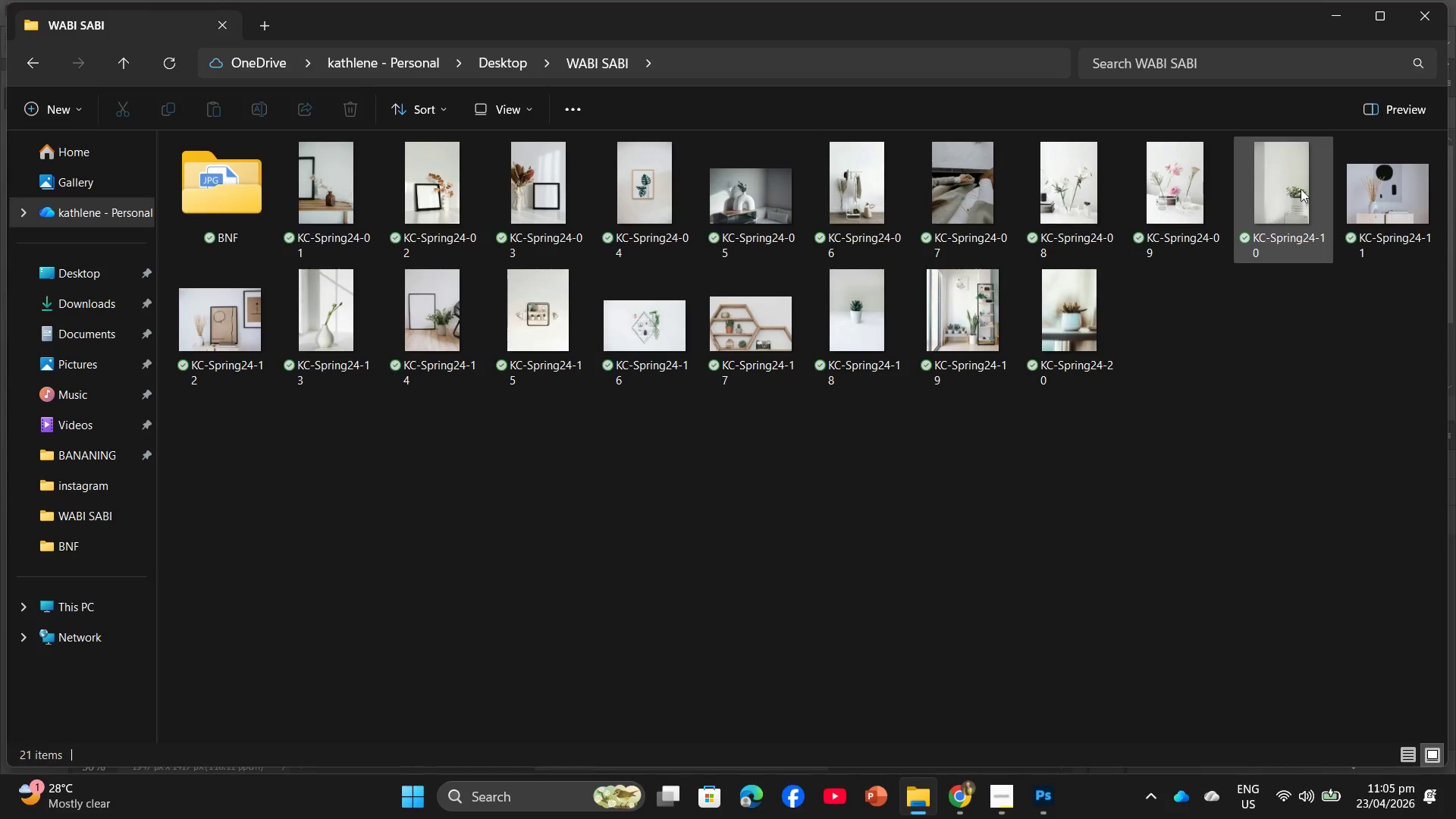 
left_click_drag(start_coordinate=[1307, 185], to_coordinate=[720, 377])
 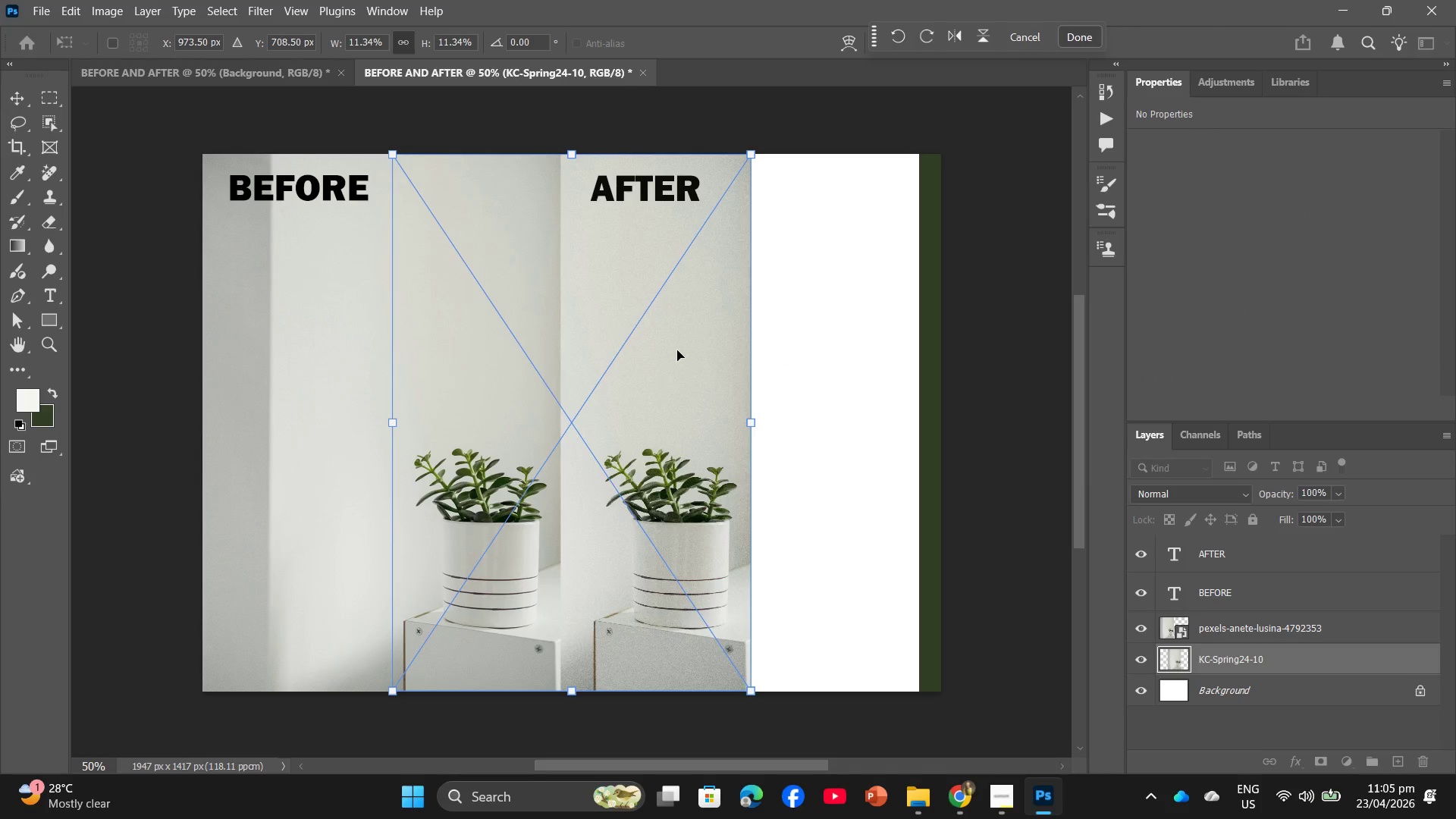 
left_click_drag(start_coordinate=[671, 355], to_coordinate=[837, 357])
 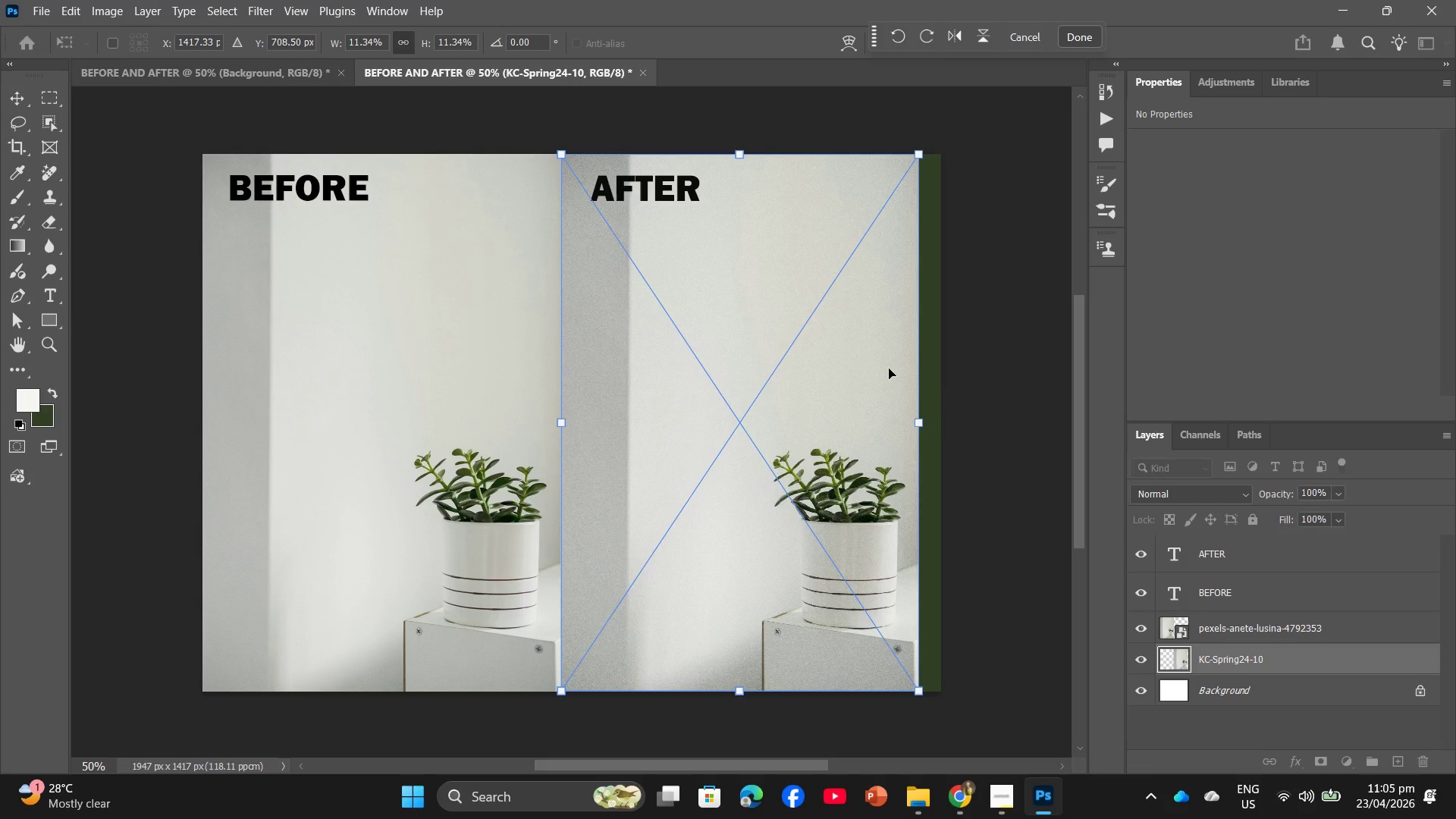 
wait(6.16)
 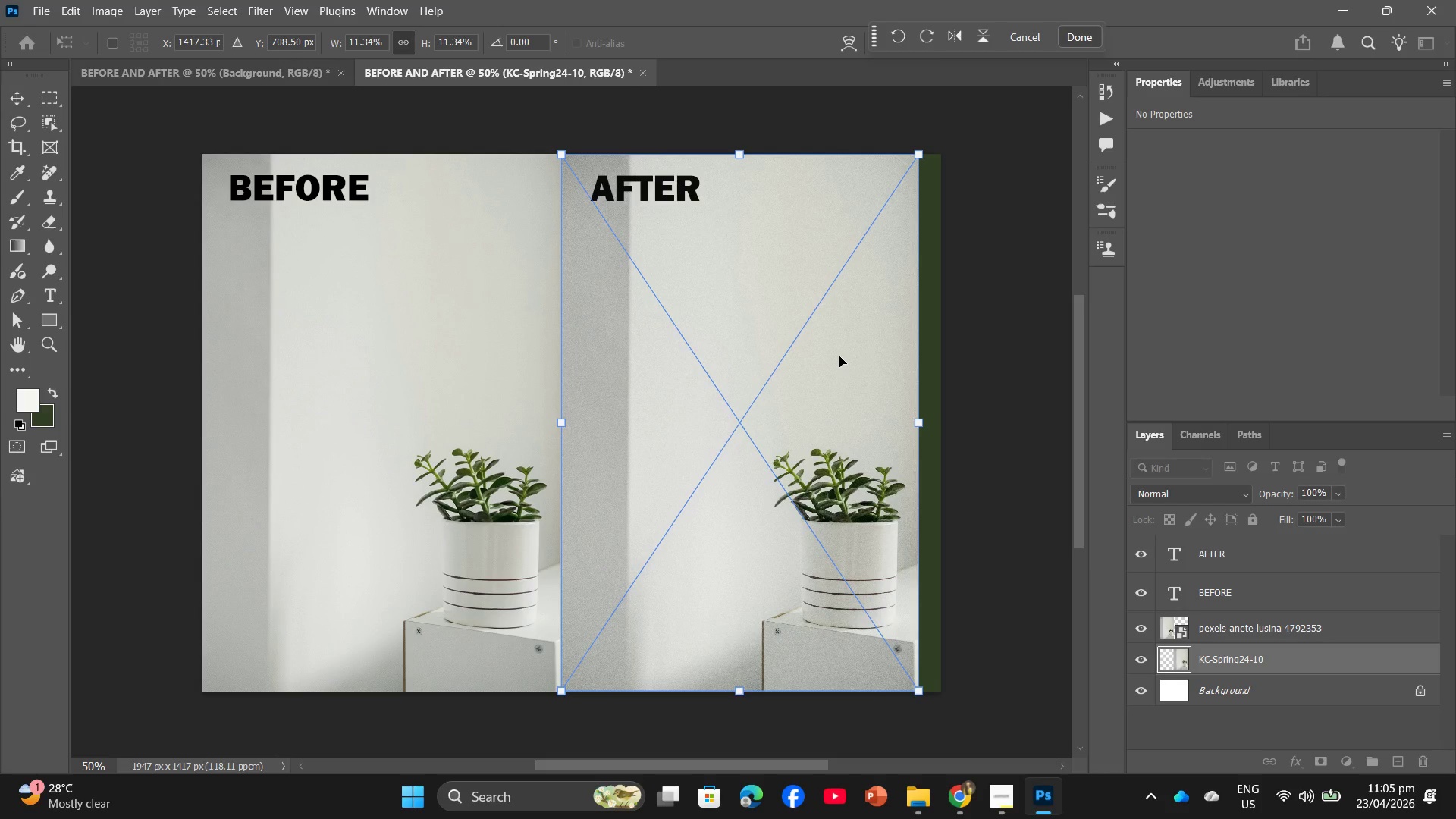 
left_click([1247, 696])
 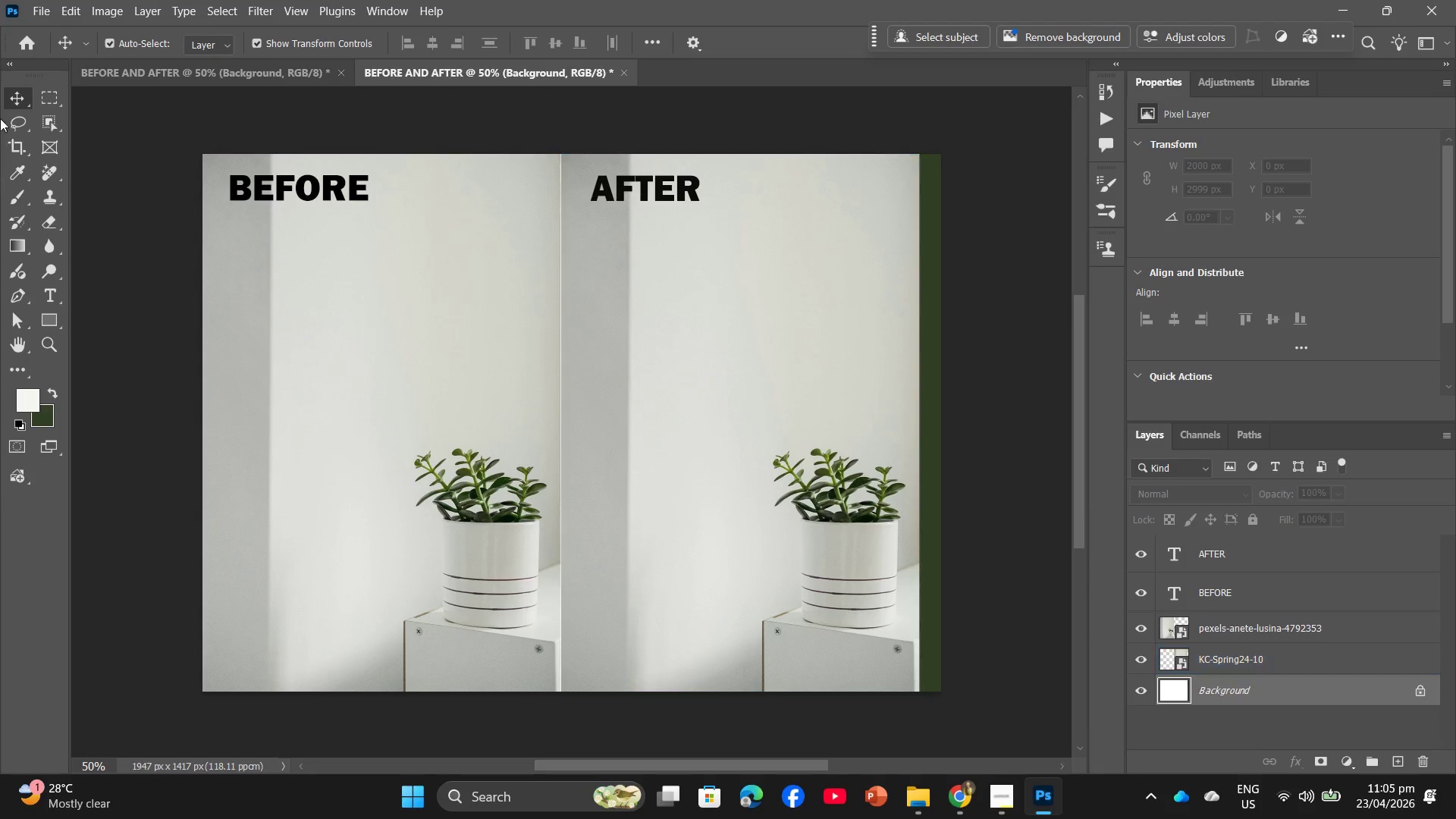 
left_click([5, 141])
 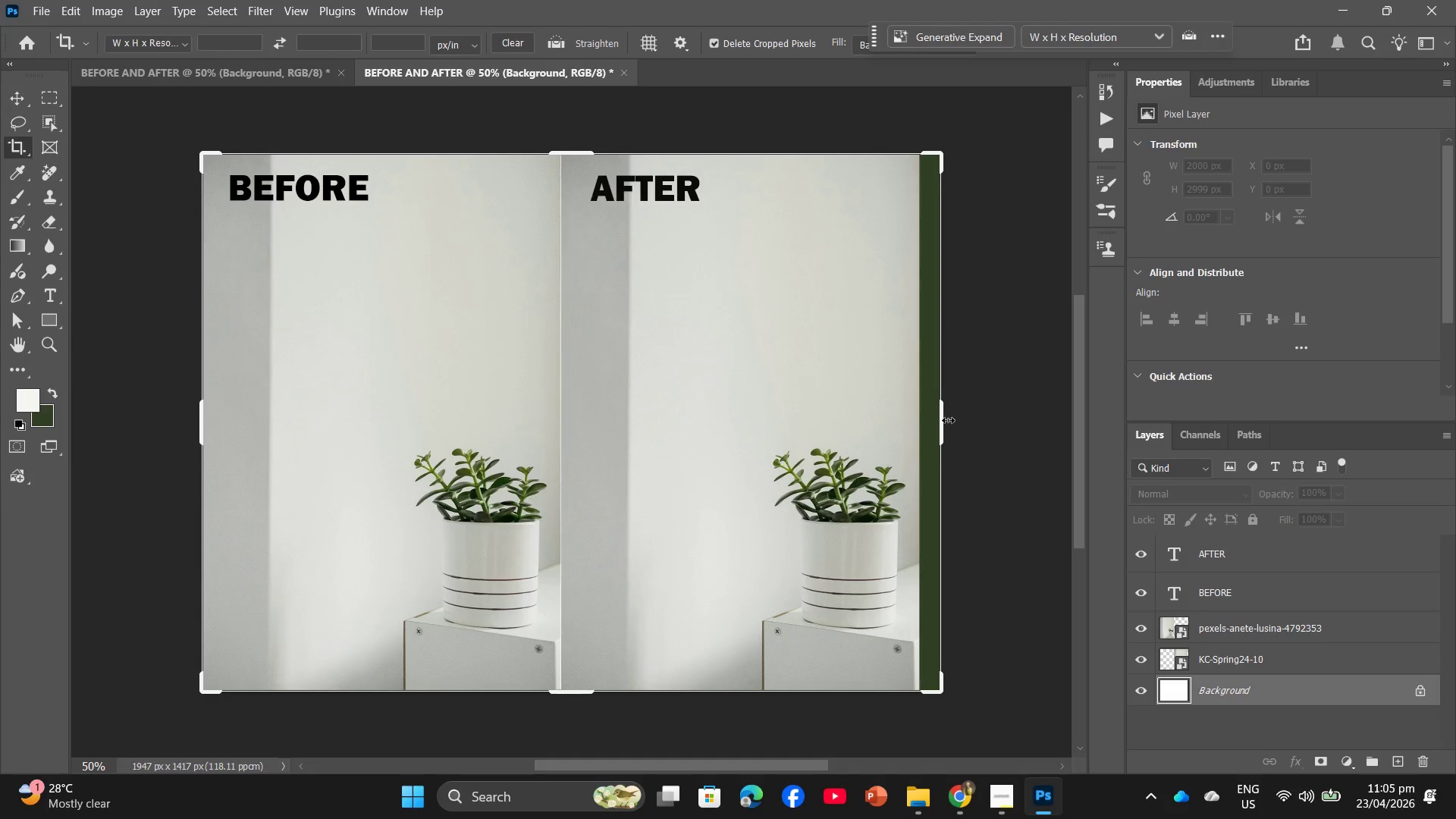 
left_click_drag(start_coordinate=[944, 416], to_coordinate=[935, 410])
 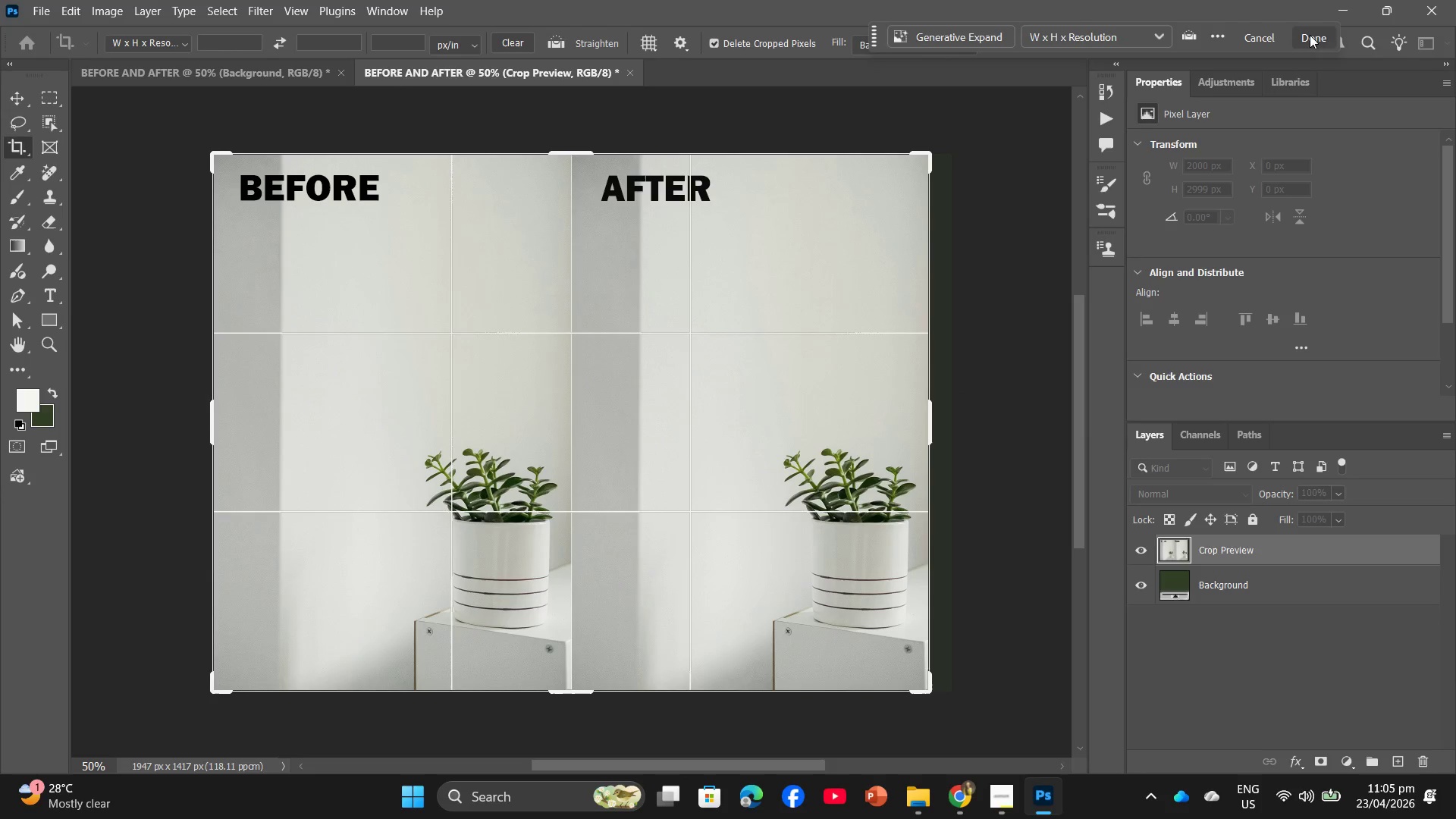 
left_click([1325, 39])
 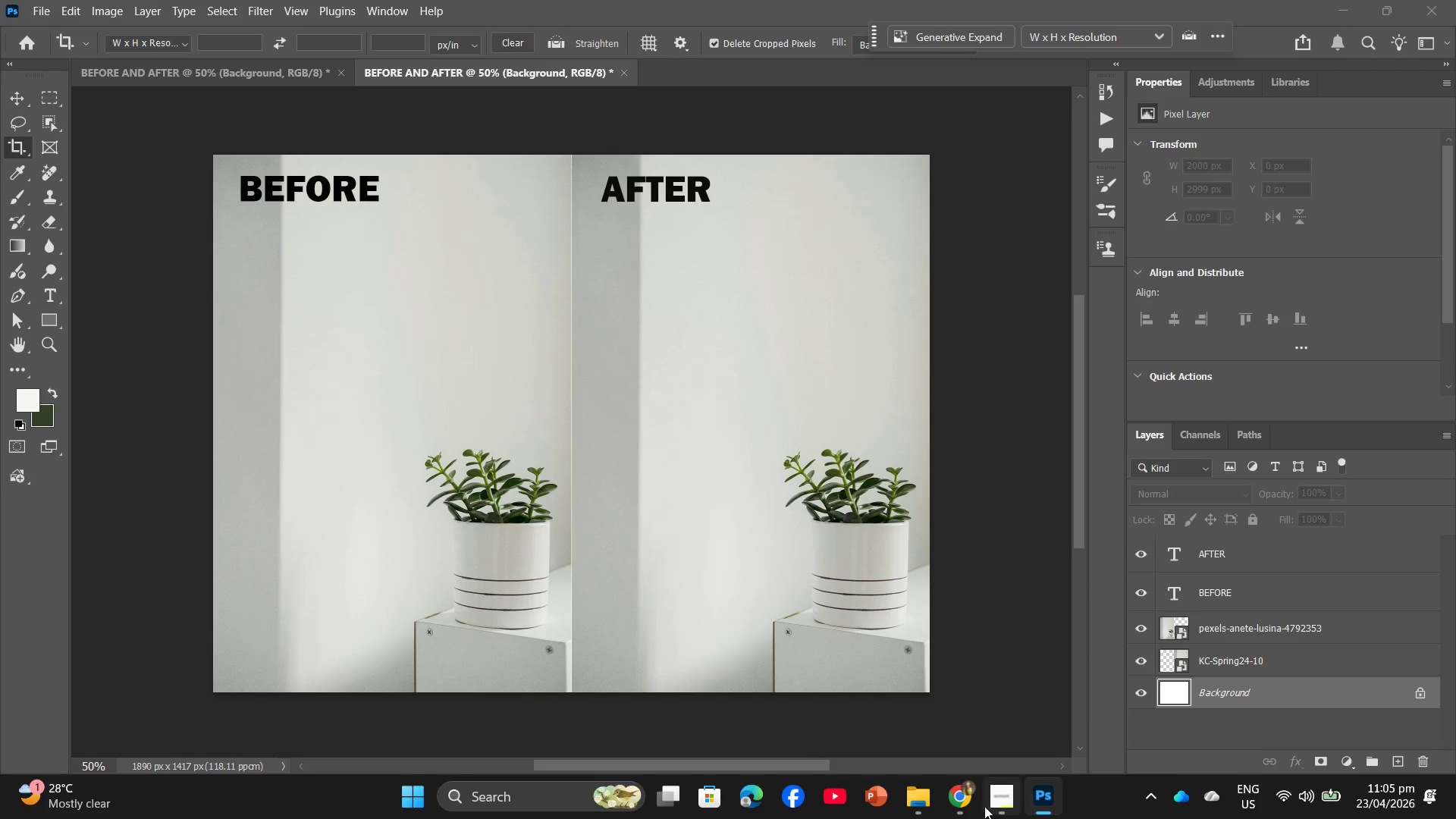 
left_click([36, 6])
 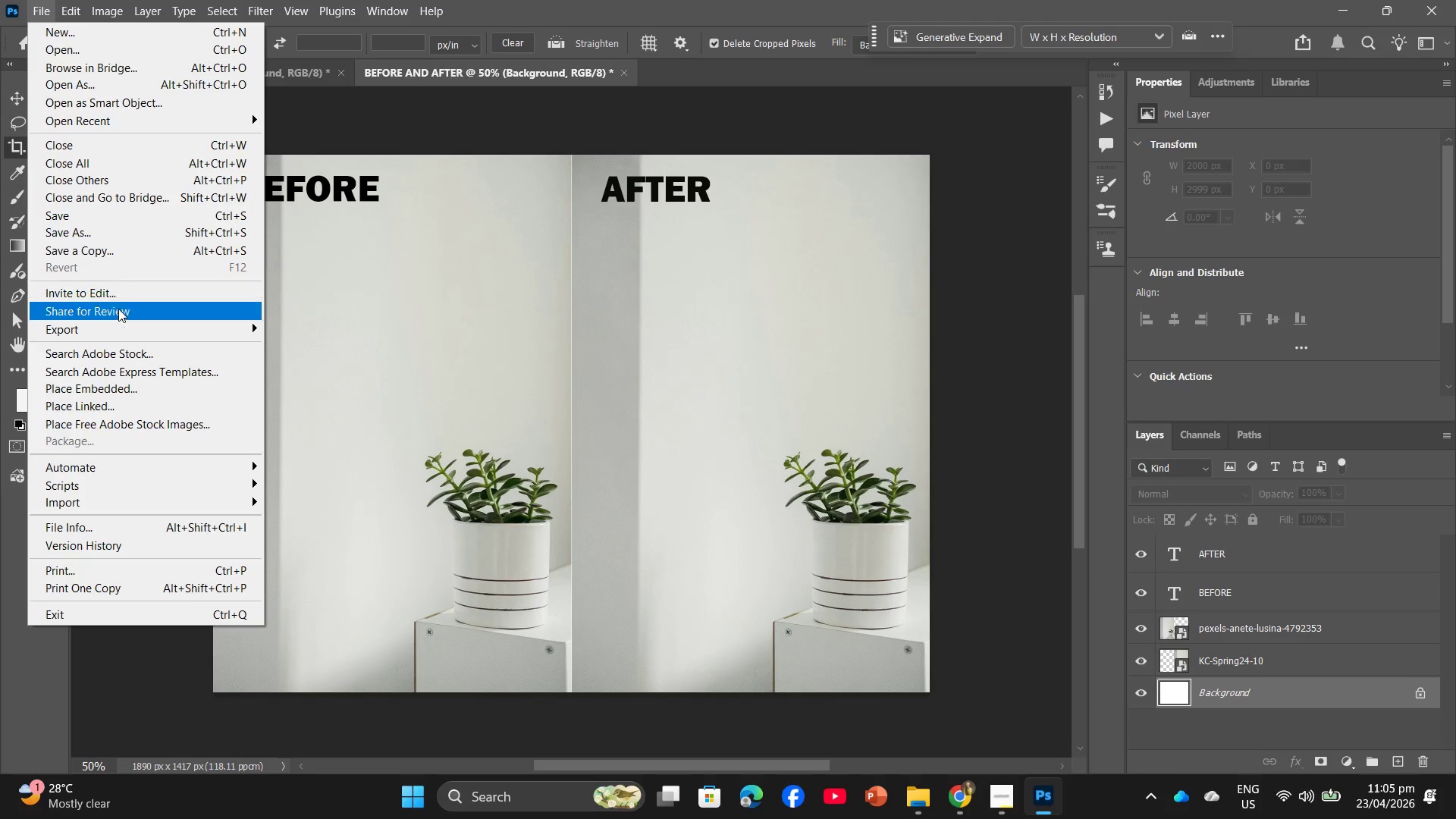 
left_click([111, 325])
 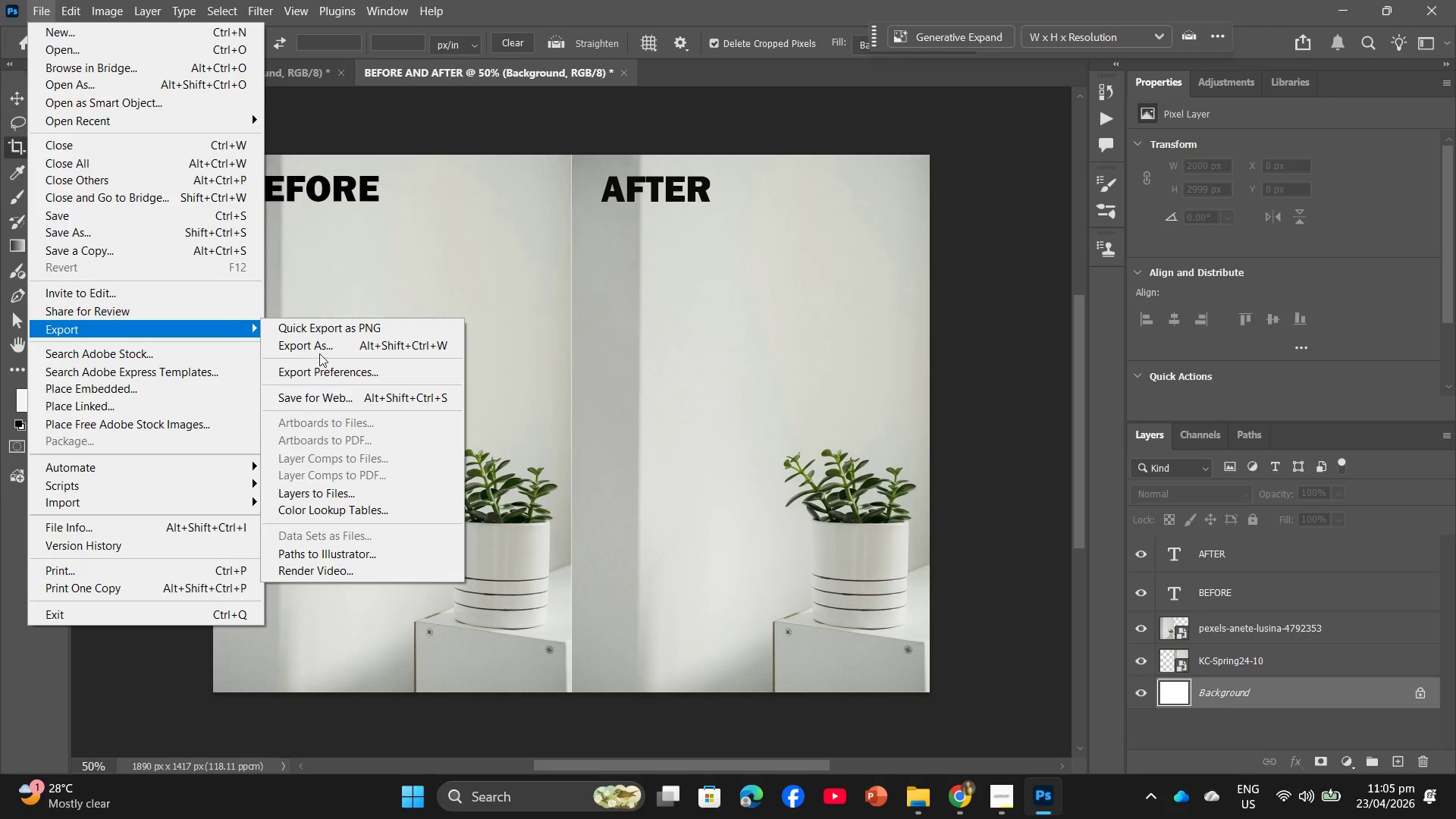 
left_click([321, 350])
 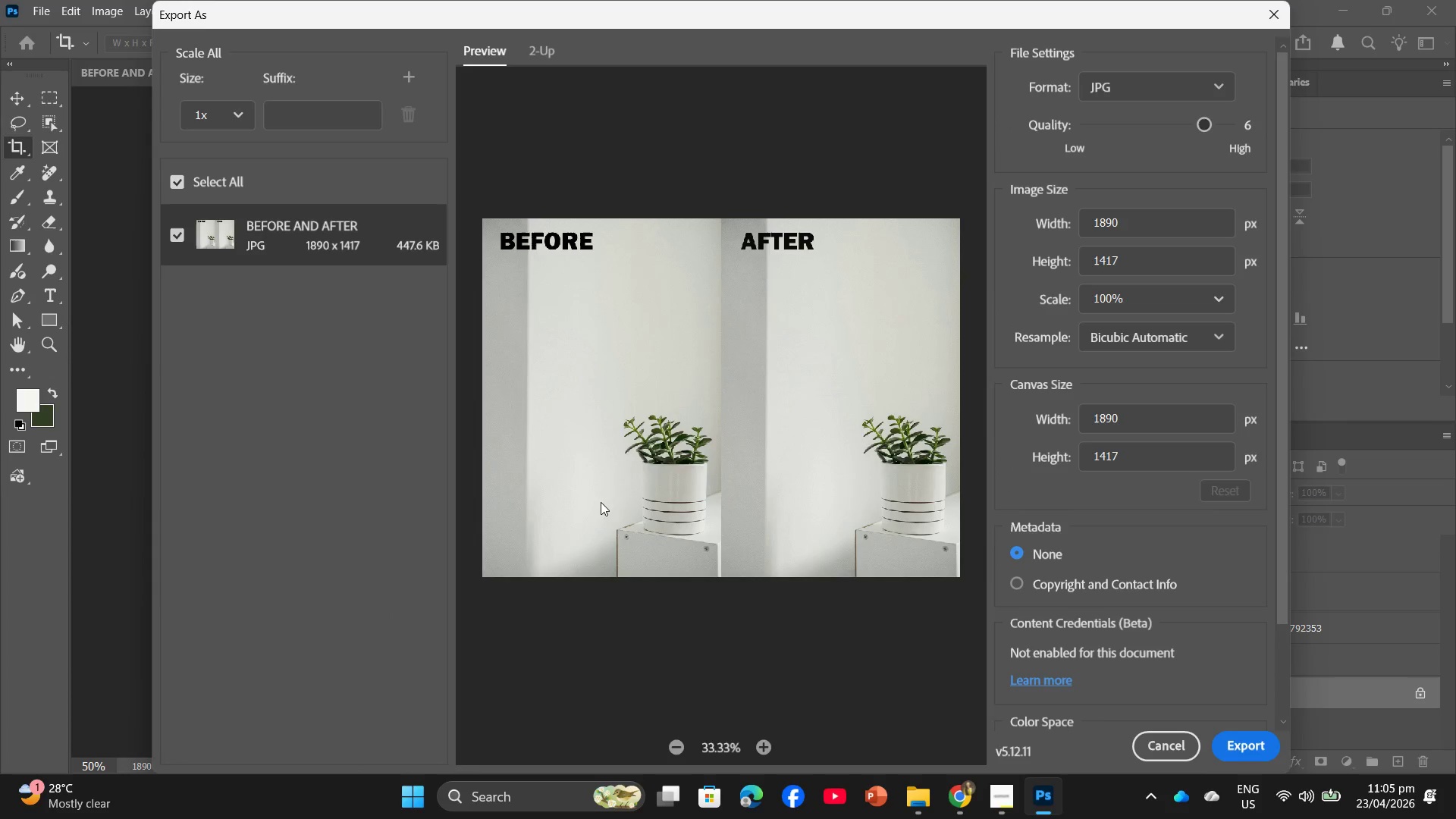 
left_click([1238, 753])
 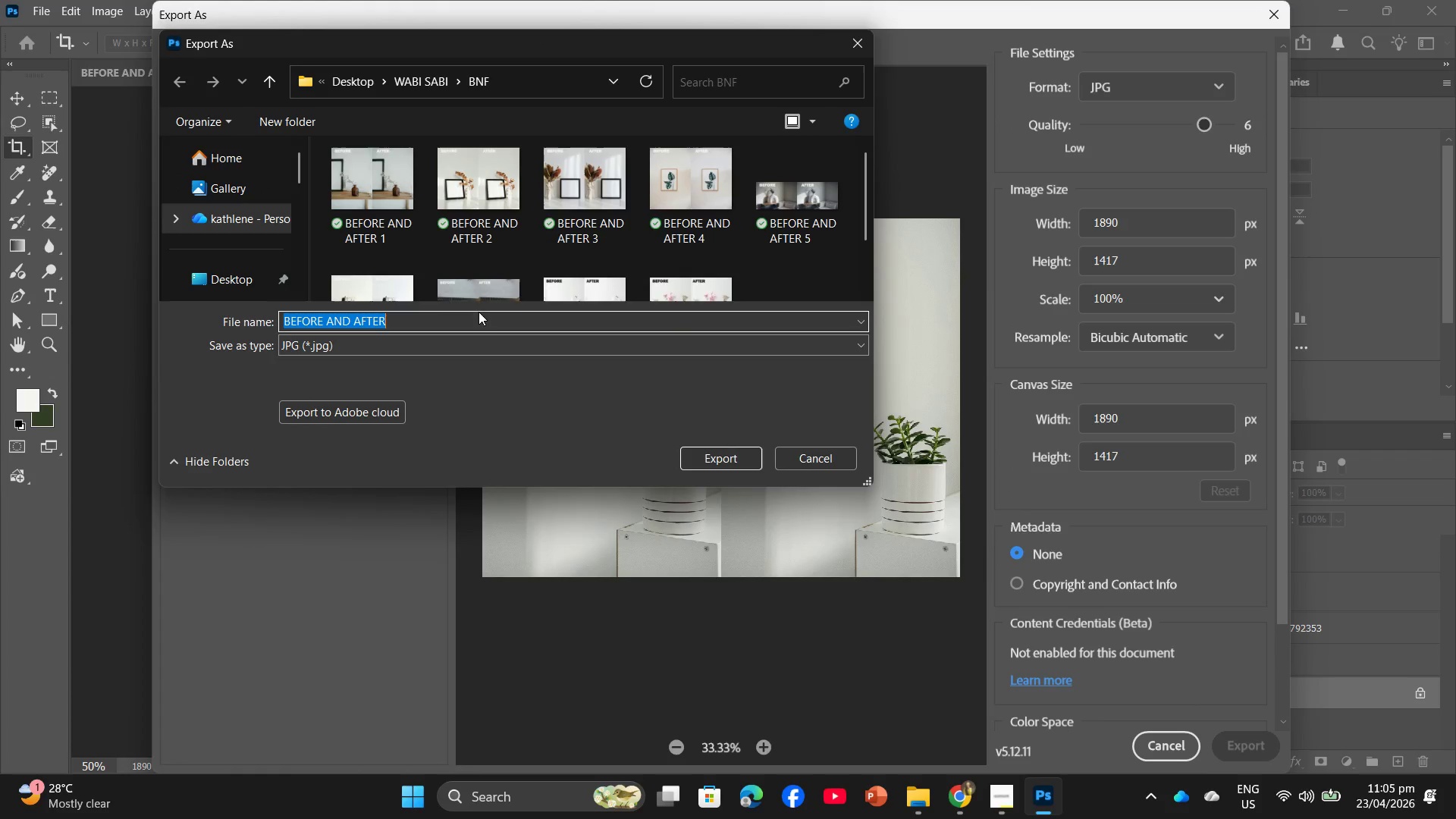 
left_click([438, 320])
 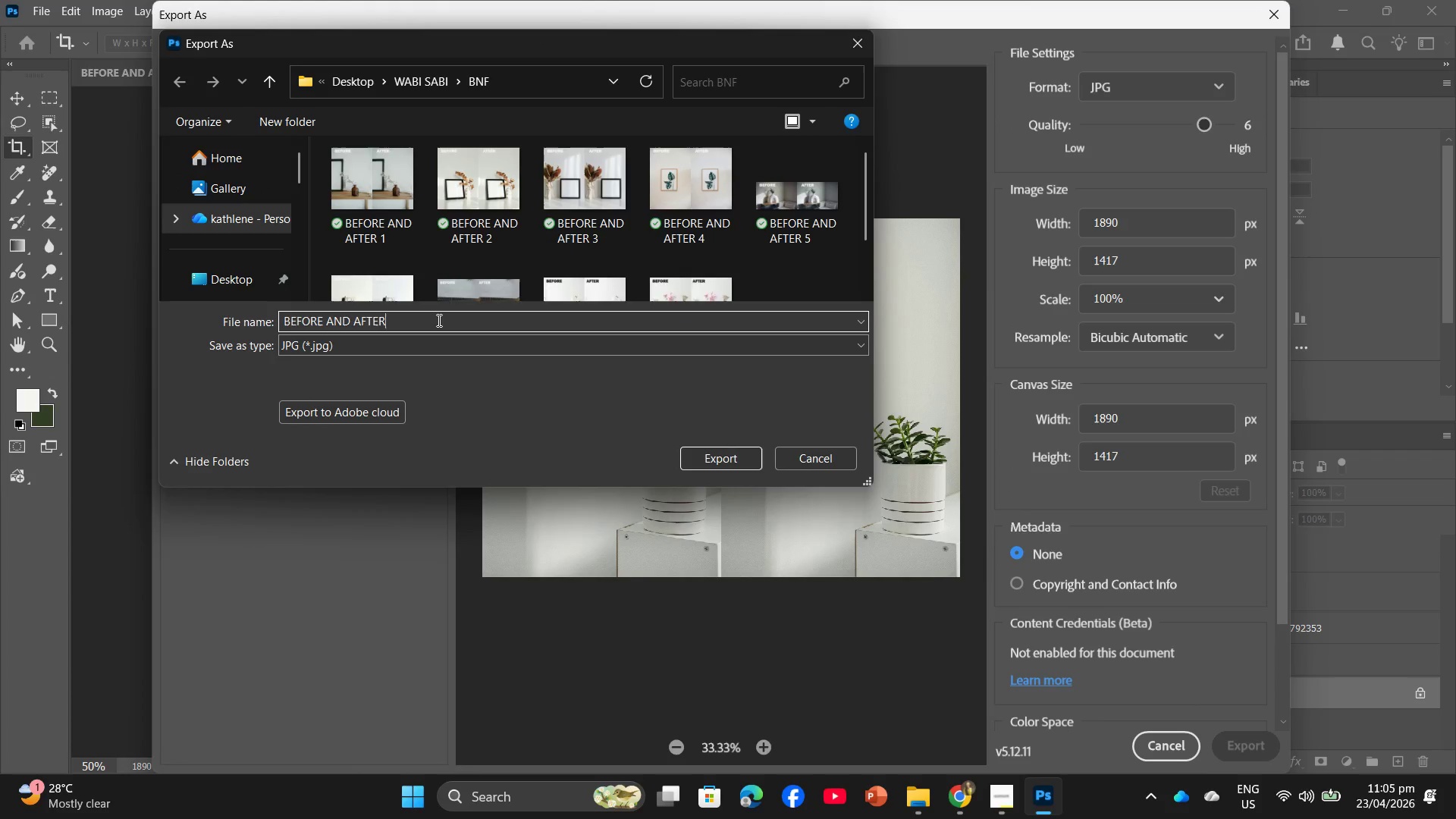 
type( 10)
 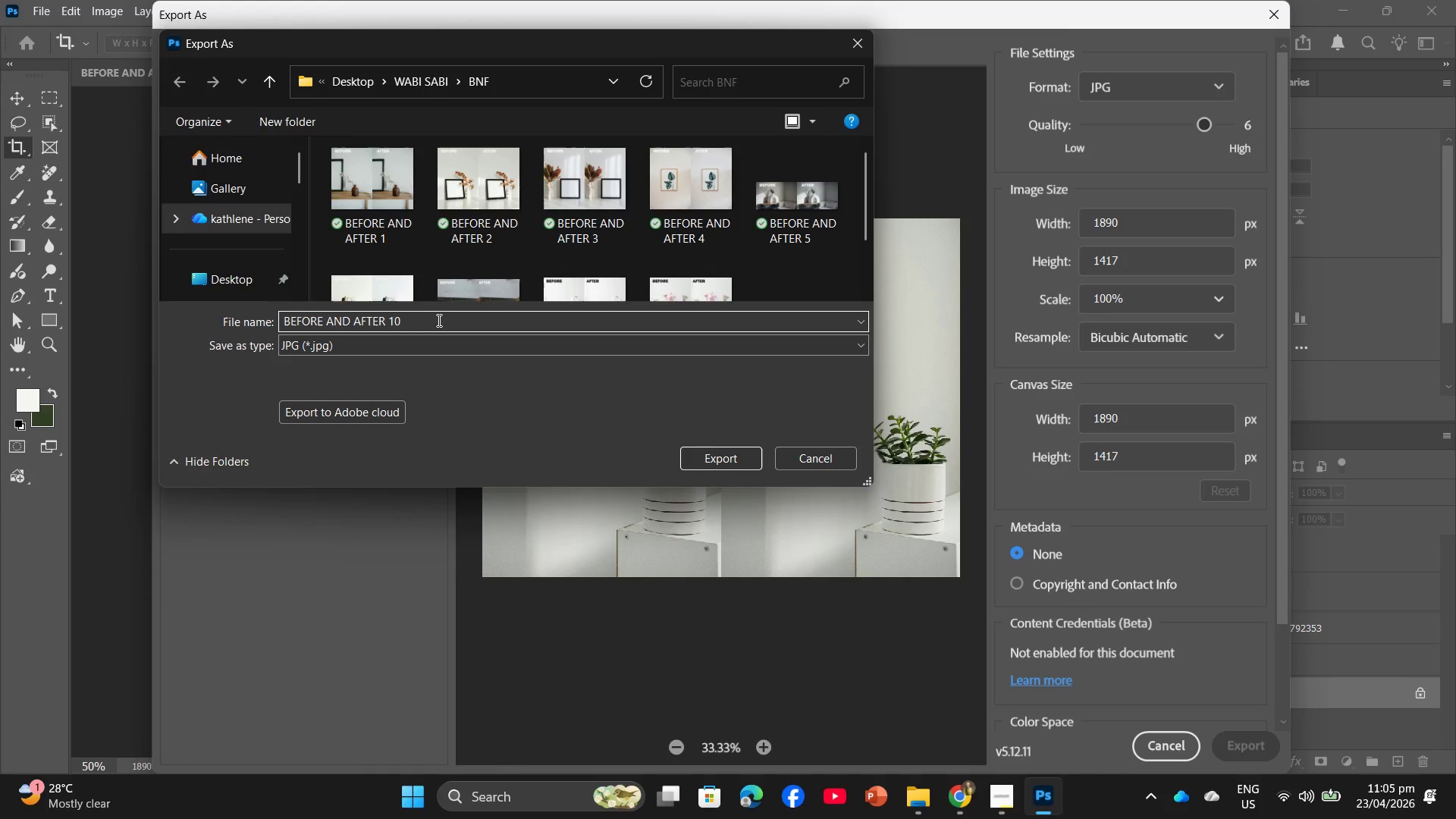 
key(Enter)
 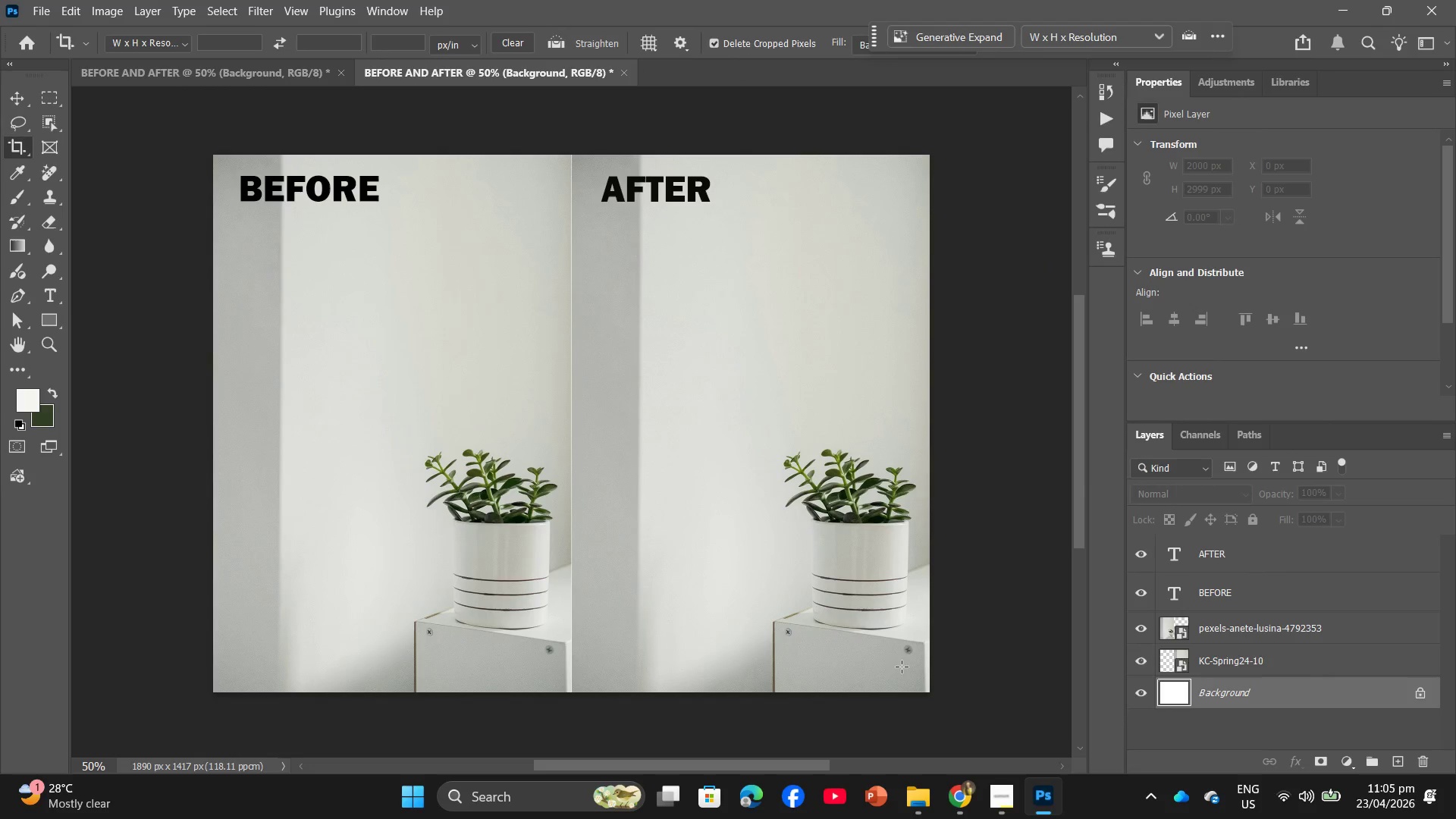 
left_click([409, 457])
 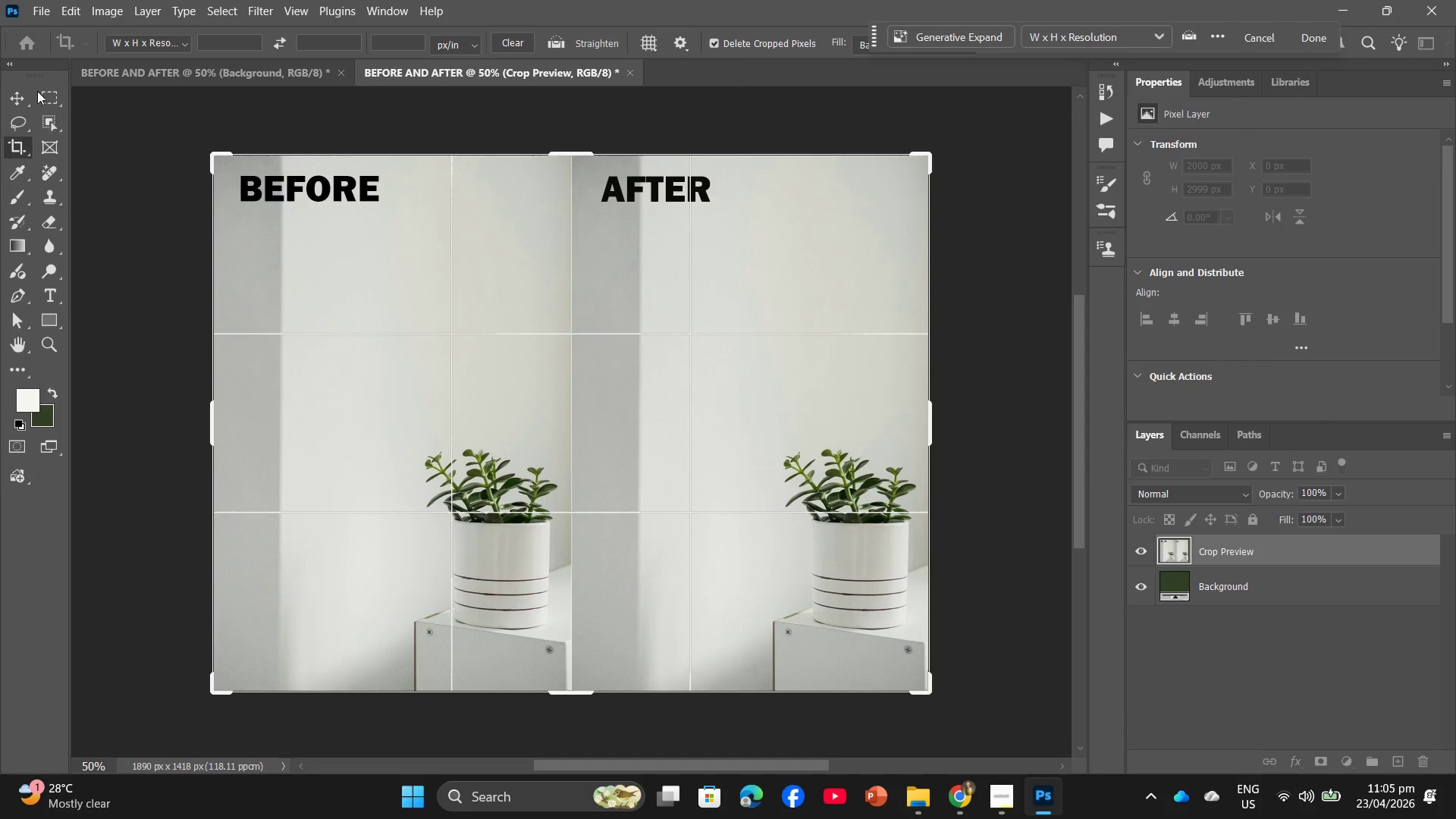 
left_click([17, 92])
 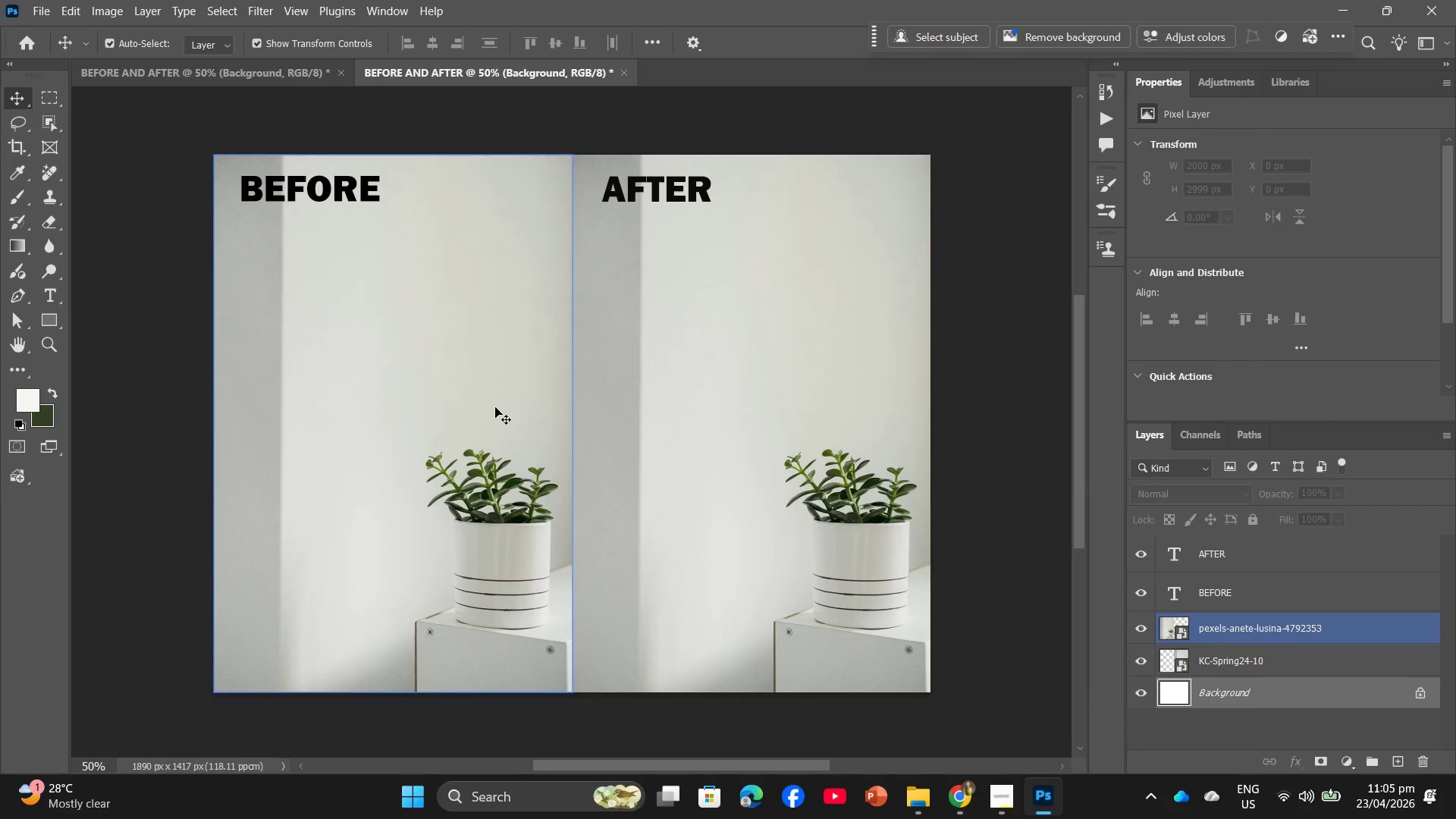 
left_click([494, 408])
 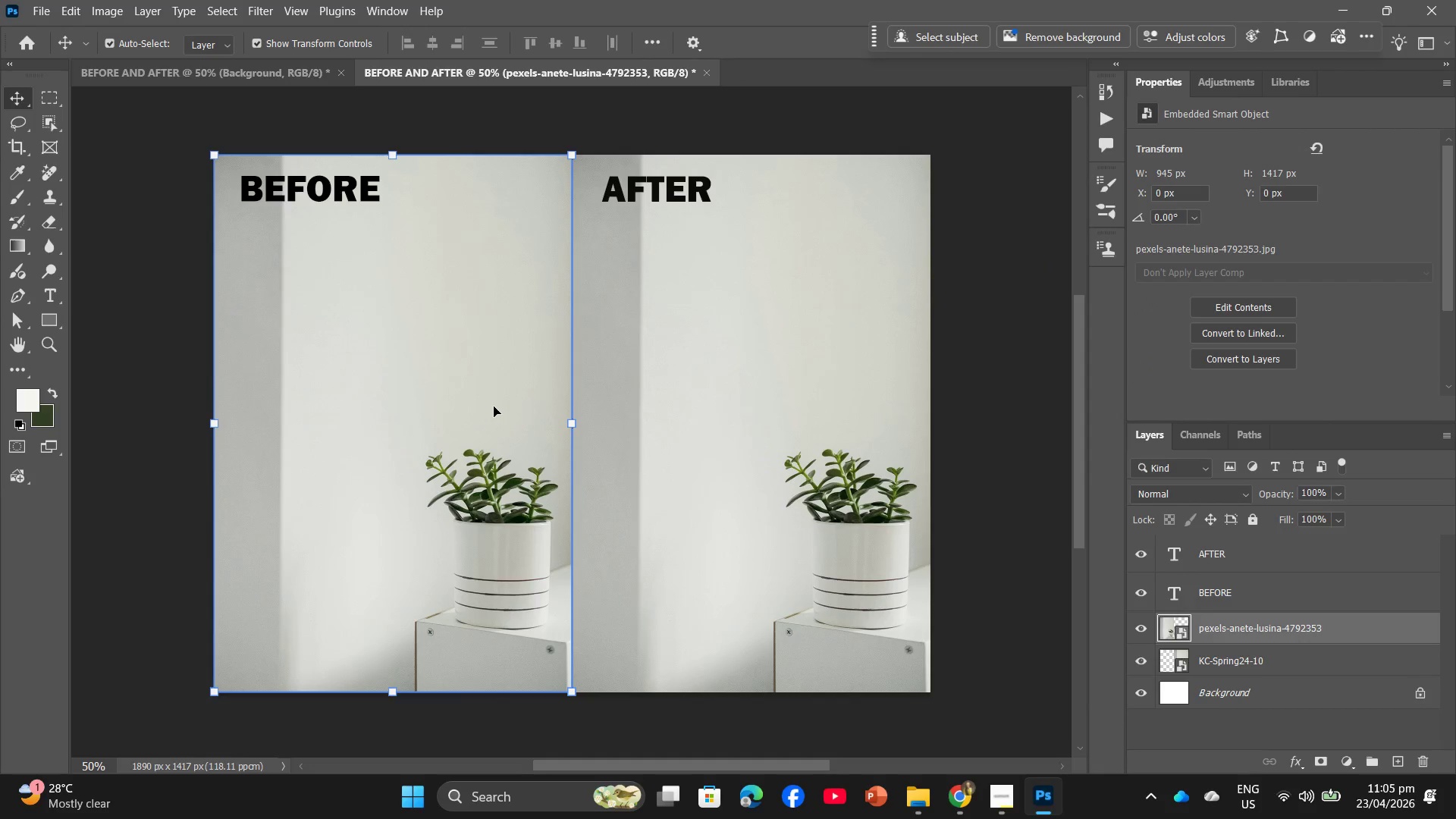 
key(Backspace)
 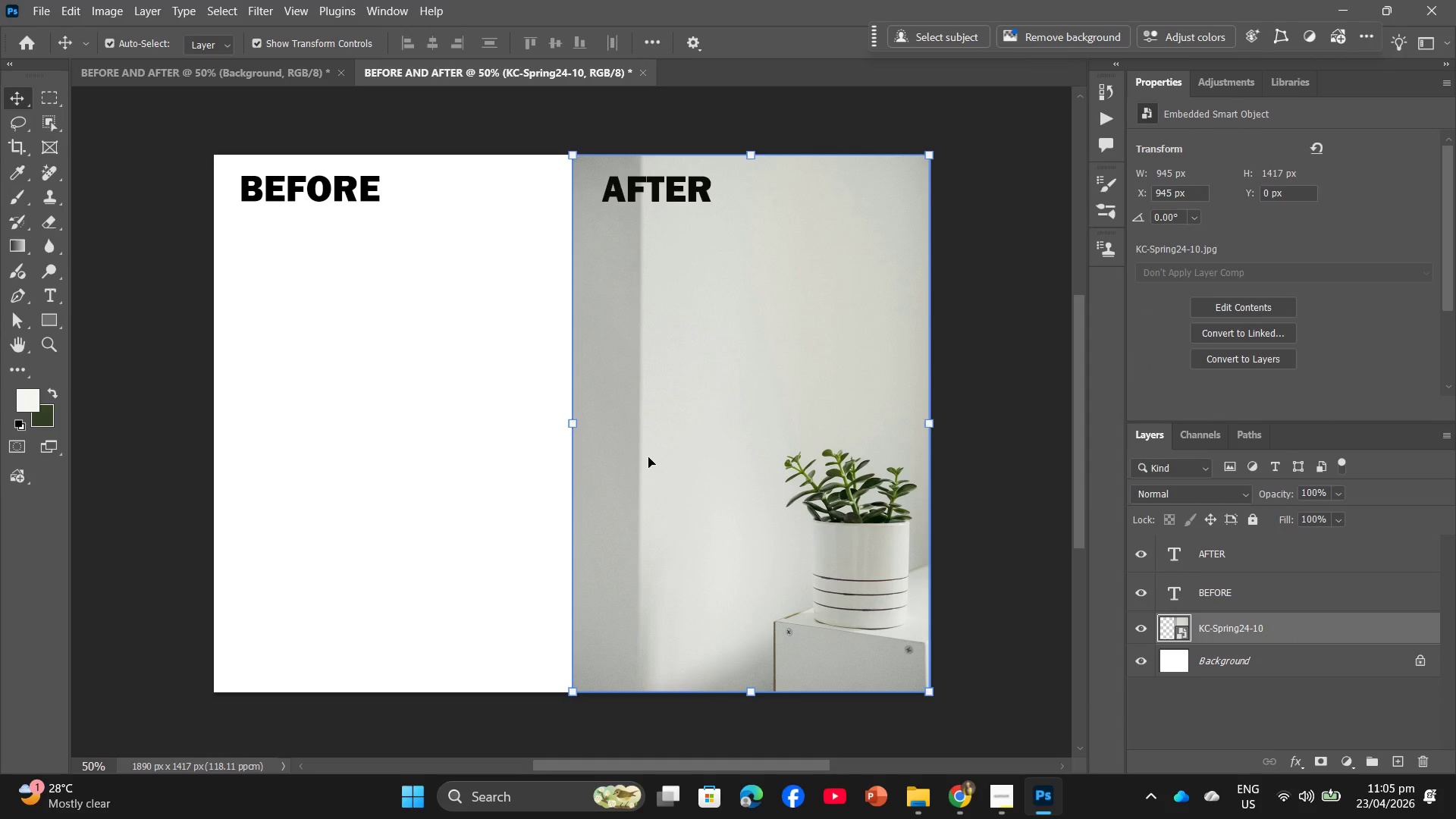 
key(Backspace)
 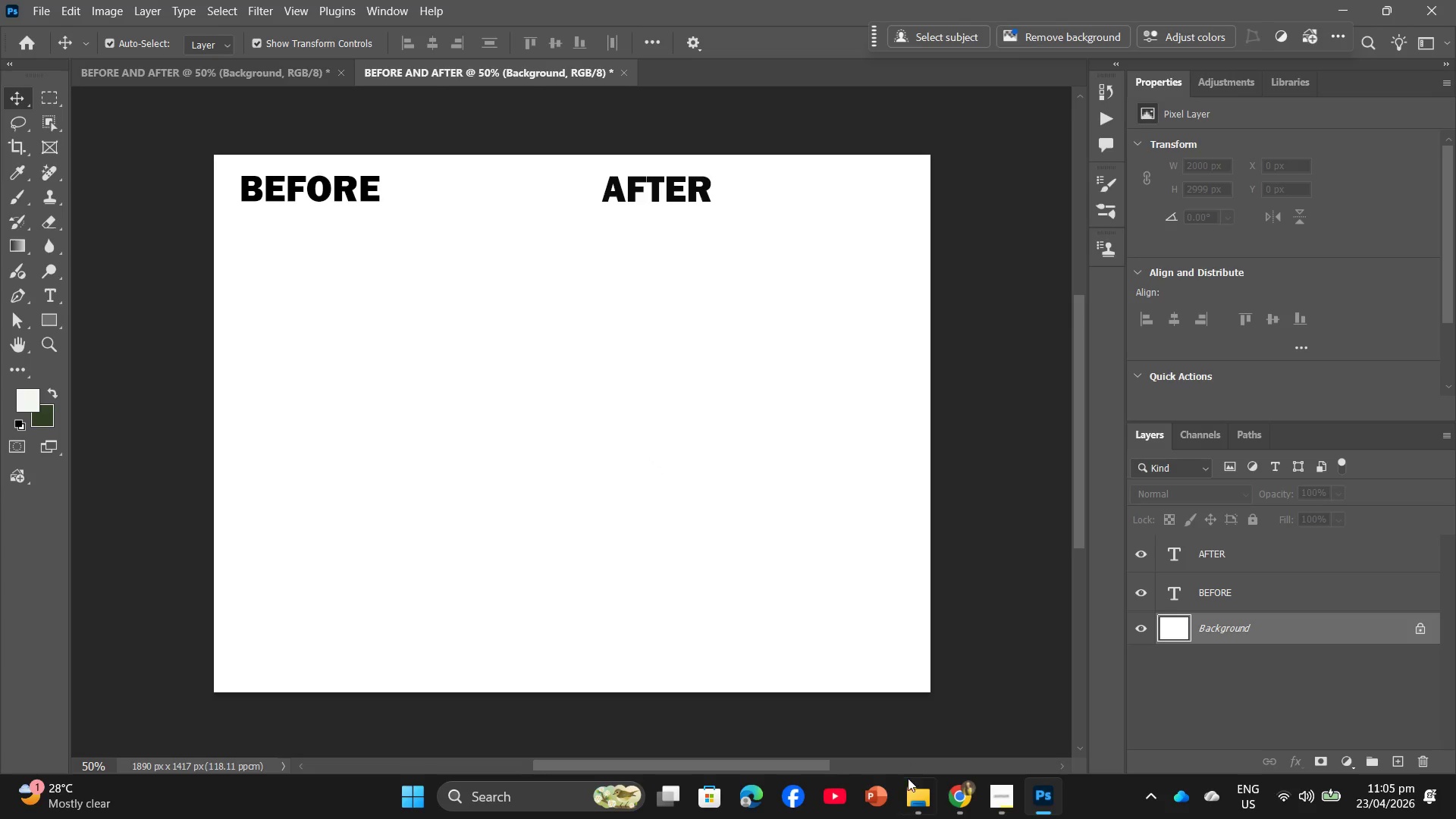 
left_click([913, 789])
 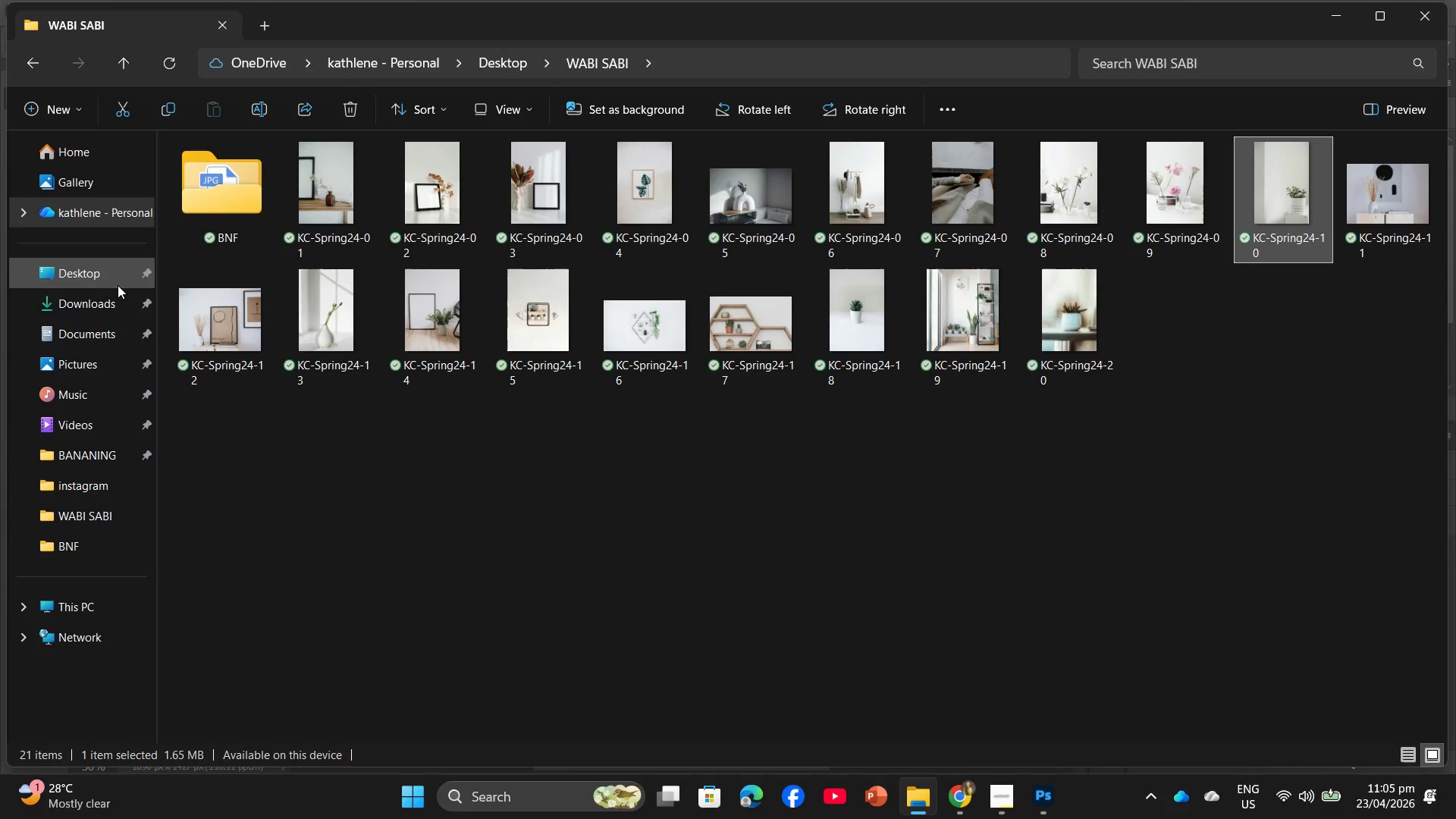 
left_click([118, 286])
 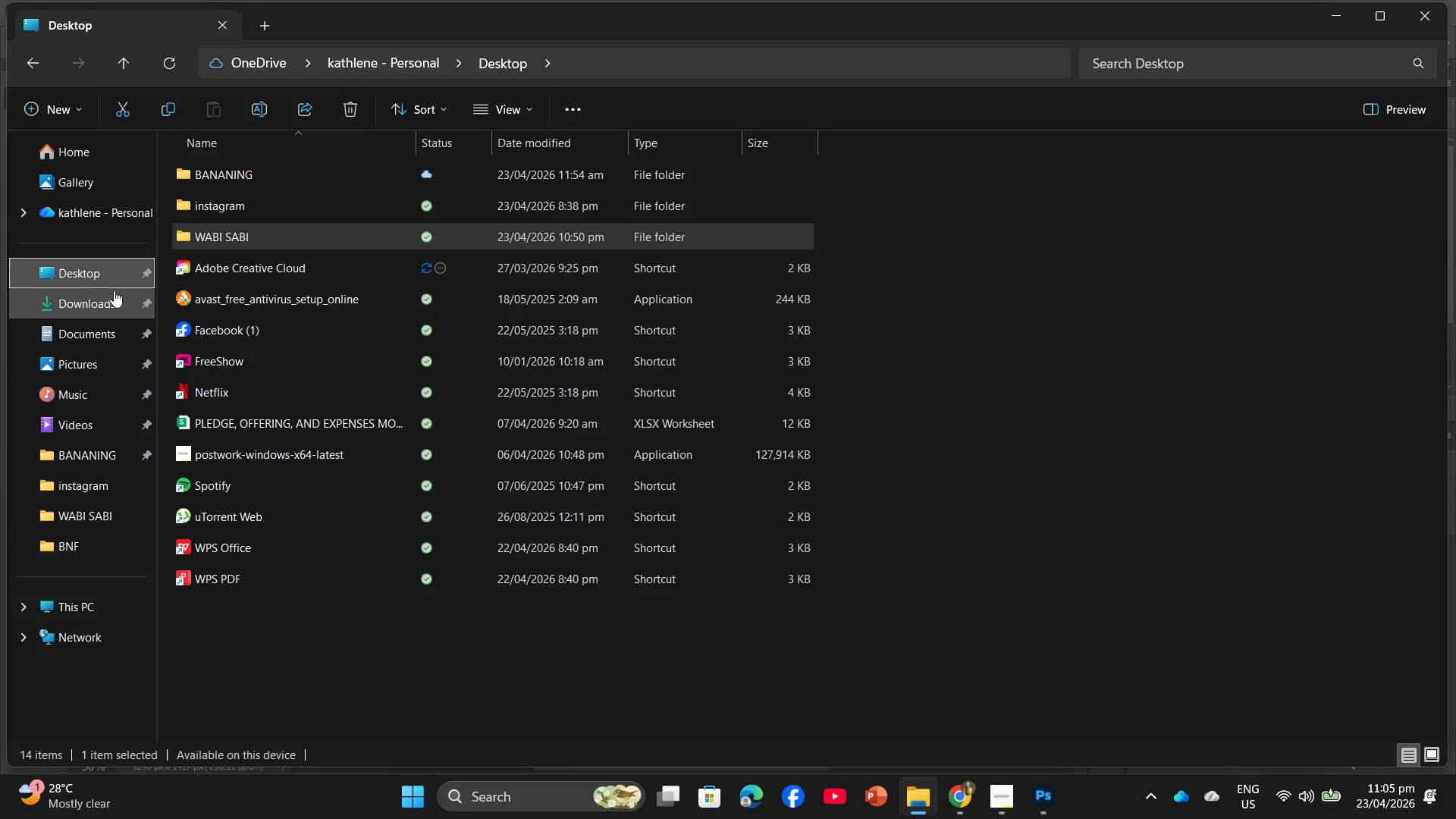 
left_click([111, 297])
 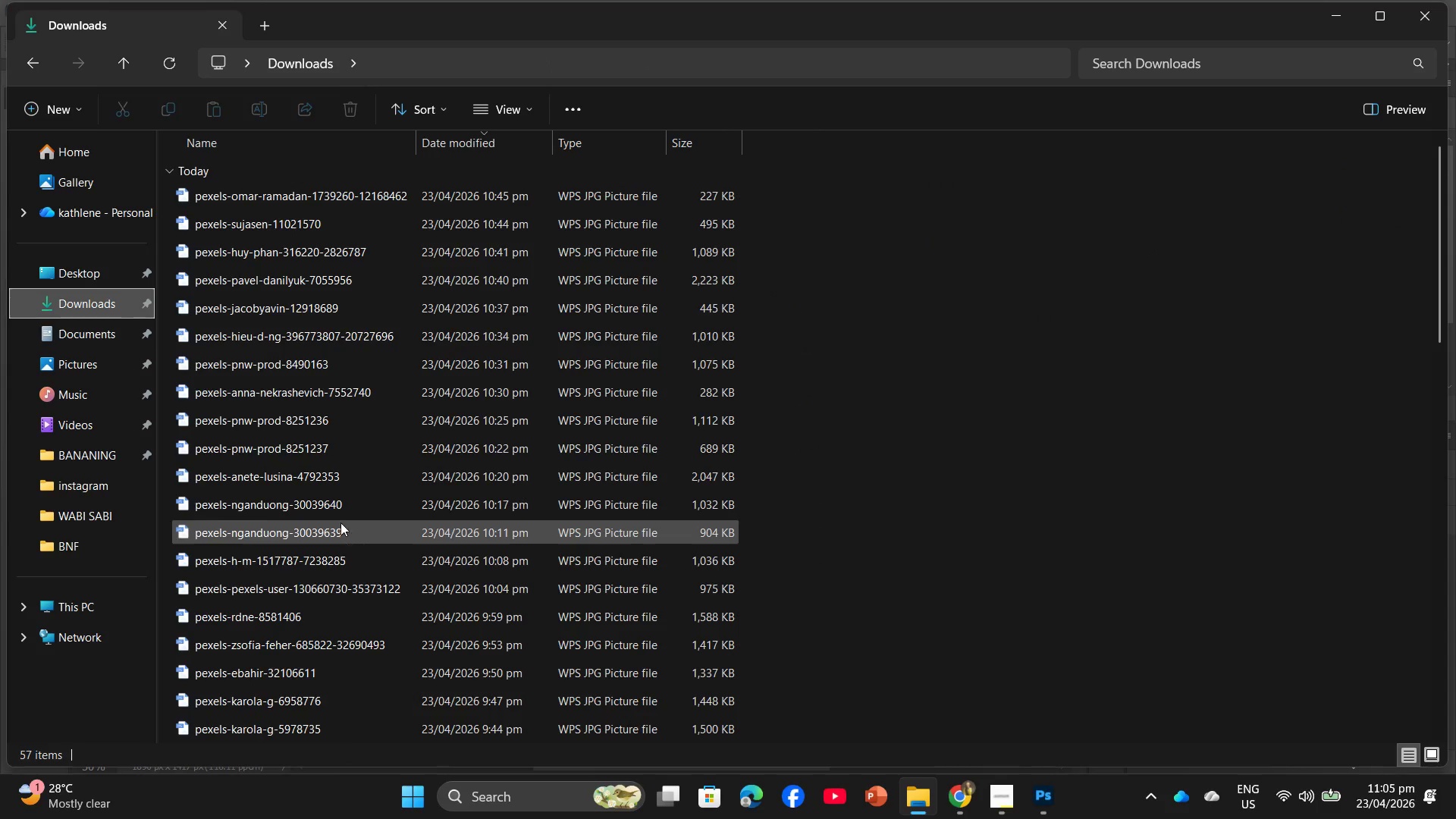 
left_click_drag(start_coordinate=[340, 445], to_coordinate=[454, 453])
 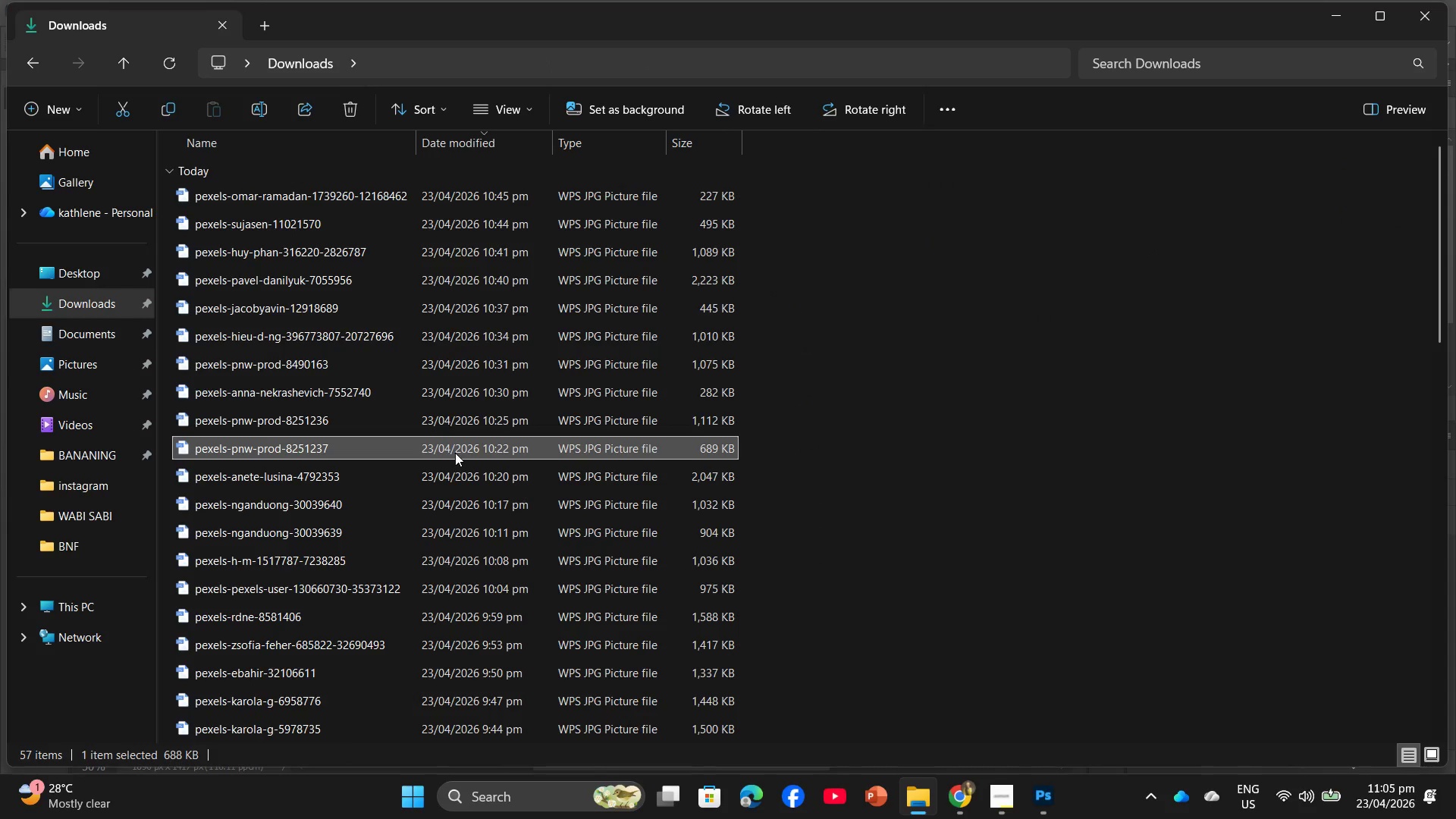 
left_click_drag(start_coordinate=[457, 453], to_coordinate=[251, 405])
 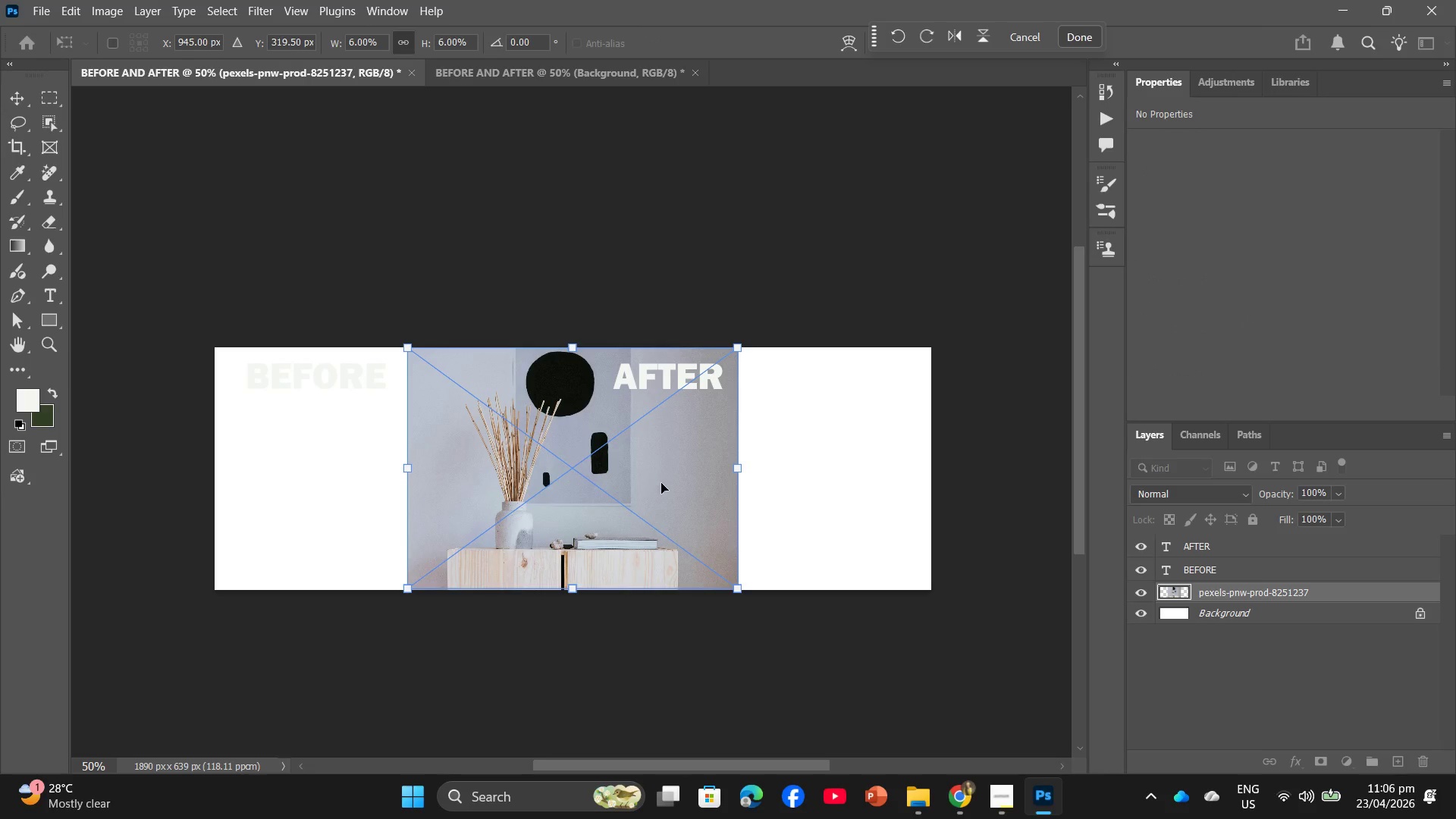 
left_click_drag(start_coordinate=[670, 480], to_coordinate=[475, 485])
 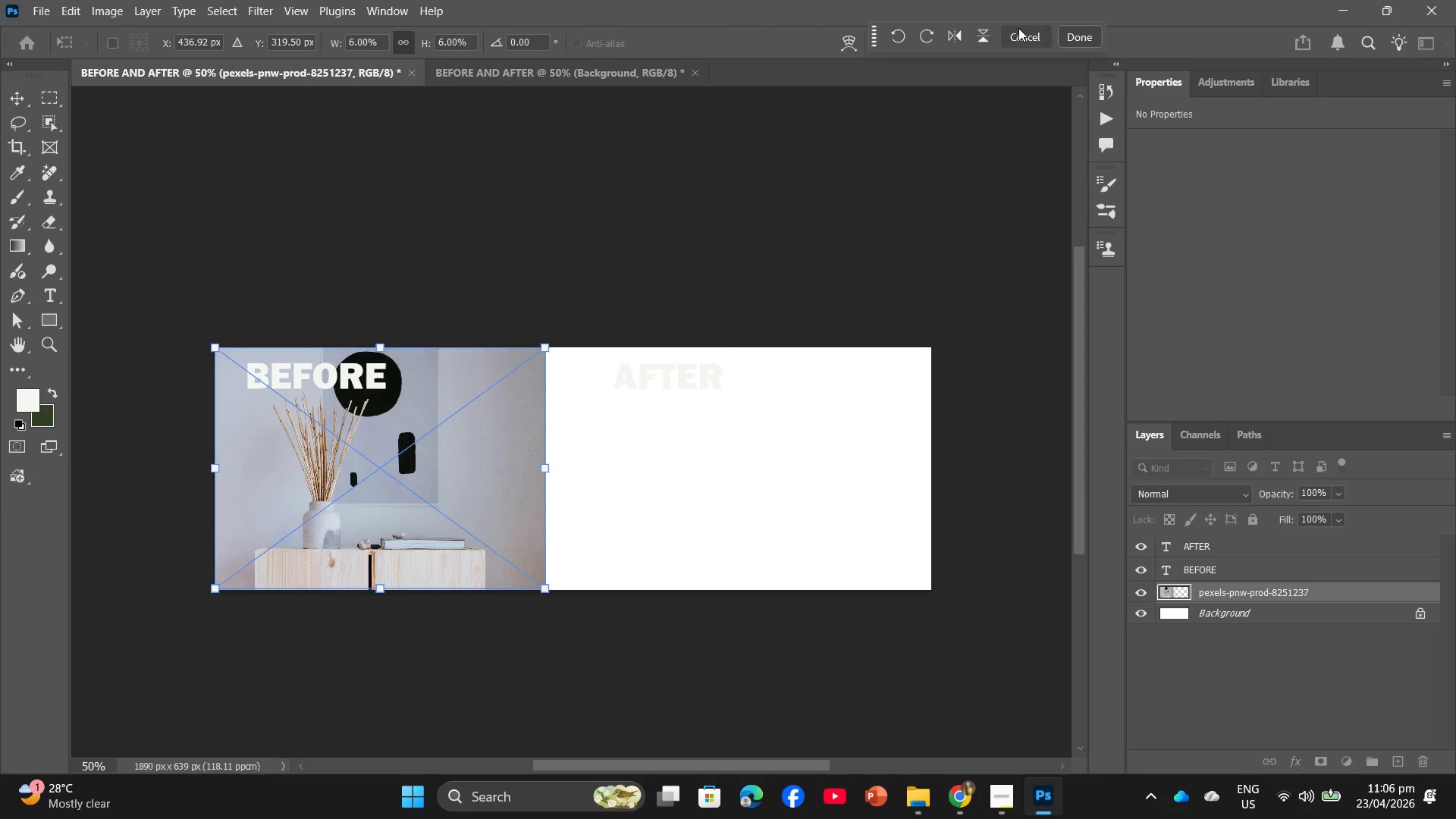 
left_click([1082, 29])
 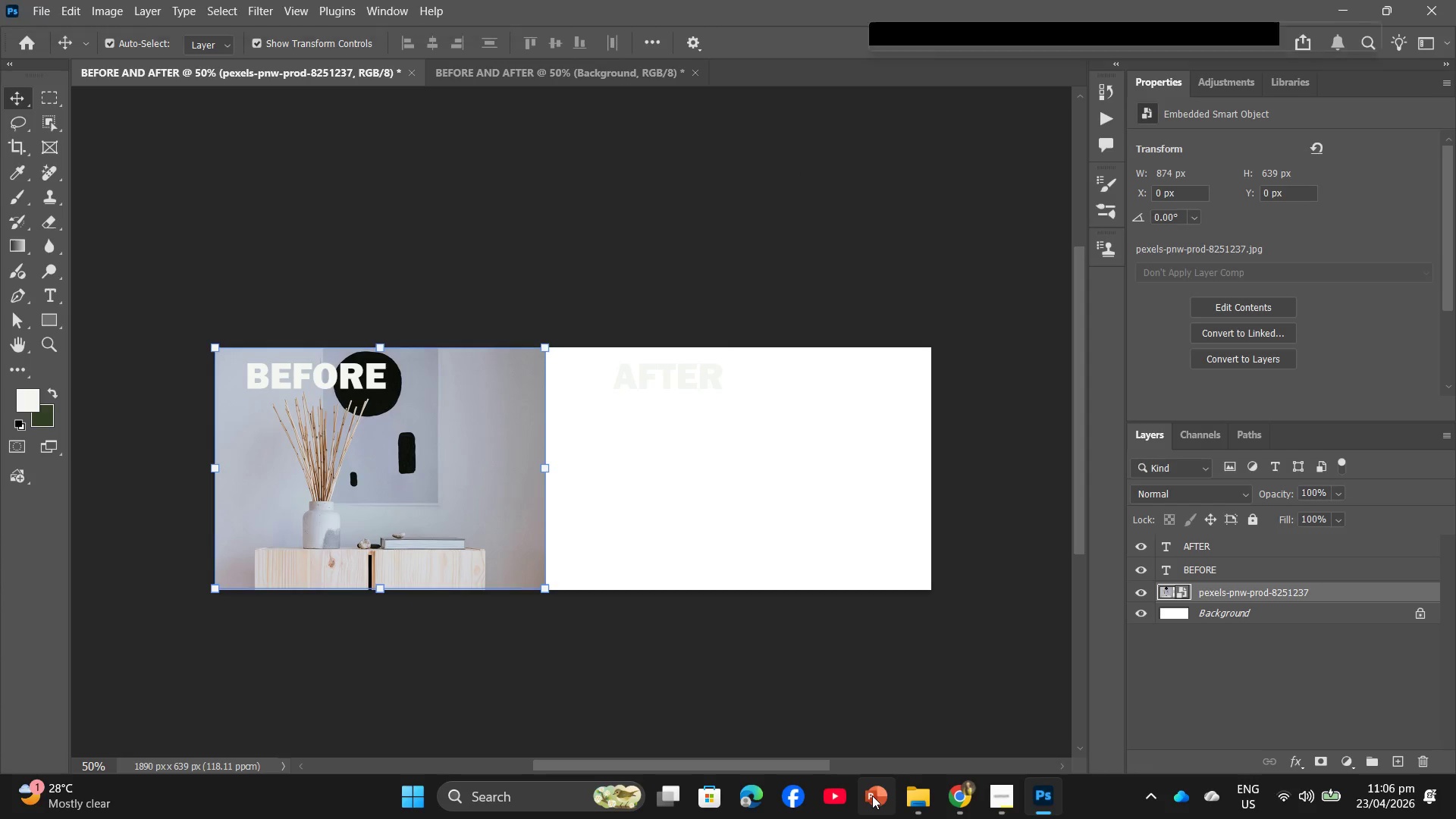 
left_click([903, 806])
 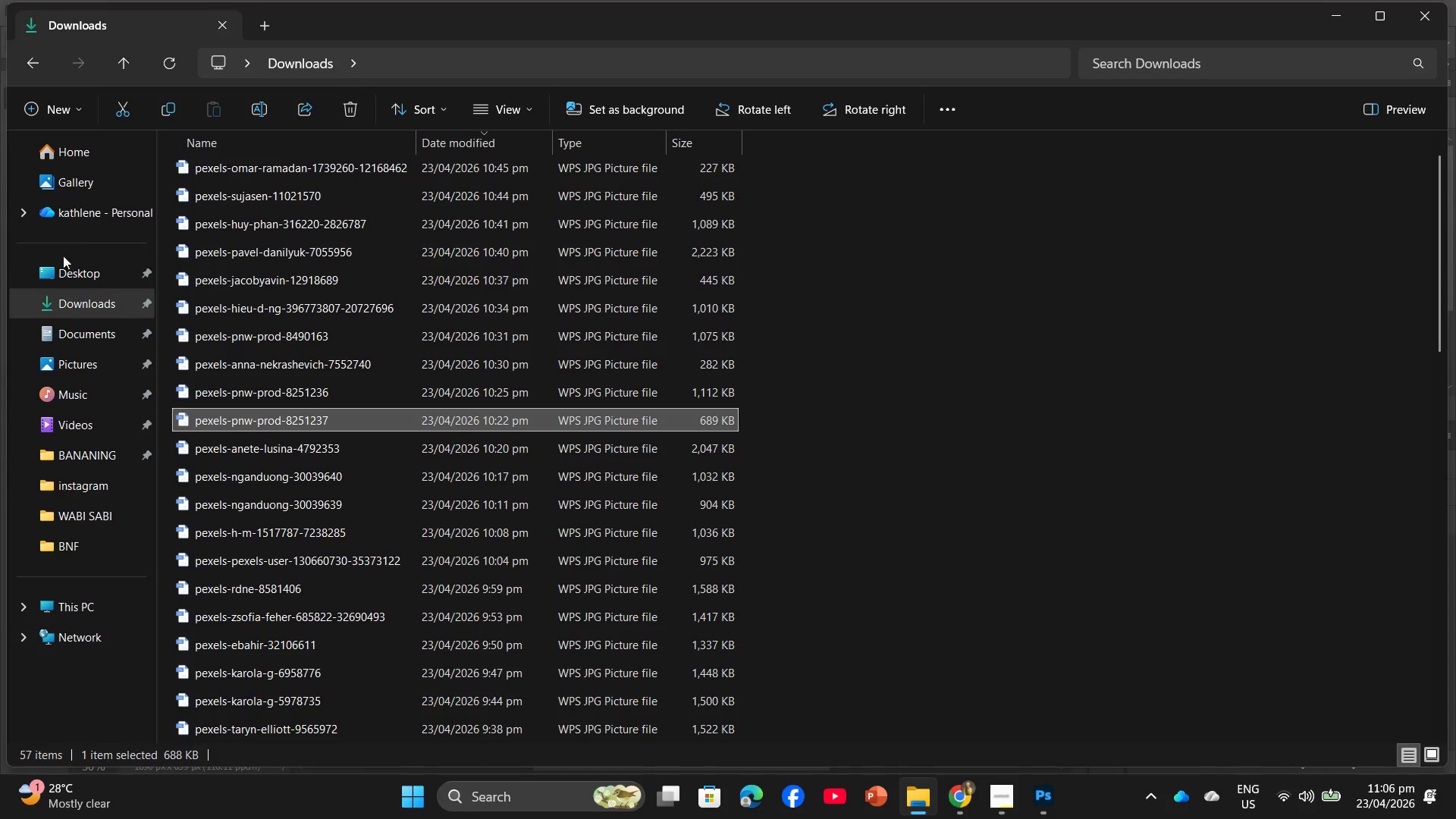 
left_click([60, 266])
 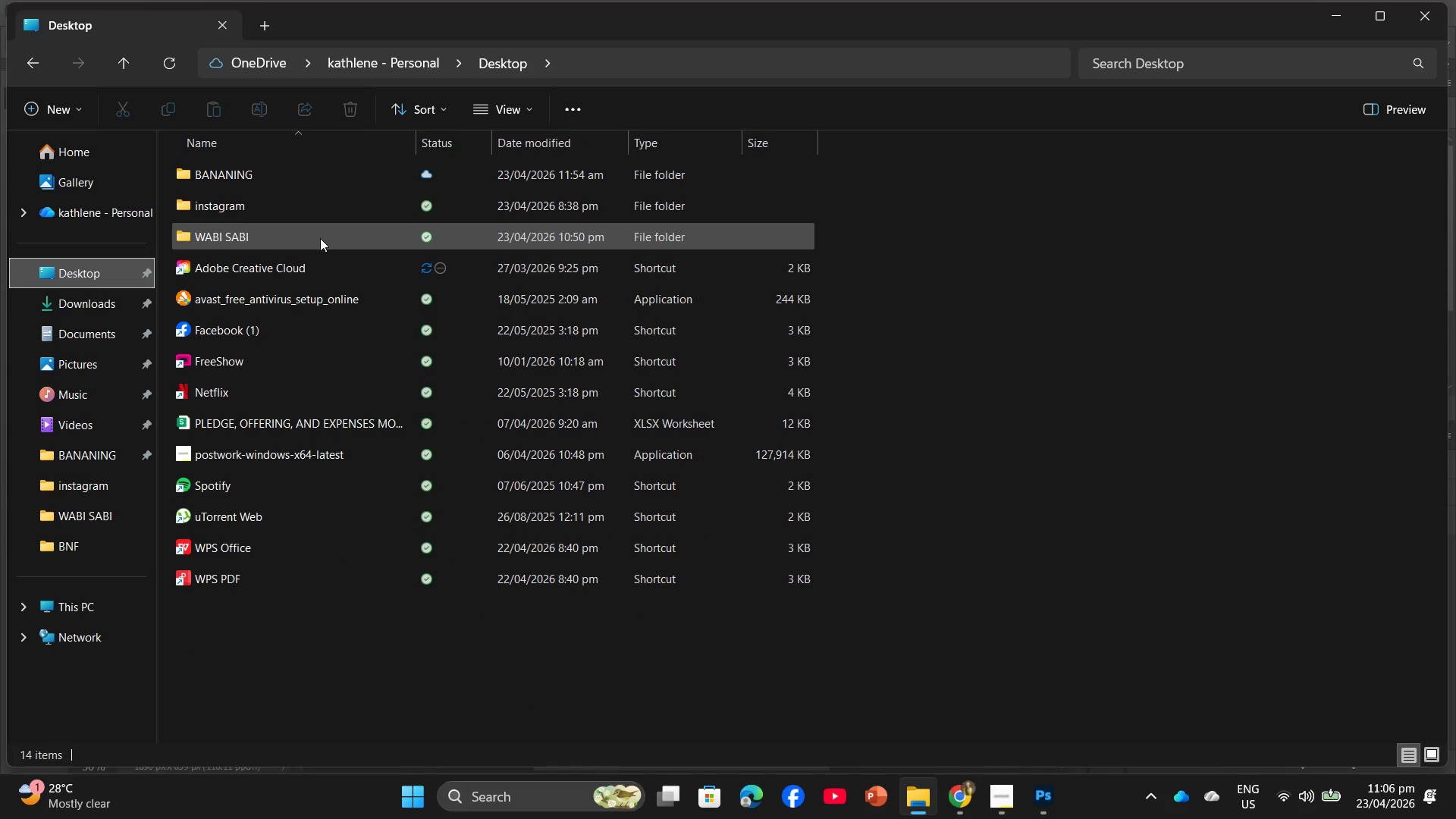 
double_click([319, 241])
 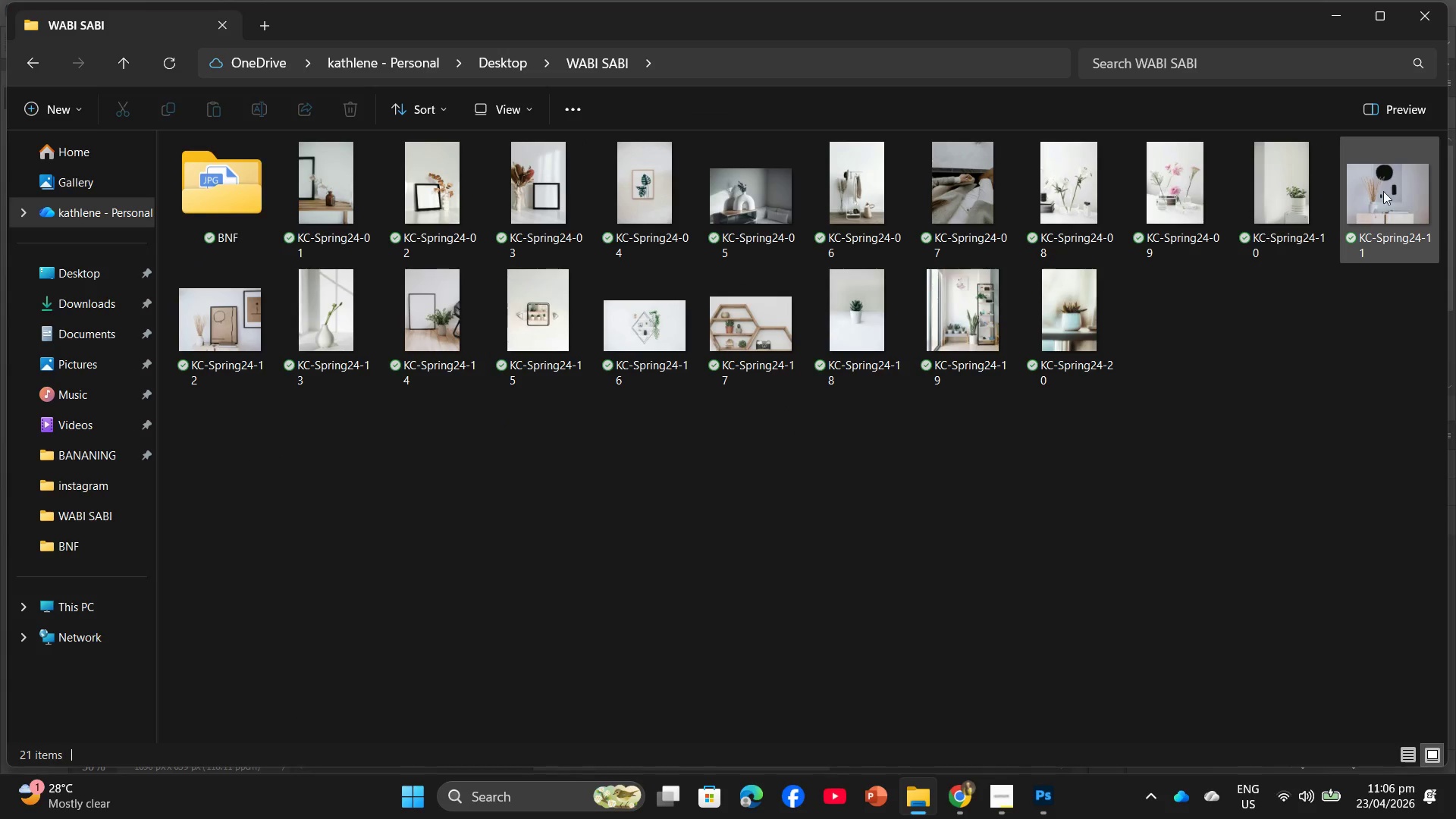 
left_click_drag(start_coordinate=[1386, 185], to_coordinate=[660, 453])
 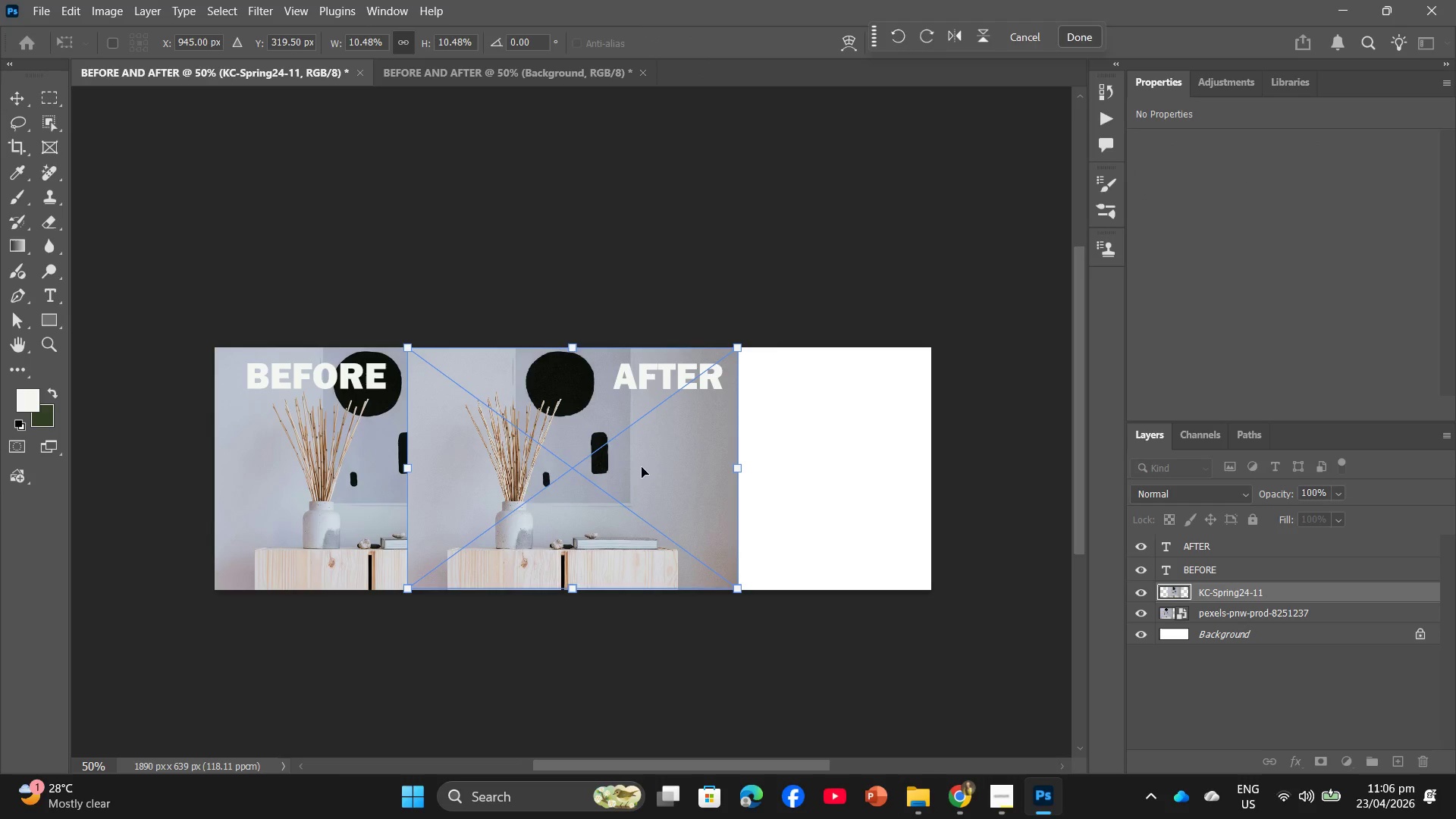 
left_click_drag(start_coordinate=[642, 467], to_coordinate=[780, 461])
 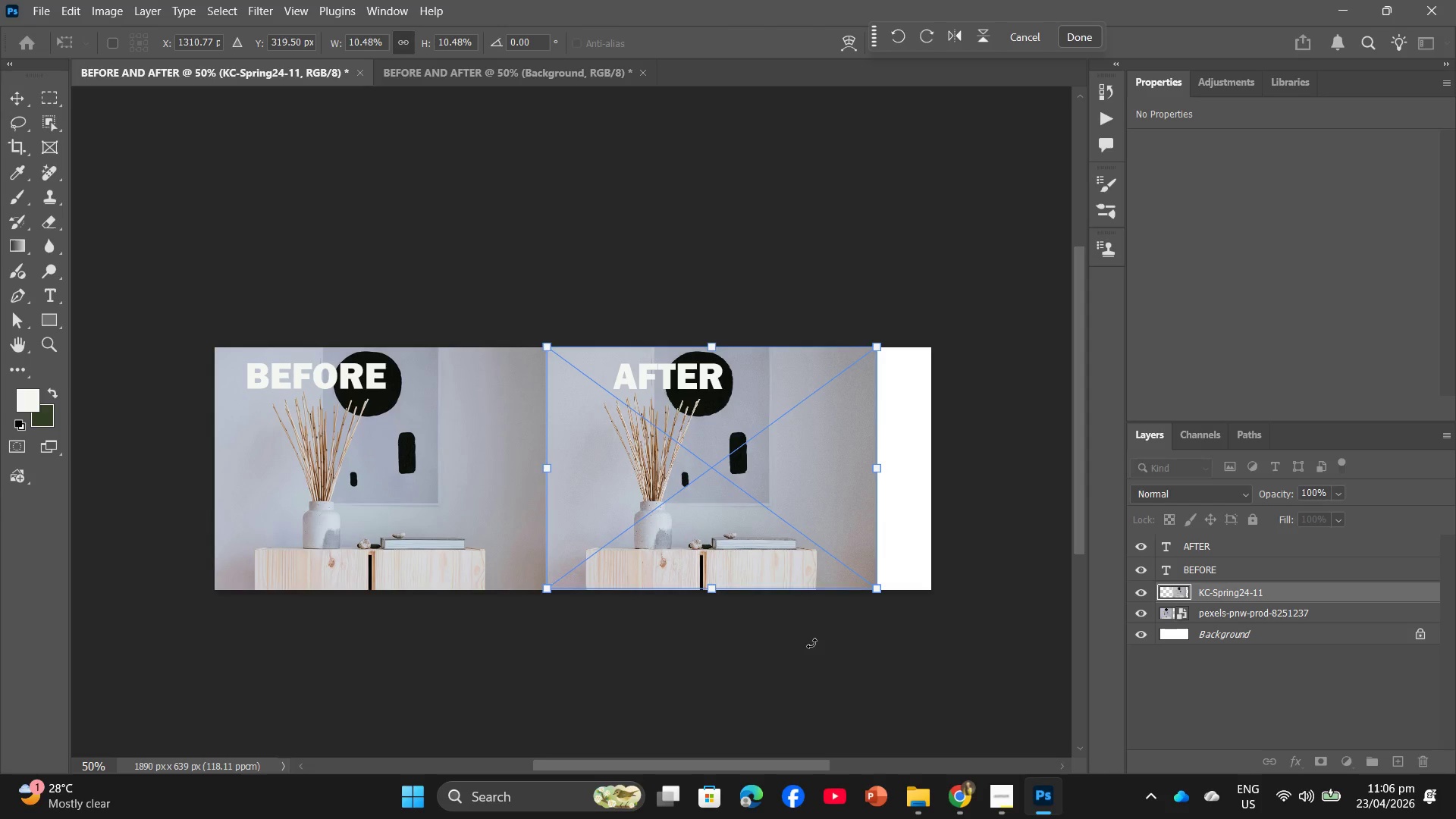 
wait(7.11)
 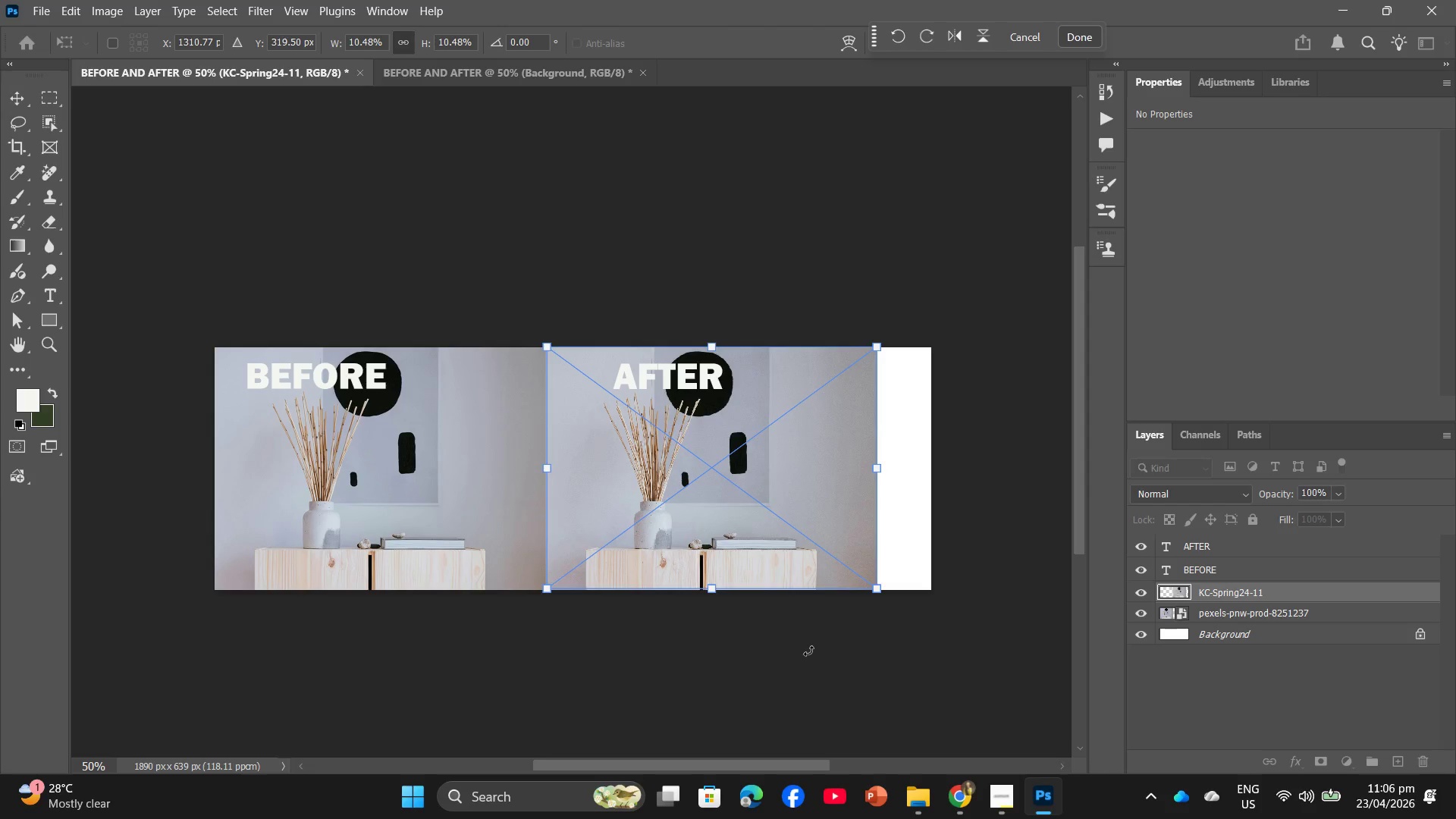 
left_click([1090, 30])
 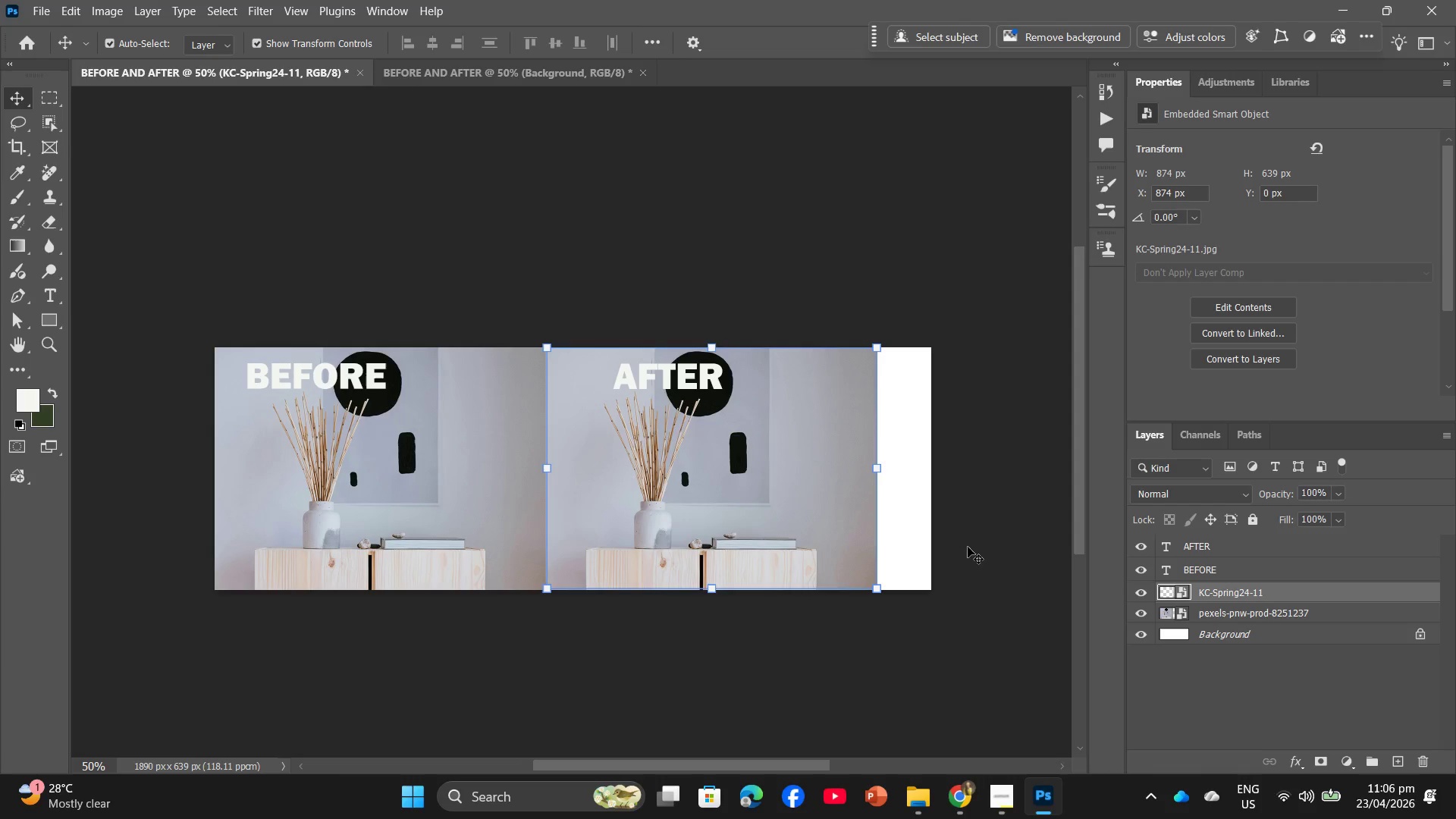 
left_click([1214, 631])
 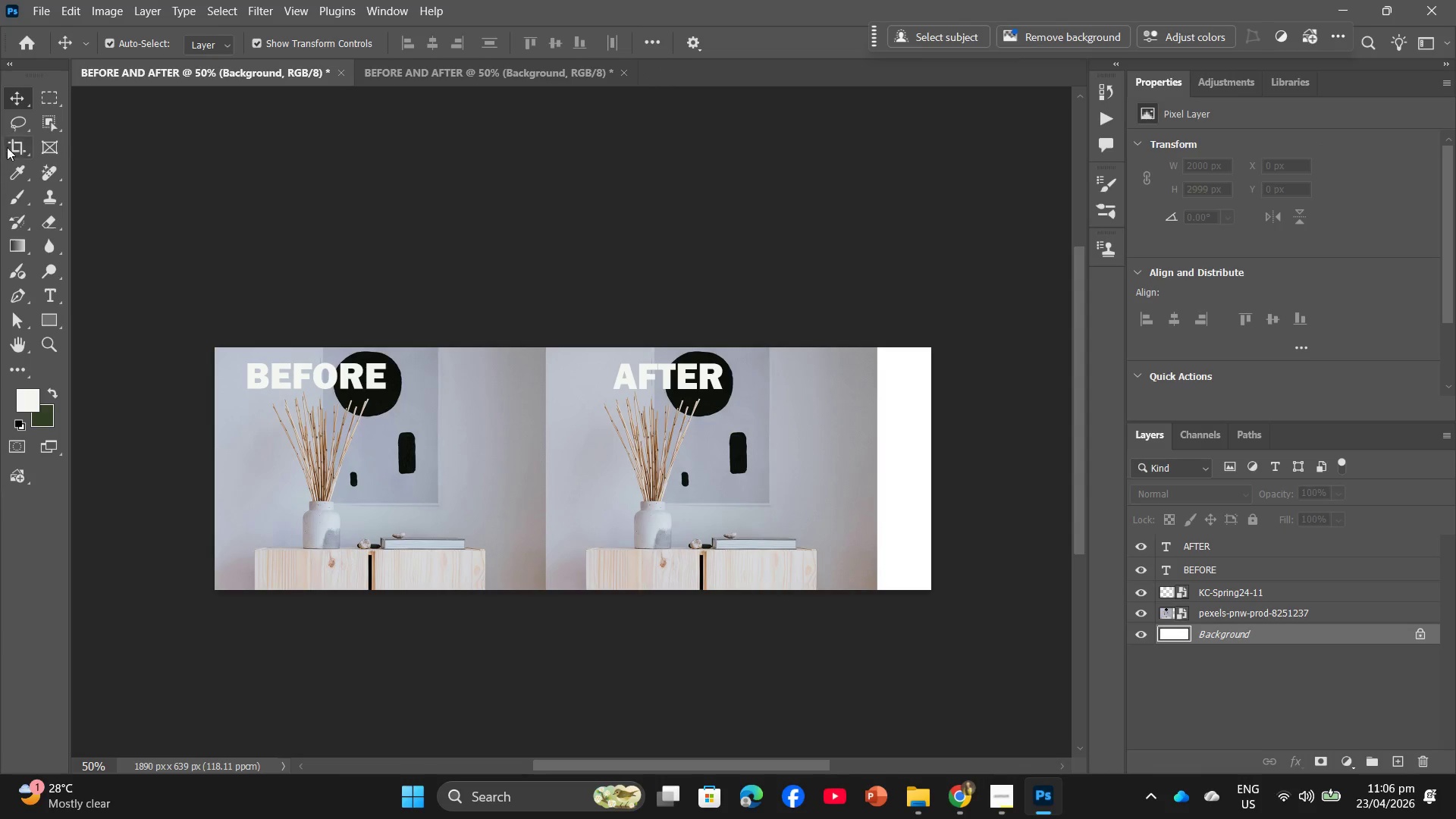 
left_click([13, 140])
 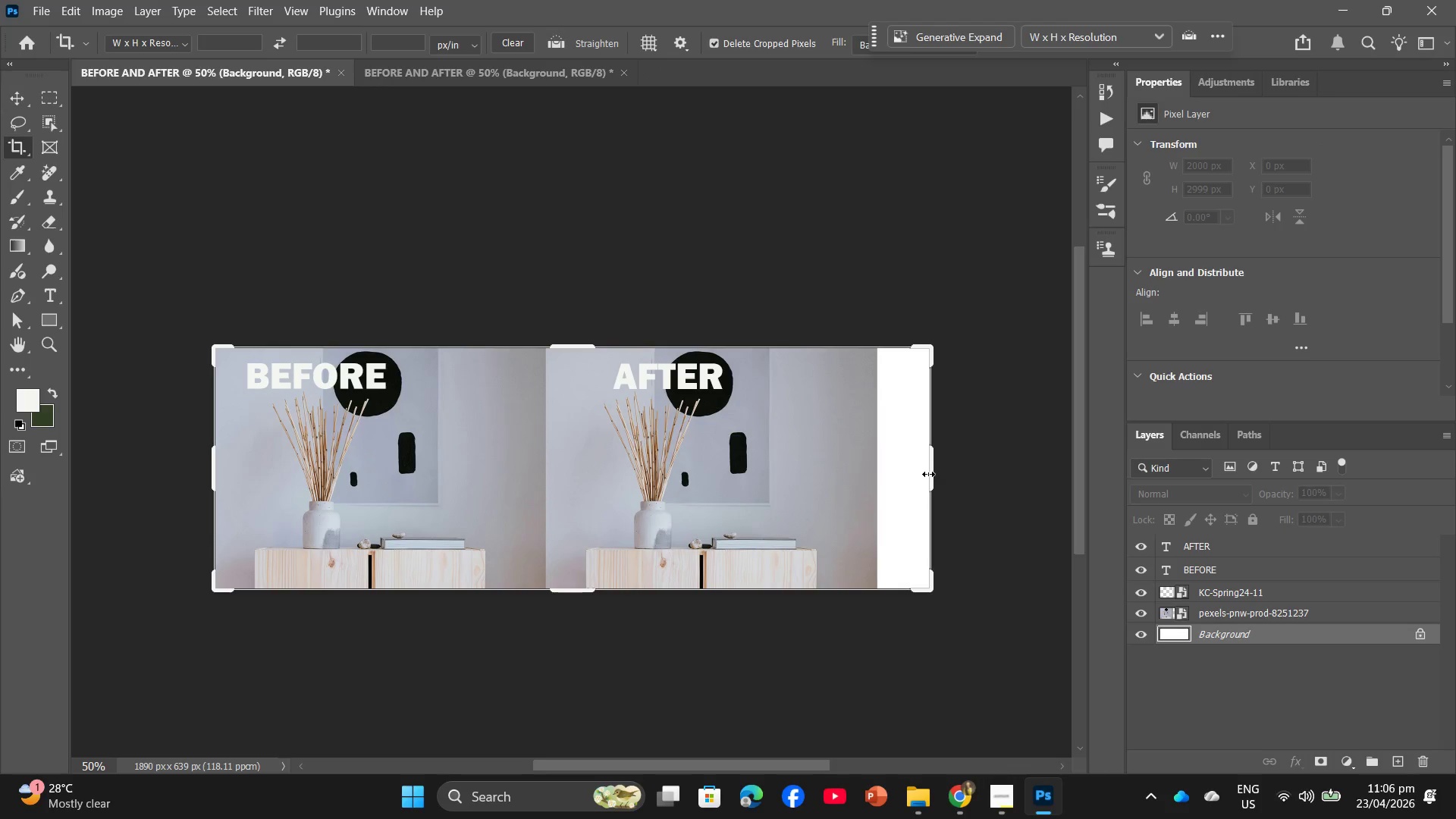 
left_click_drag(start_coordinate=[934, 470], to_coordinate=[909, 467])
 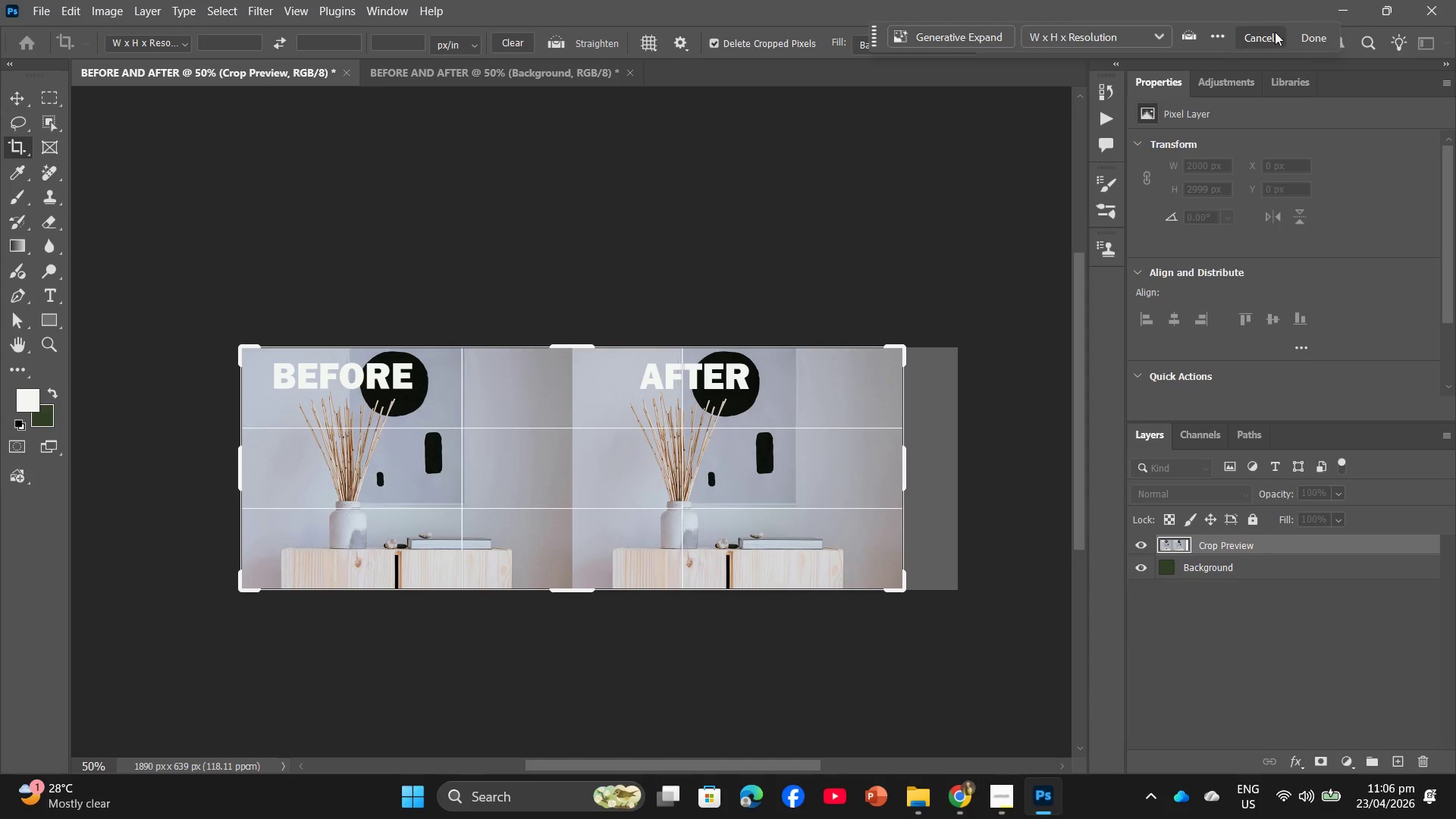 
left_click([1297, 36])
 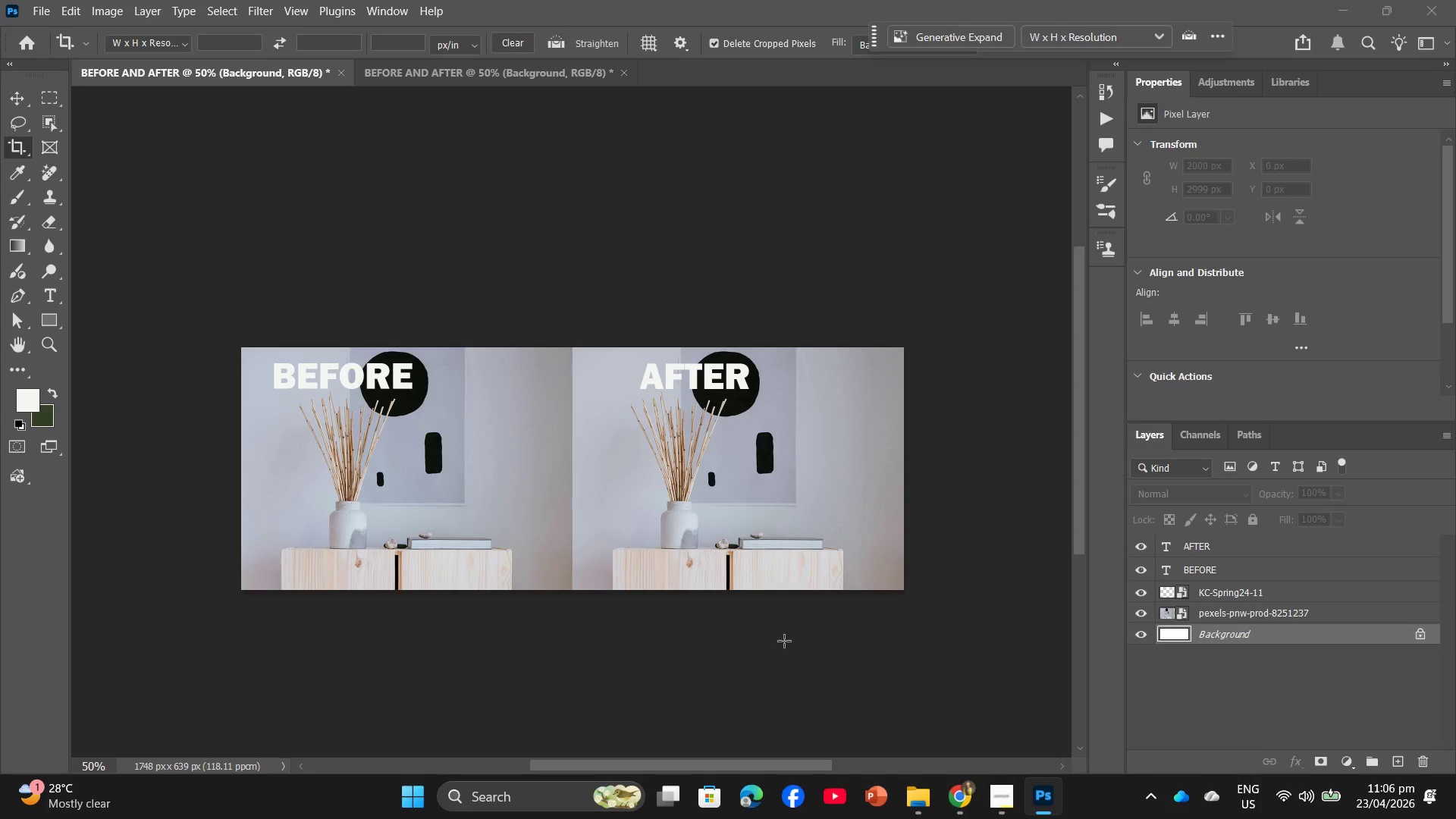 
wait(5.88)
 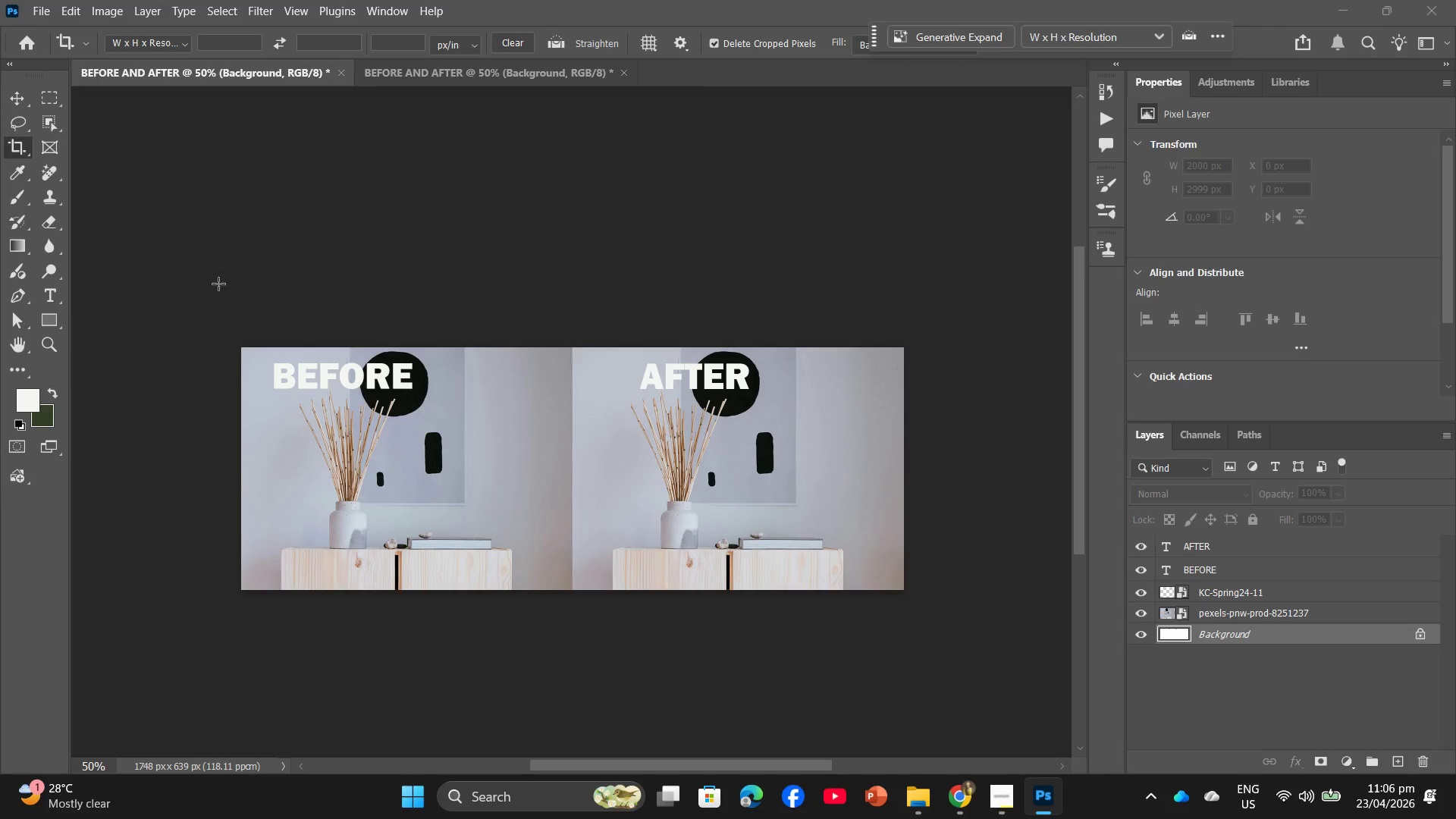 
left_click([47, 0])
 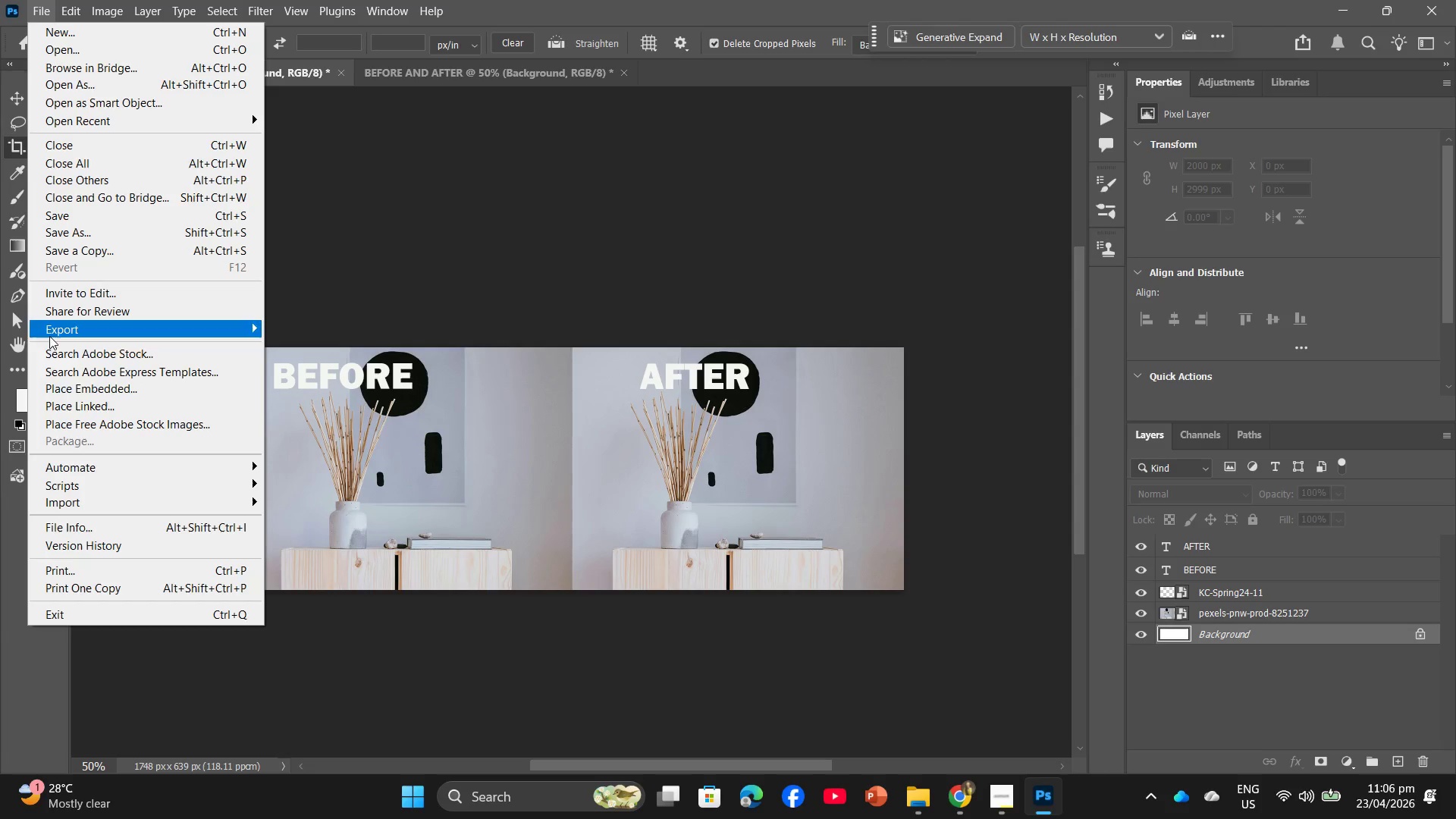 
left_click([81, 324])
 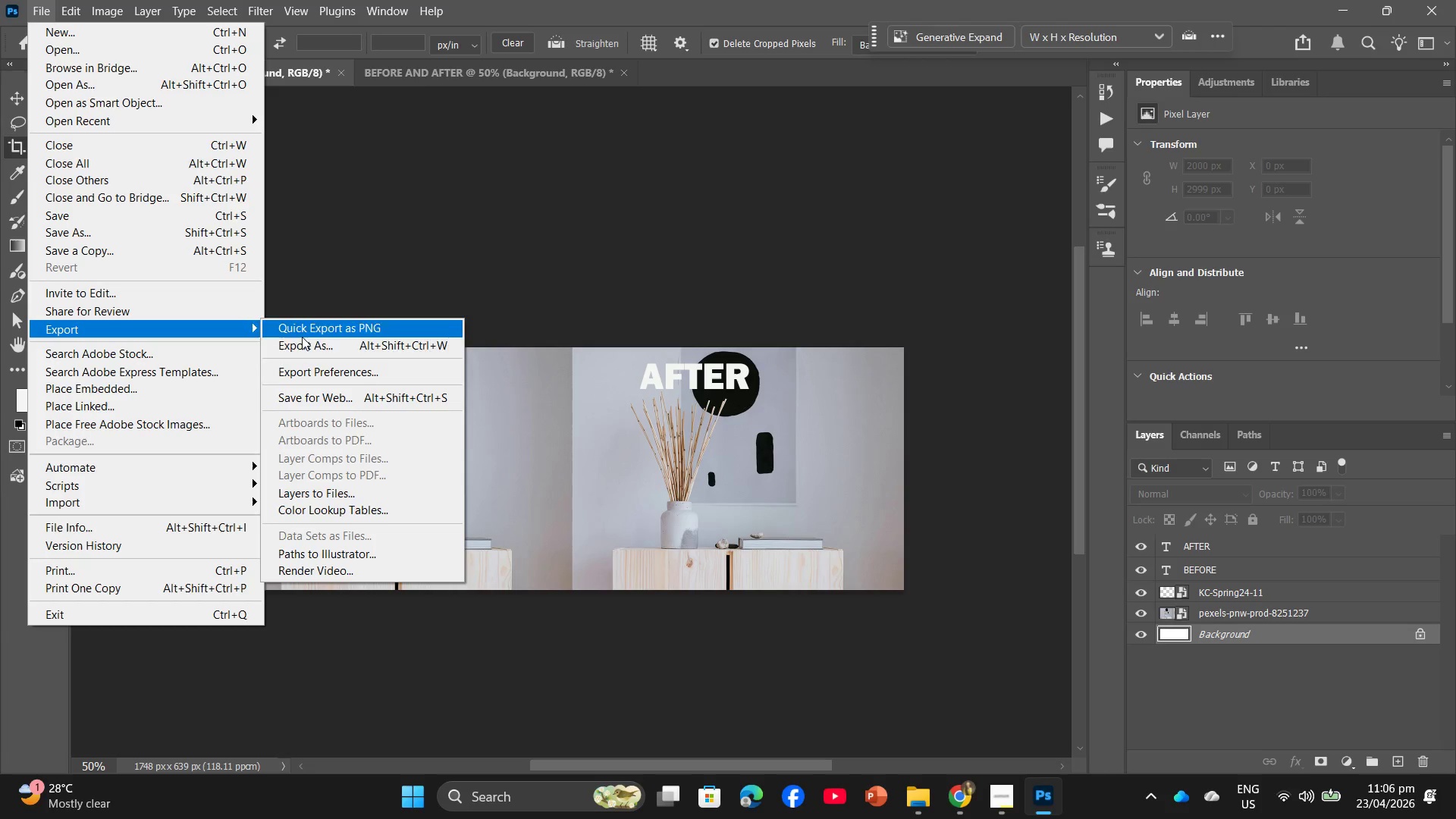 
left_click([309, 344])
 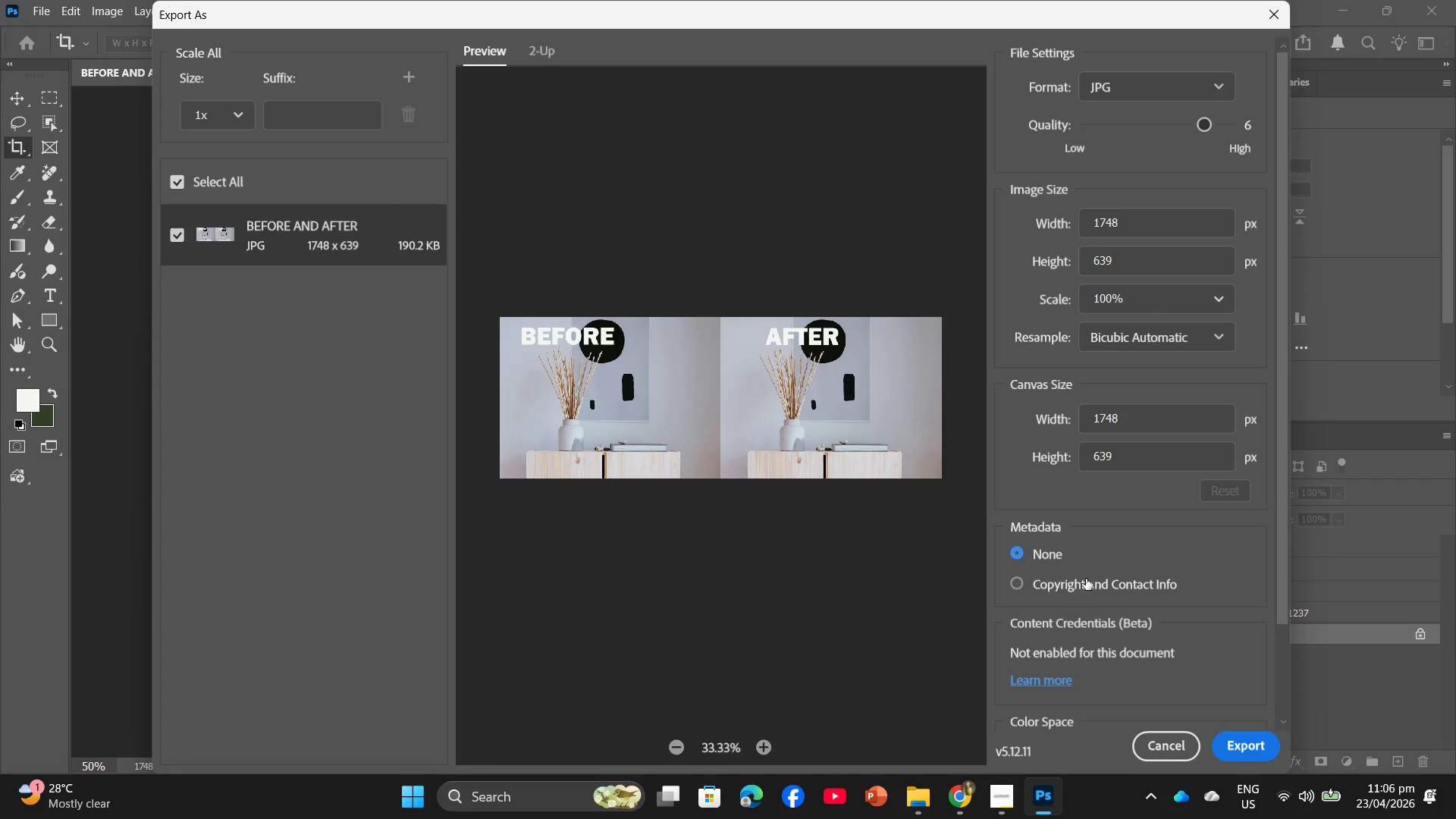 
left_click([1256, 747])
 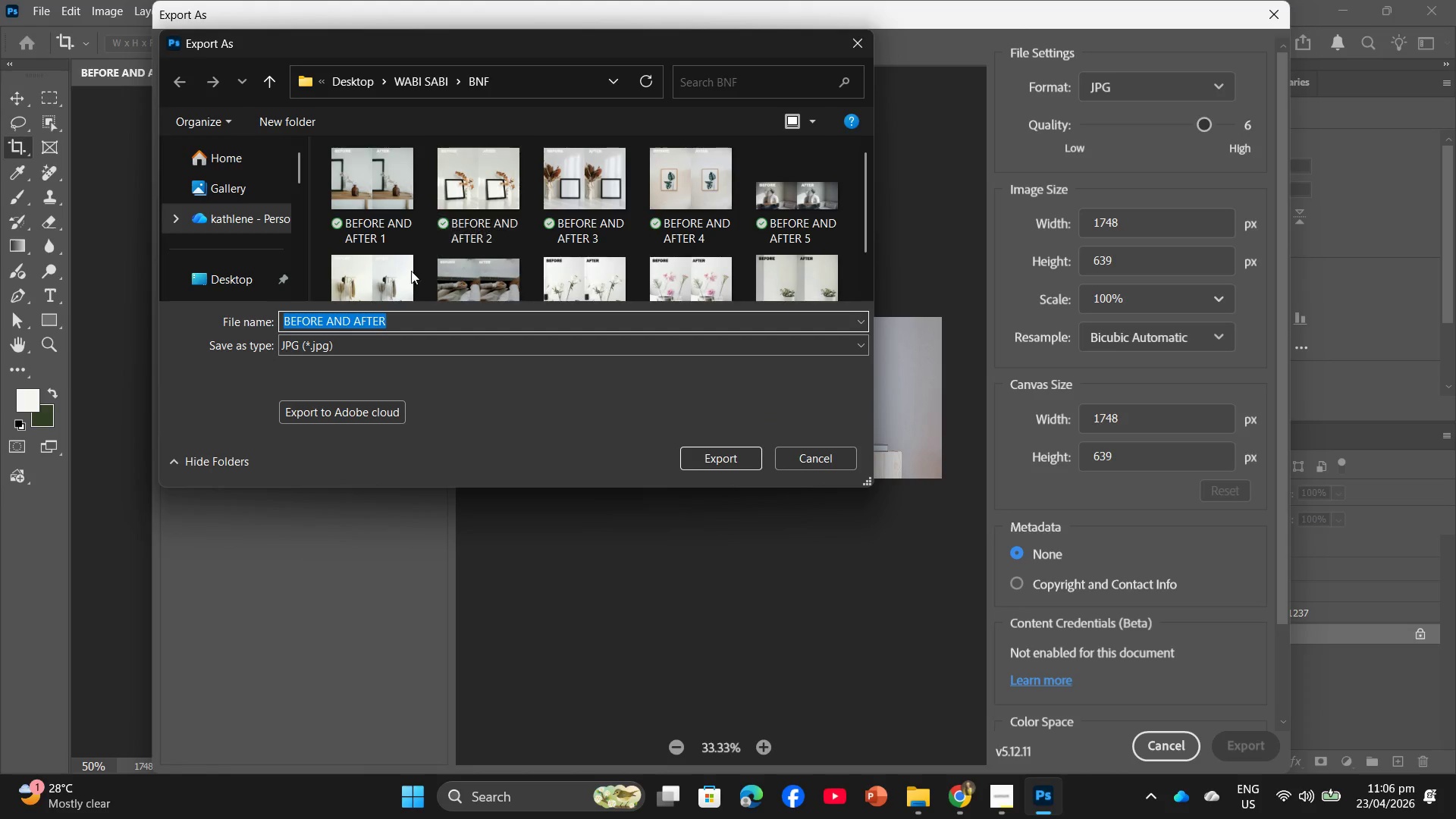 
left_click([394, 323])
 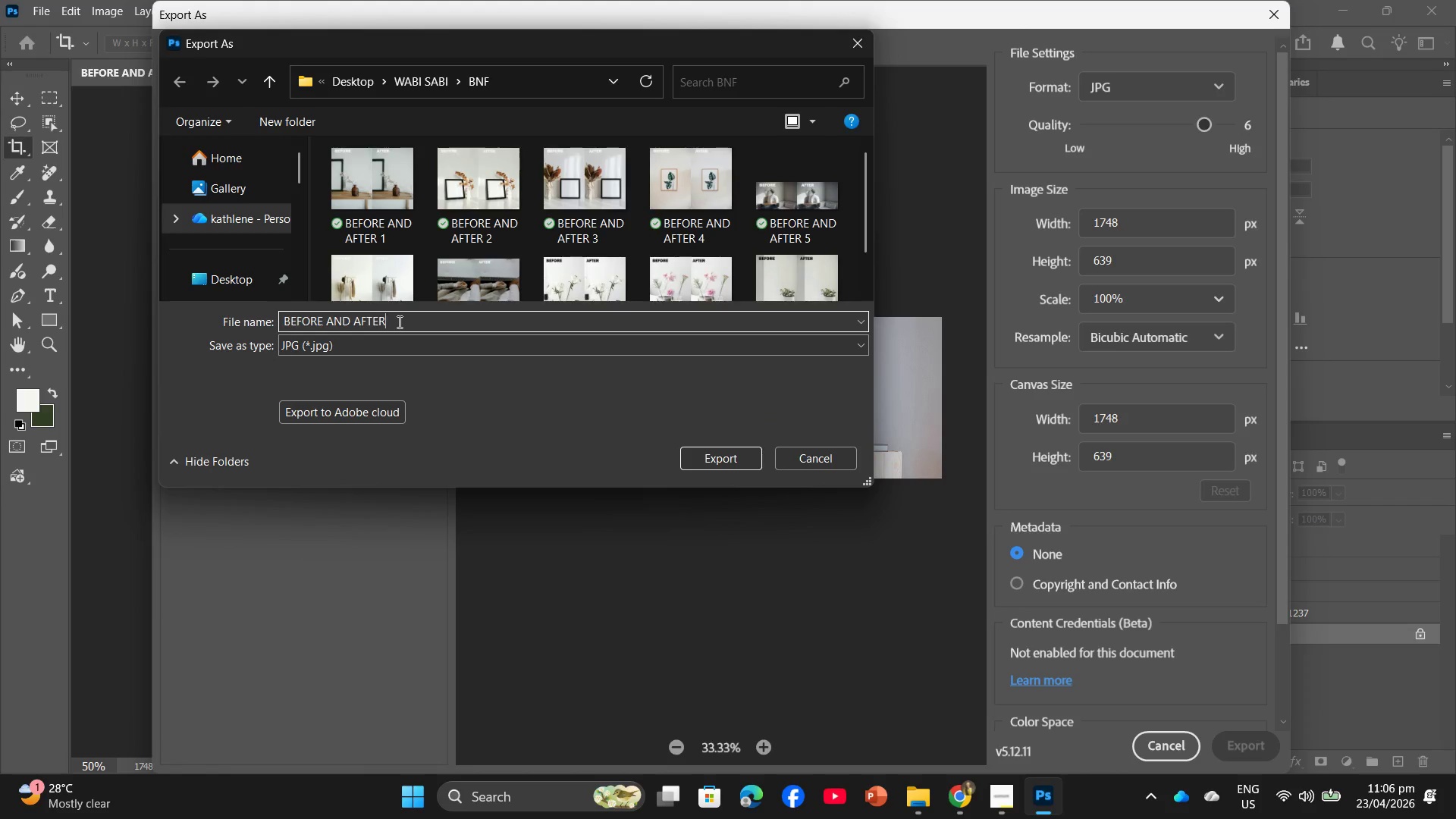 
left_click([398, 322])
 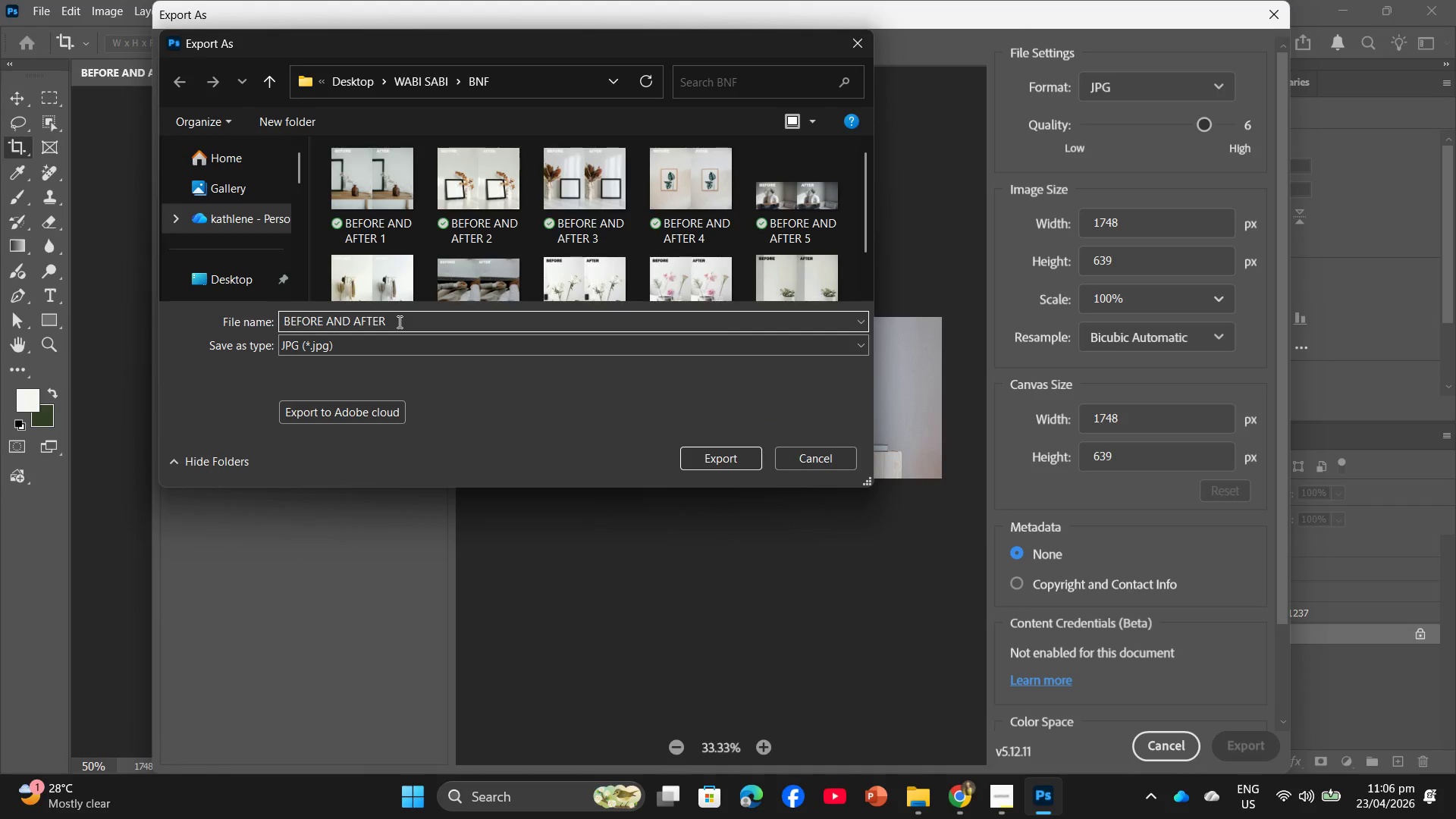 
type( 11)
 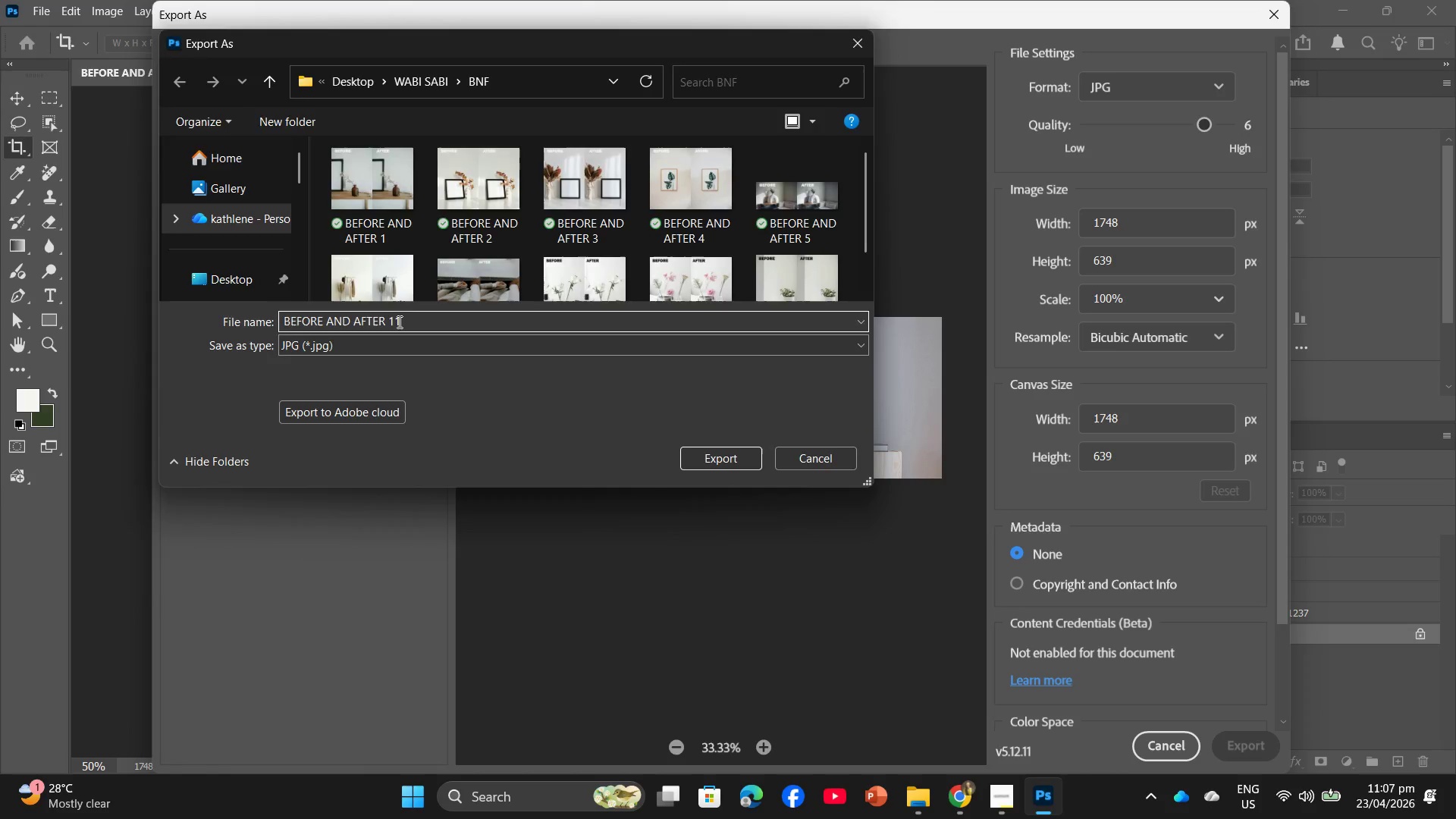 
key(Enter)
 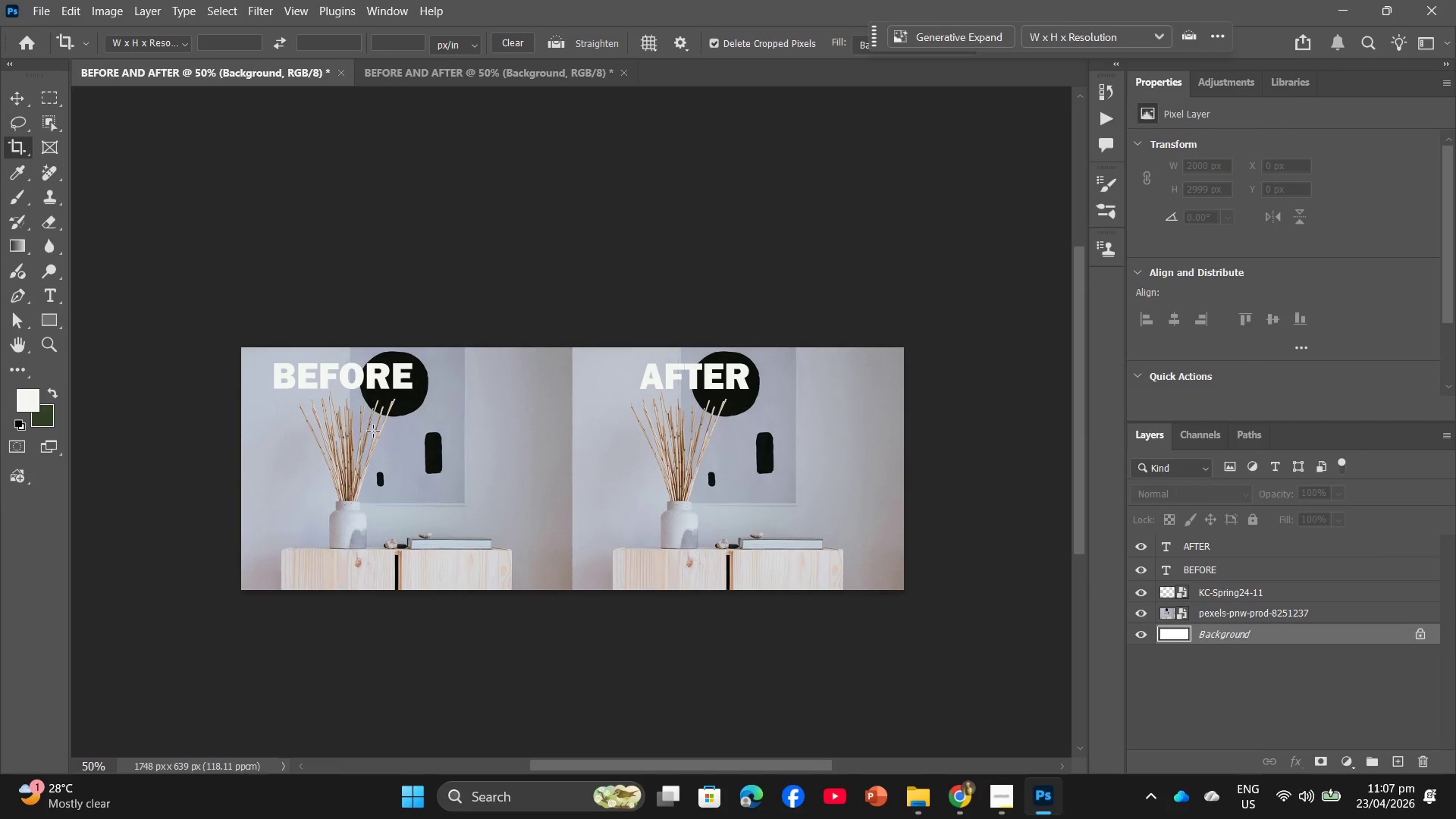 
left_click([494, 478])
 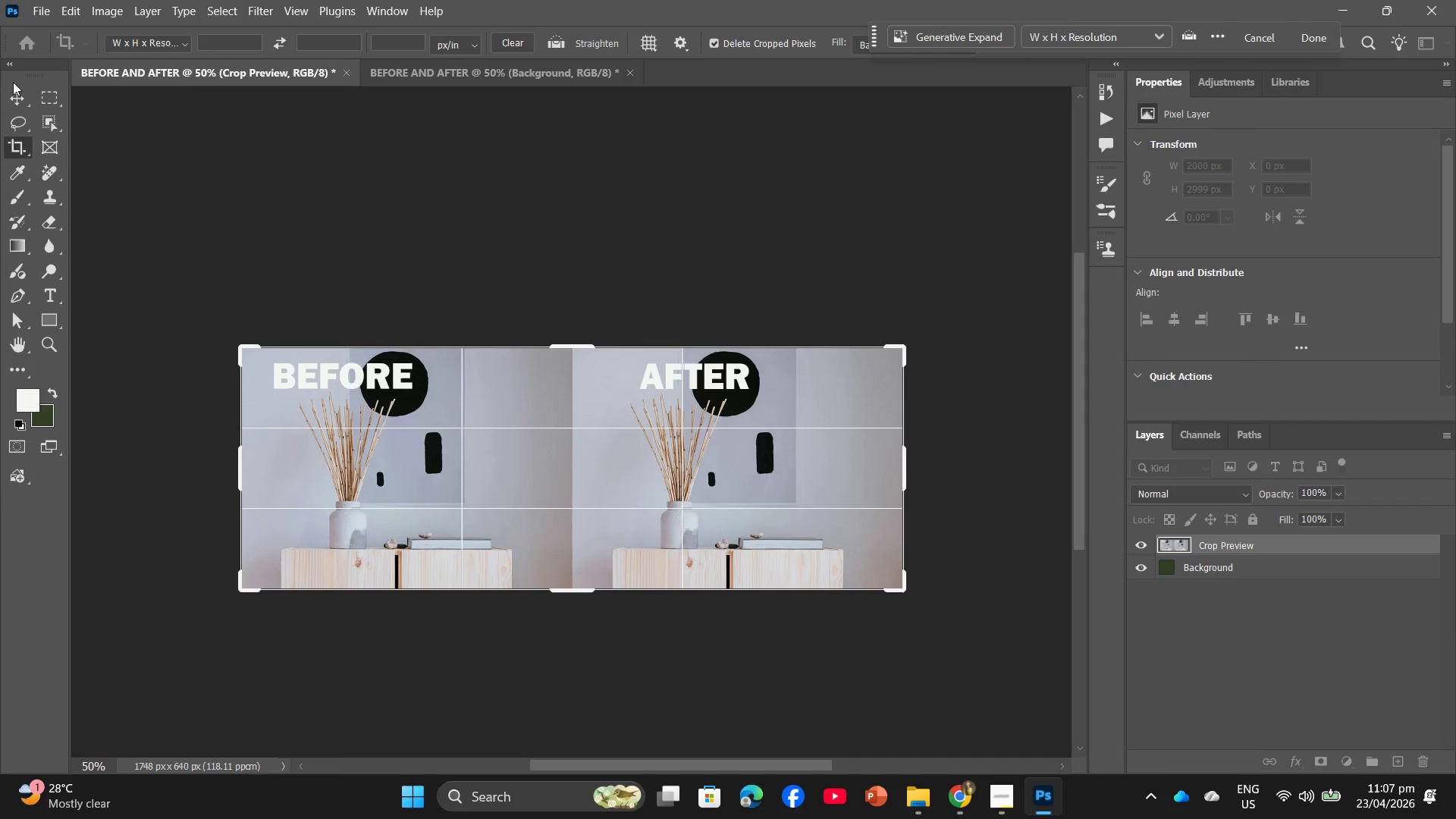 
left_click([17, 89])
 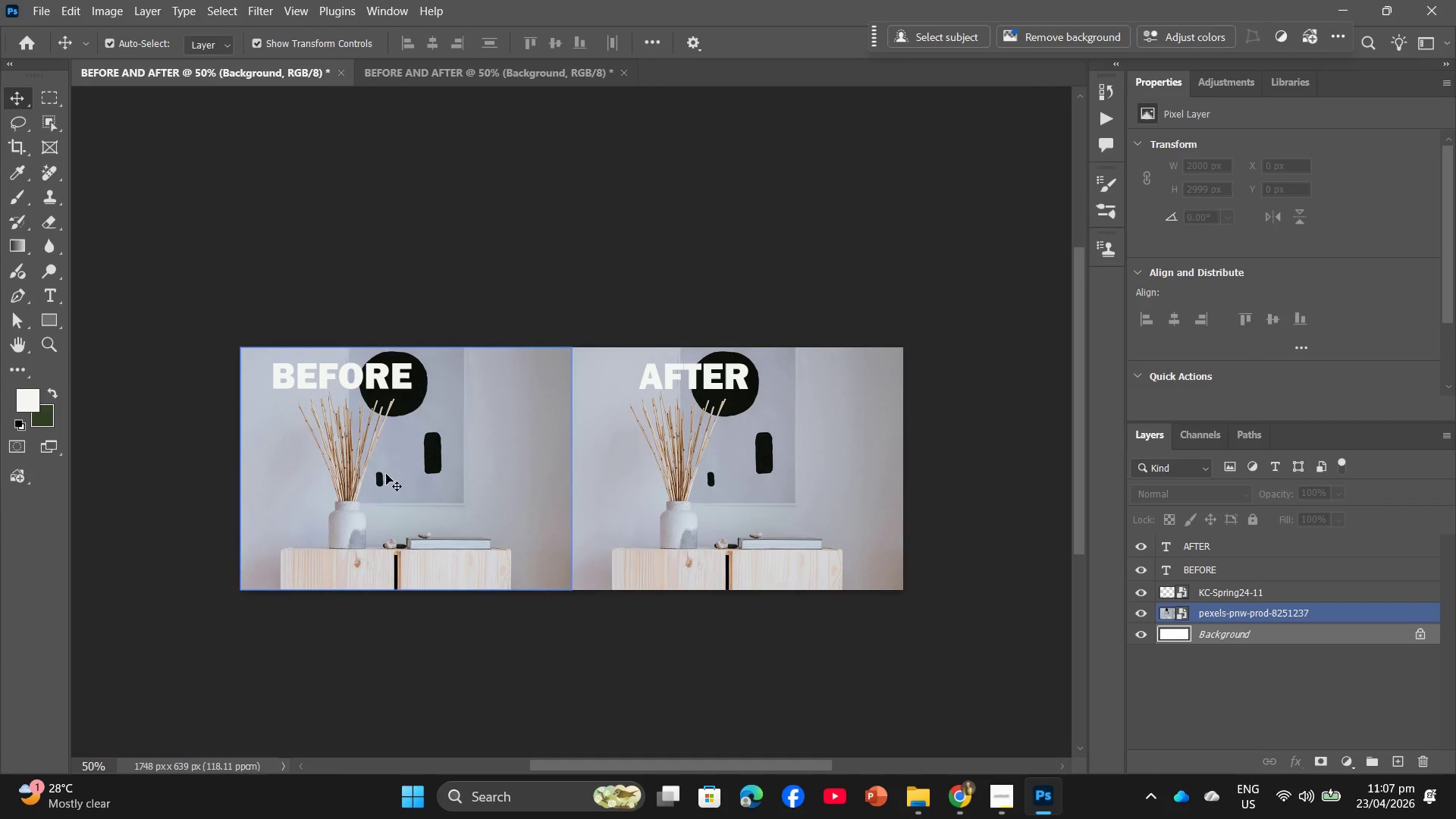 
left_click([392, 485])
 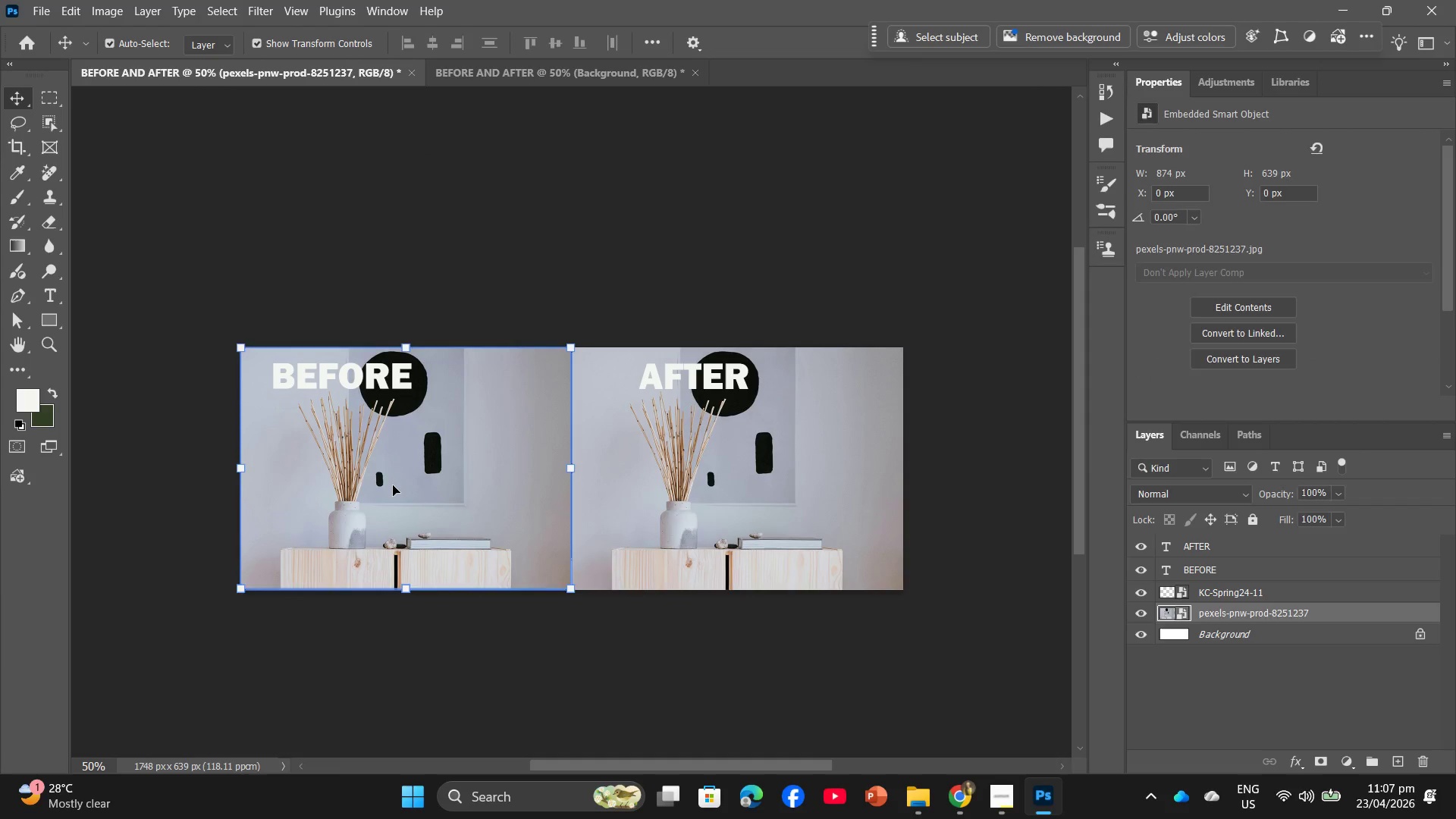 
key(Backspace)
 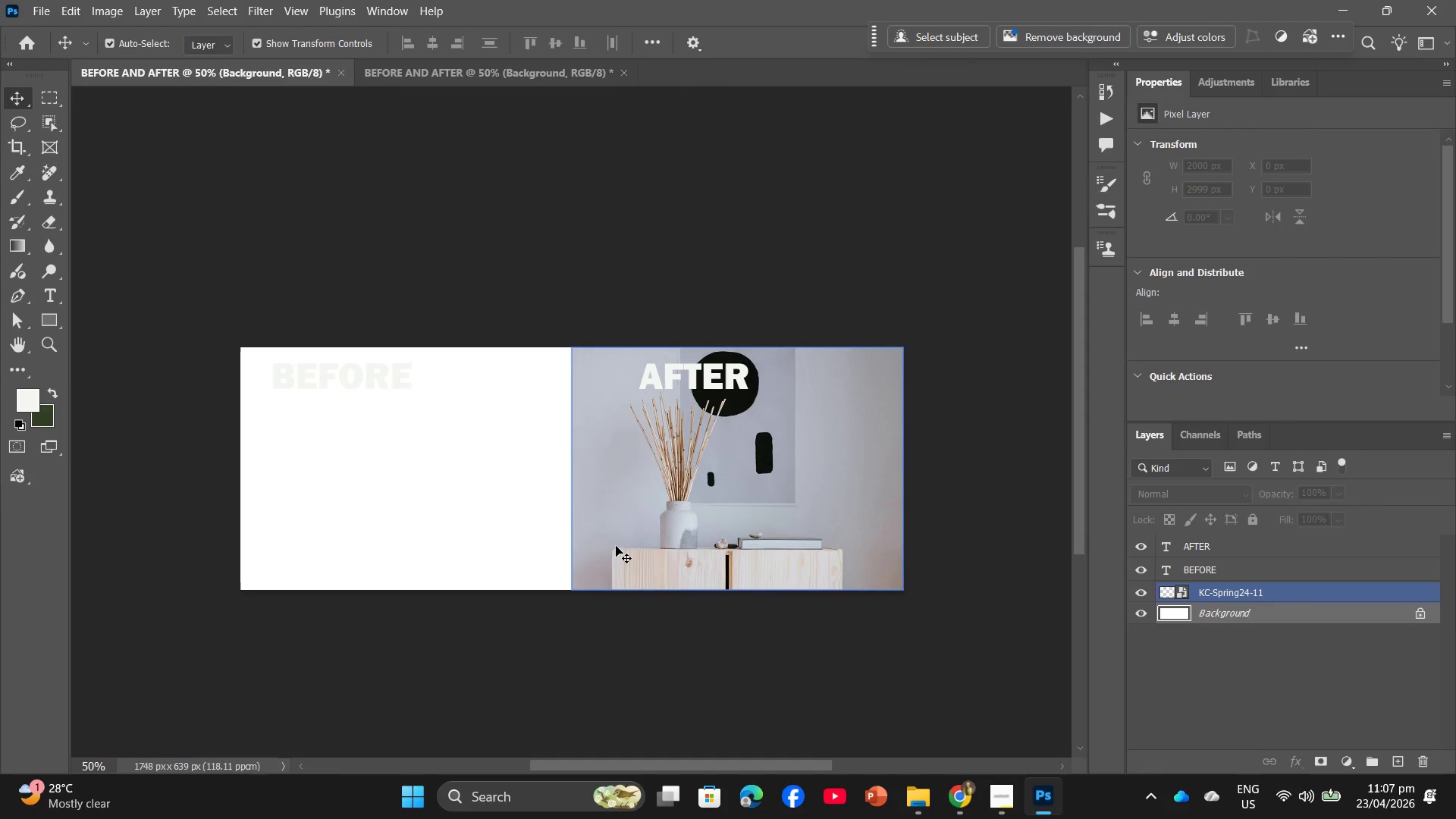 
key(Backspace)
 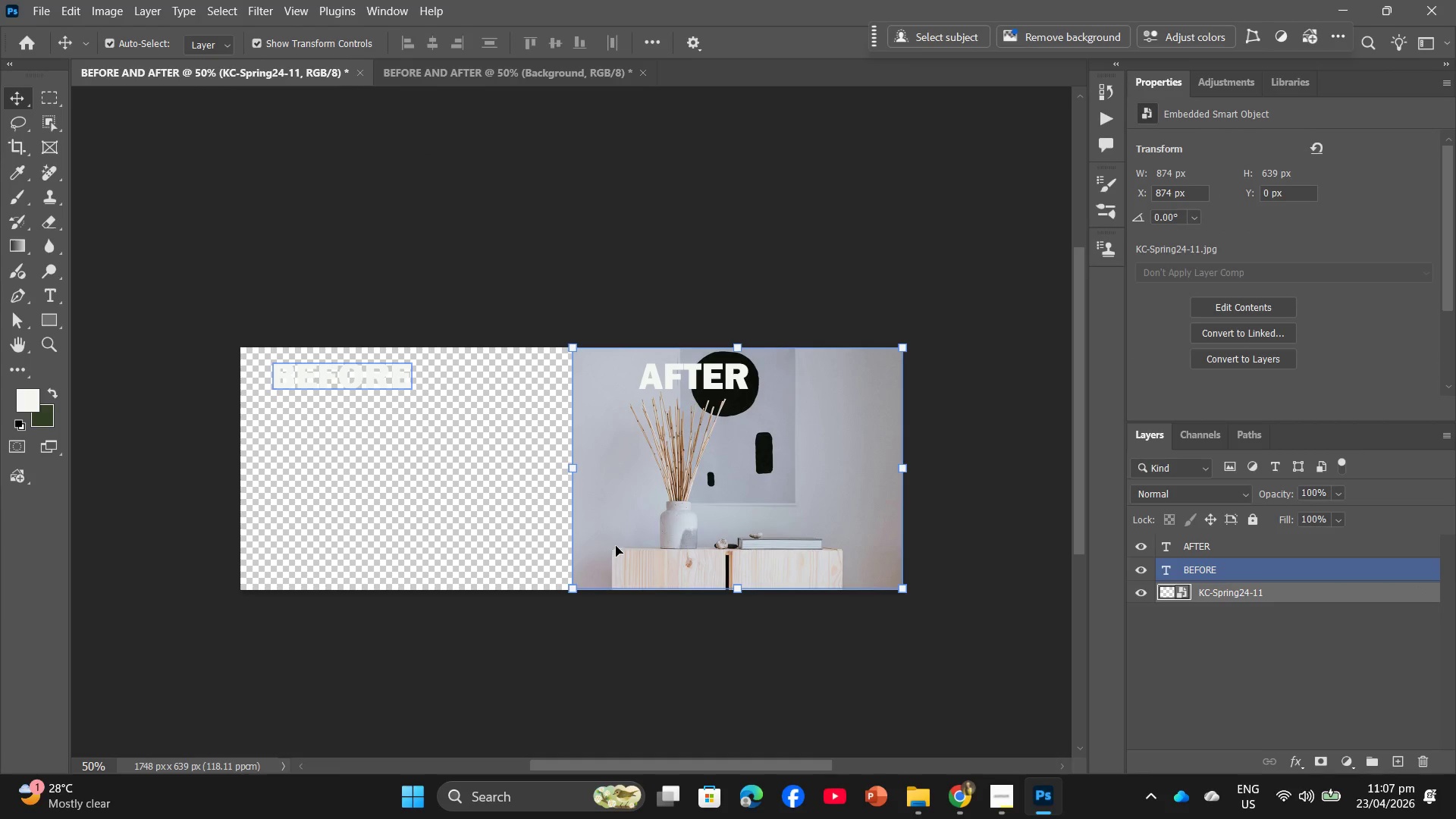 
key(Control+ControlLeft)
 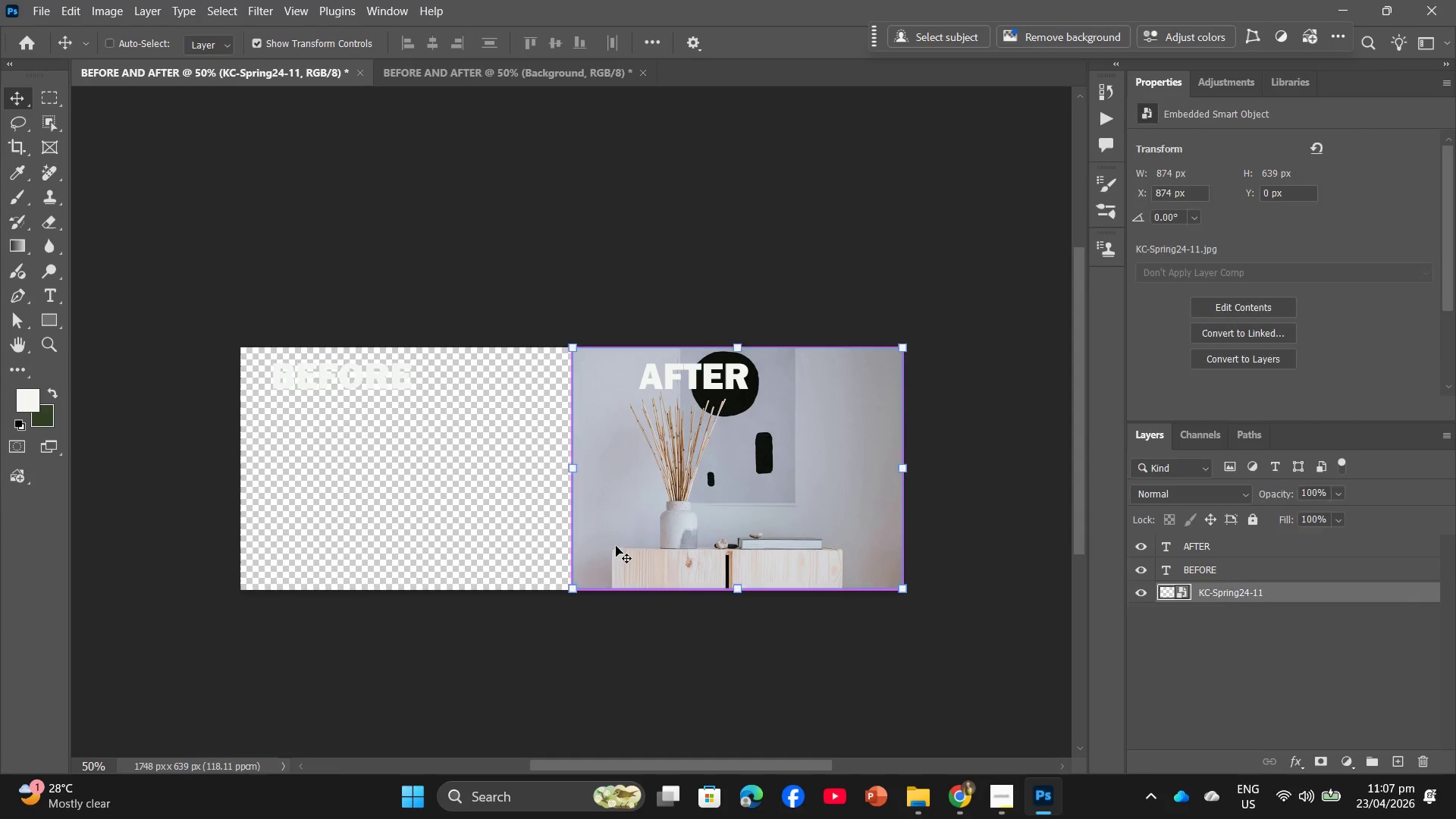 
key(Control+Z)
 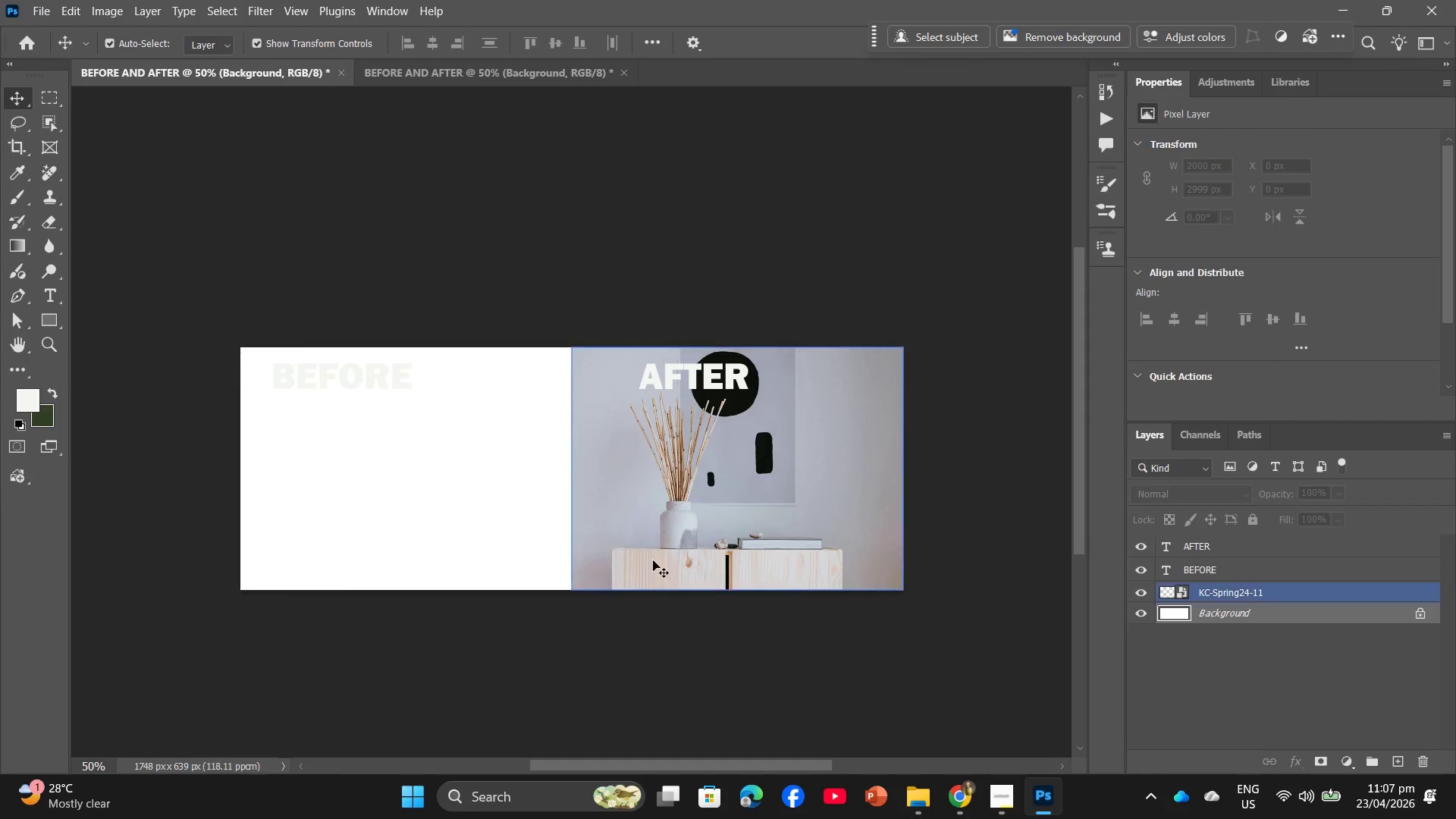 
left_click([653, 560])
 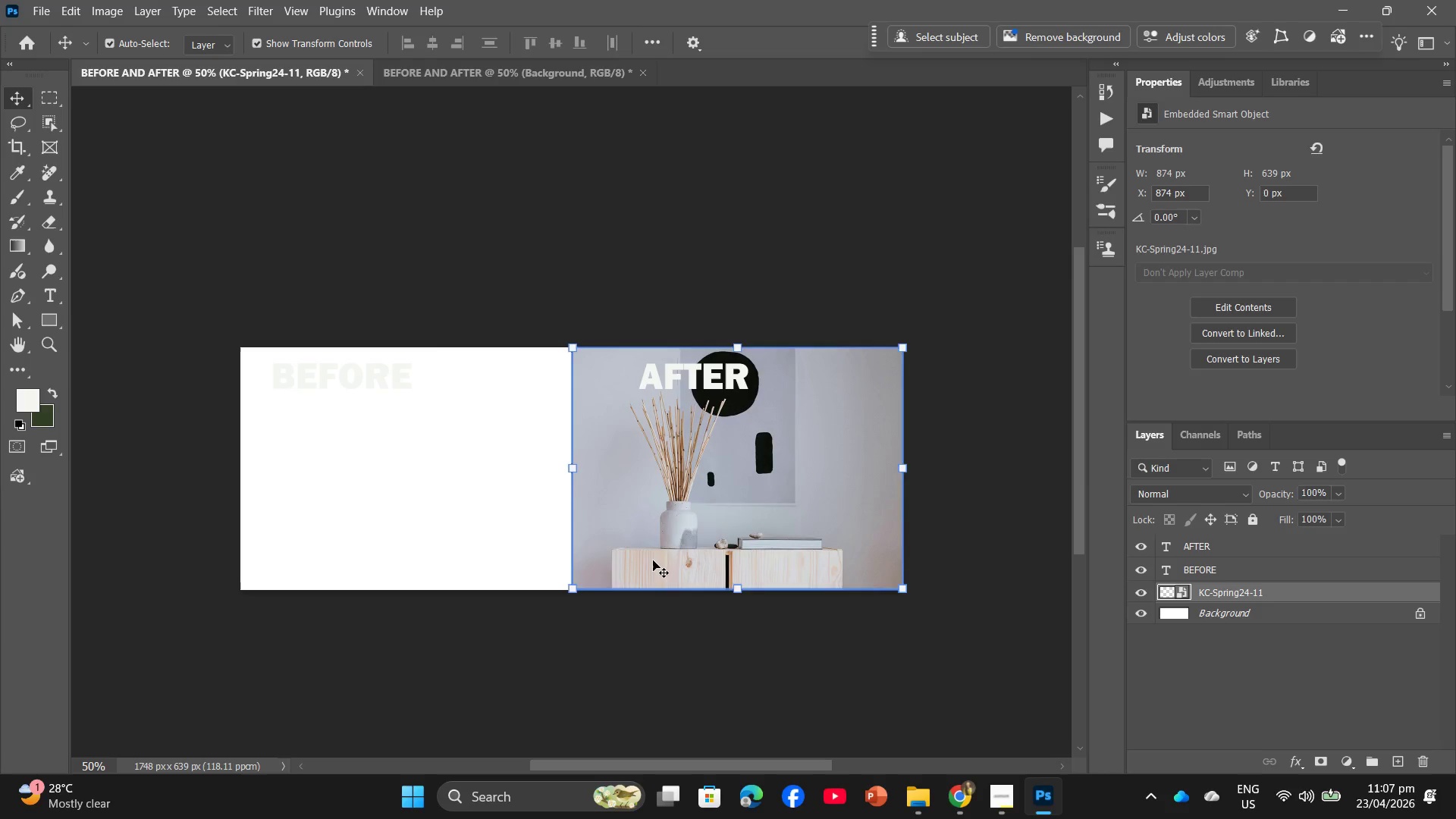 
key(Backspace)
 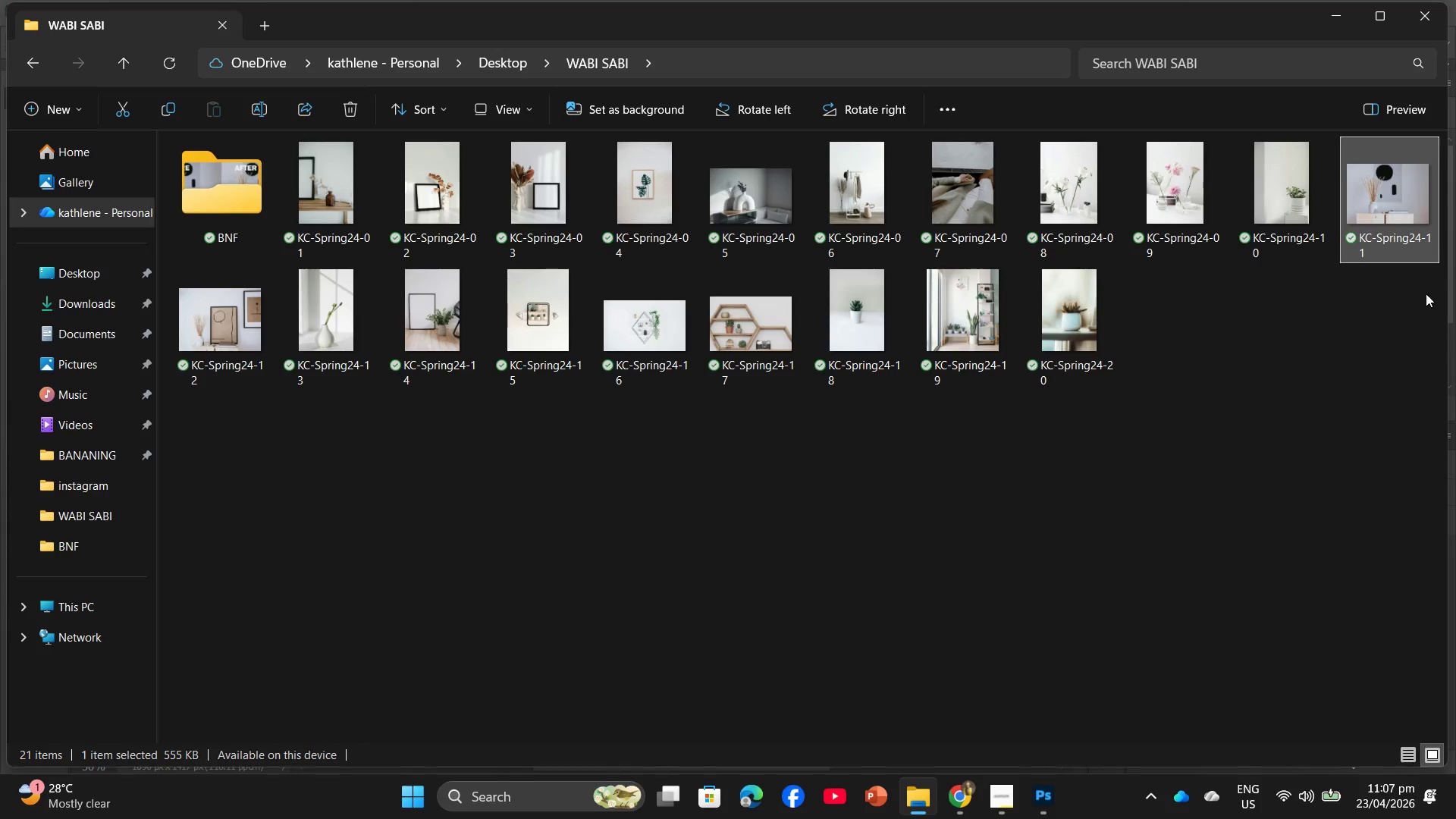 
wait(9.89)
 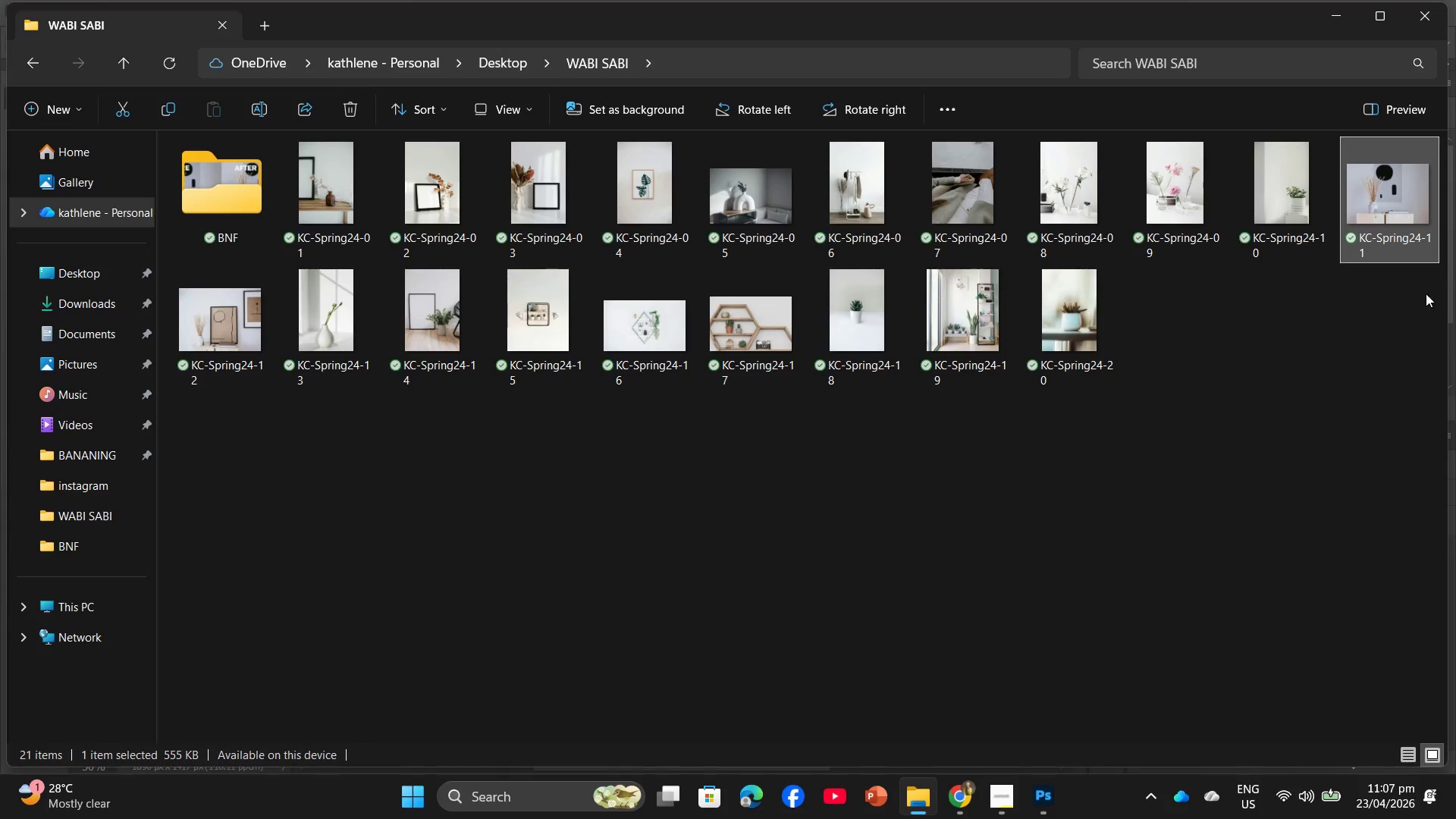 
left_click([79, 306])
 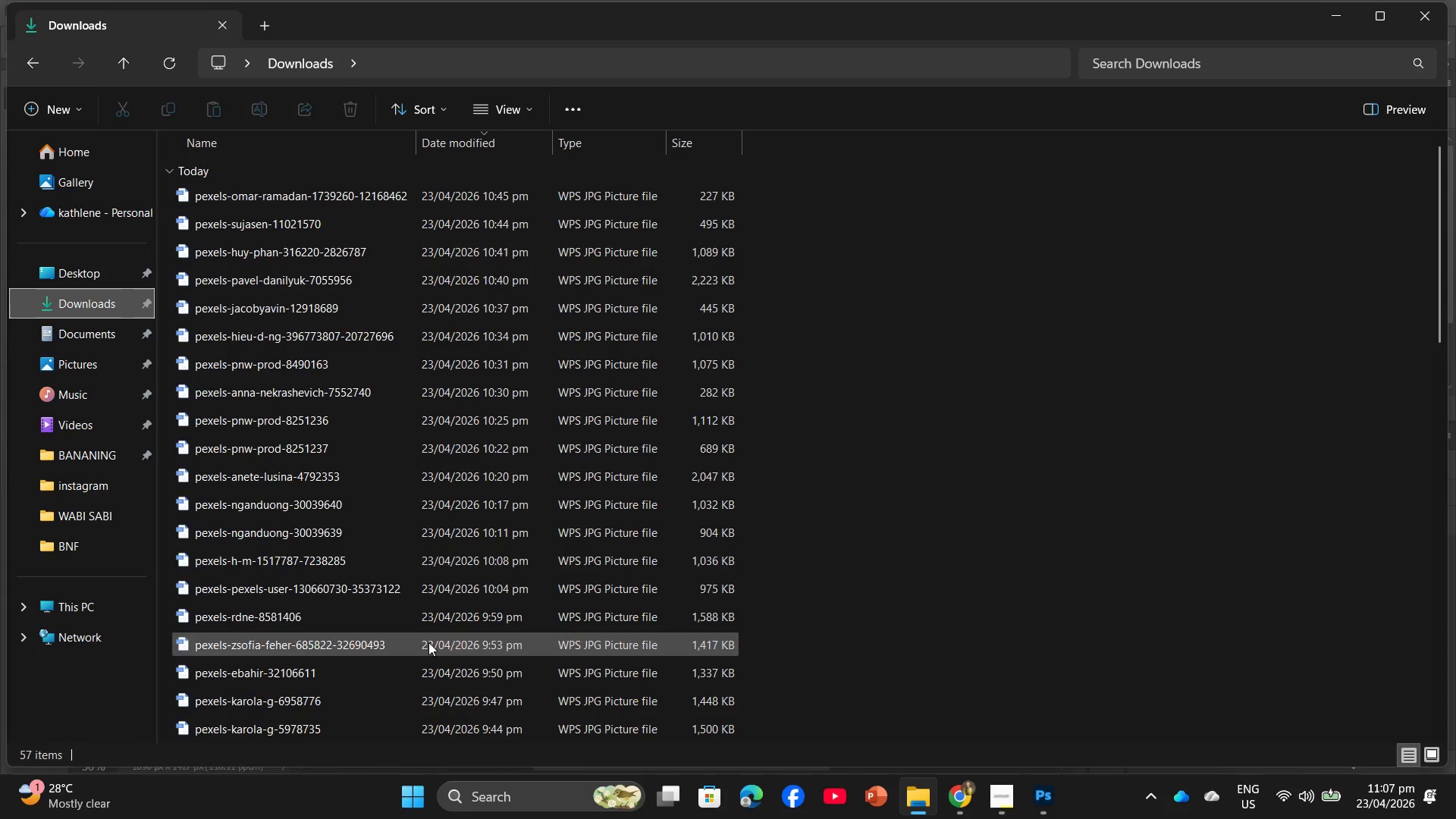 
mouse_move([302, 469])
 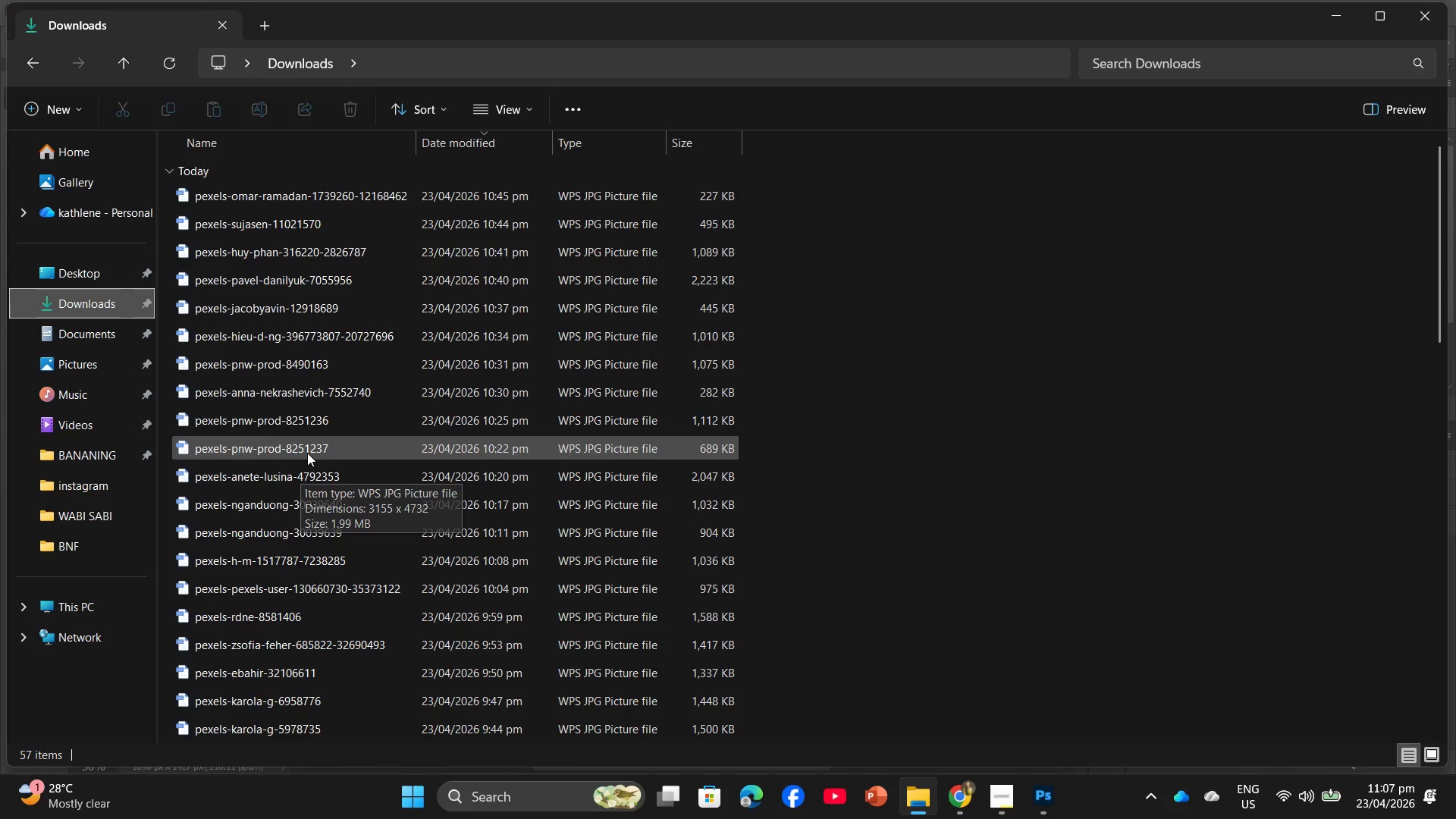 
left_click([308, 451])
 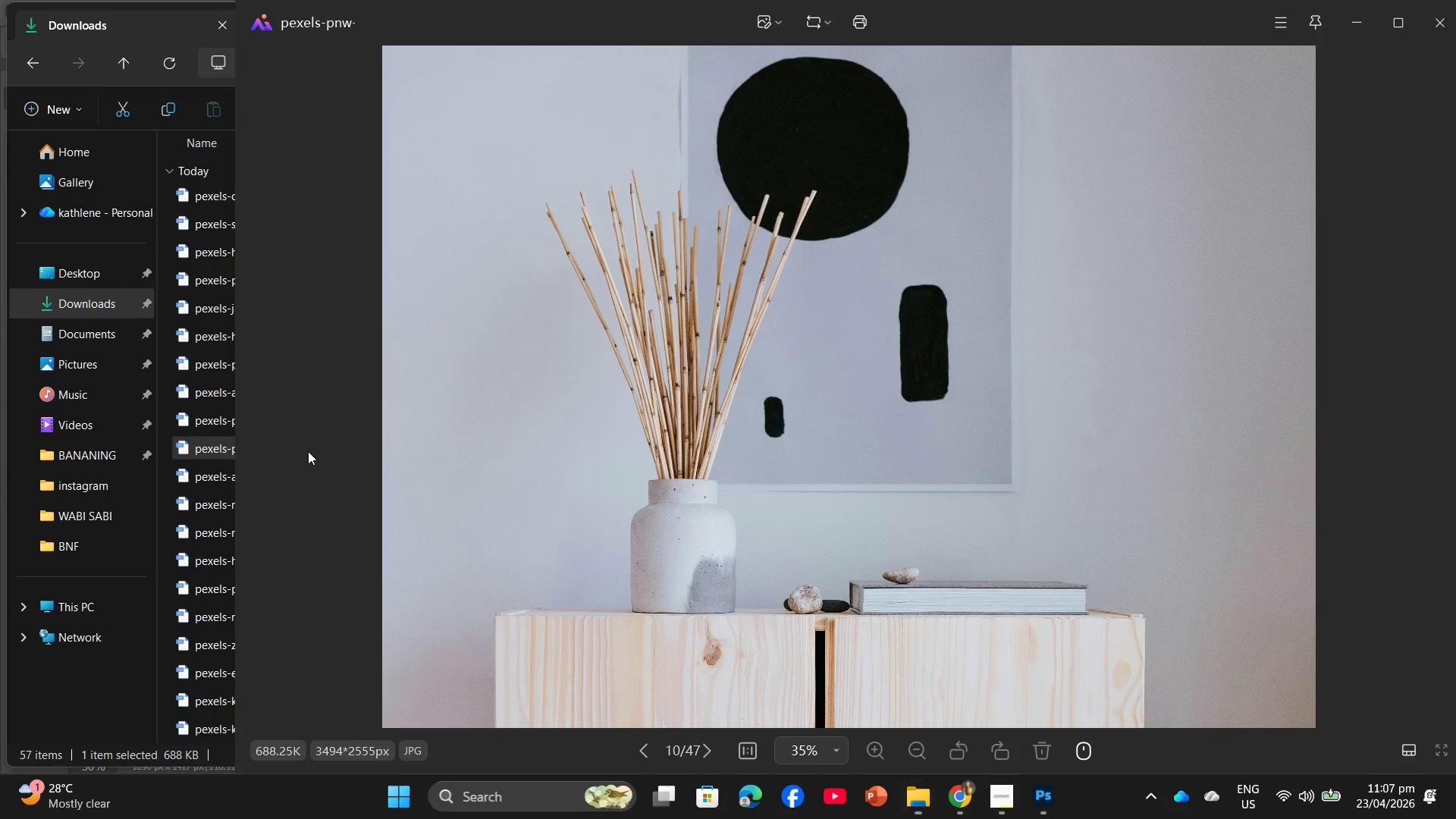 
double_click([308, 451])
 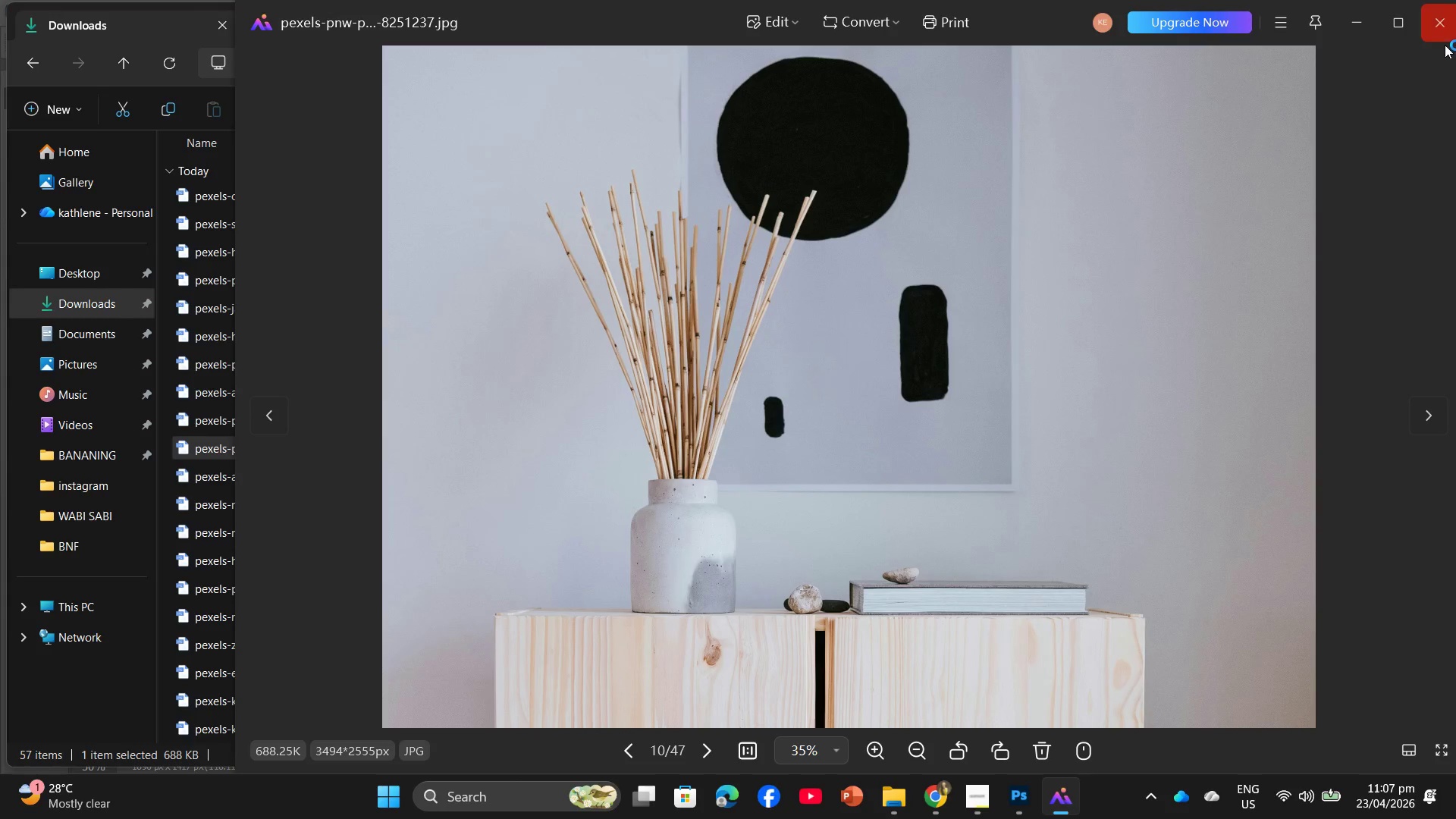 
left_click([1445, 20])
 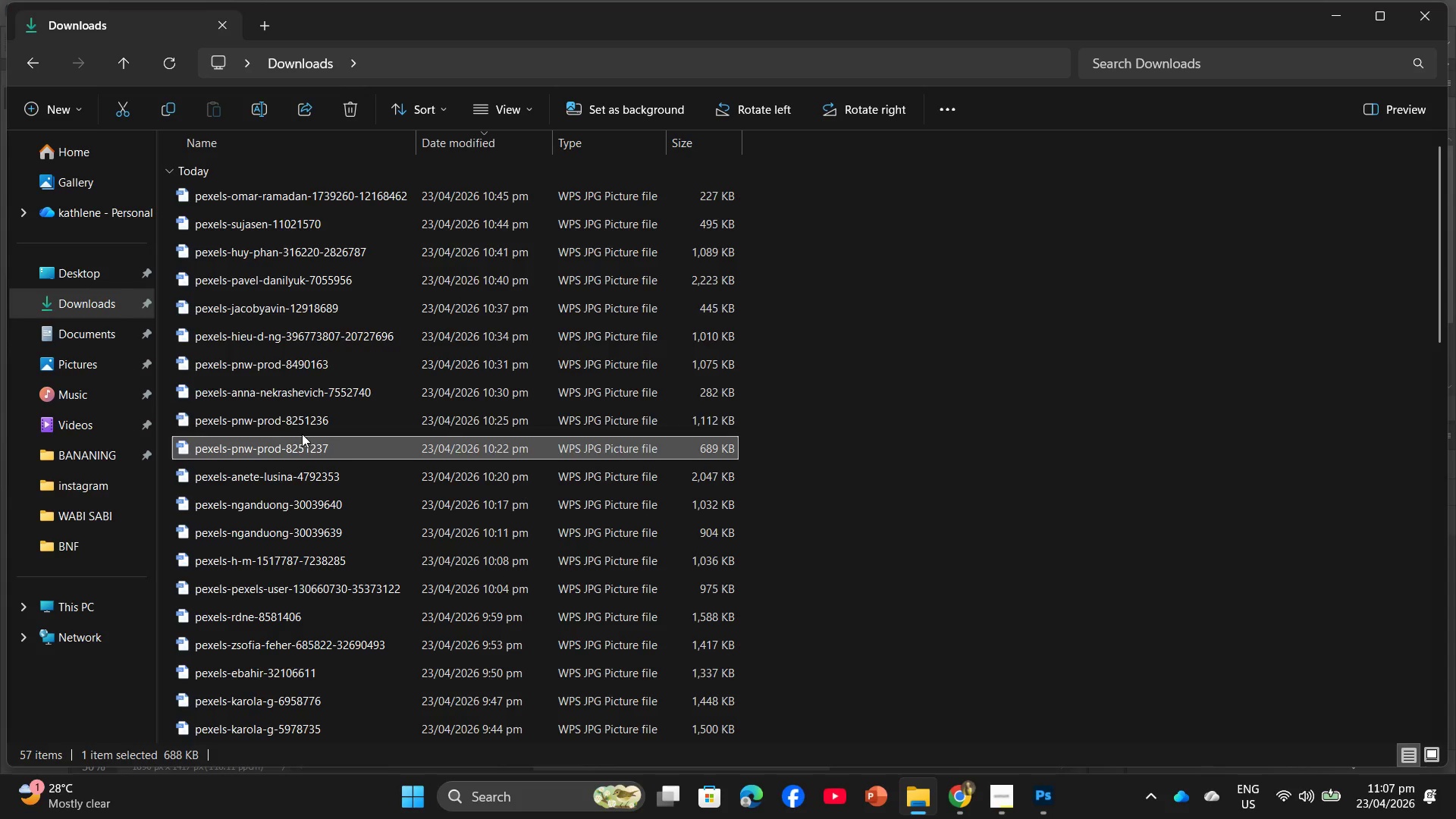 
left_click_drag(start_coordinate=[296, 425], to_coordinate=[276, 417])
 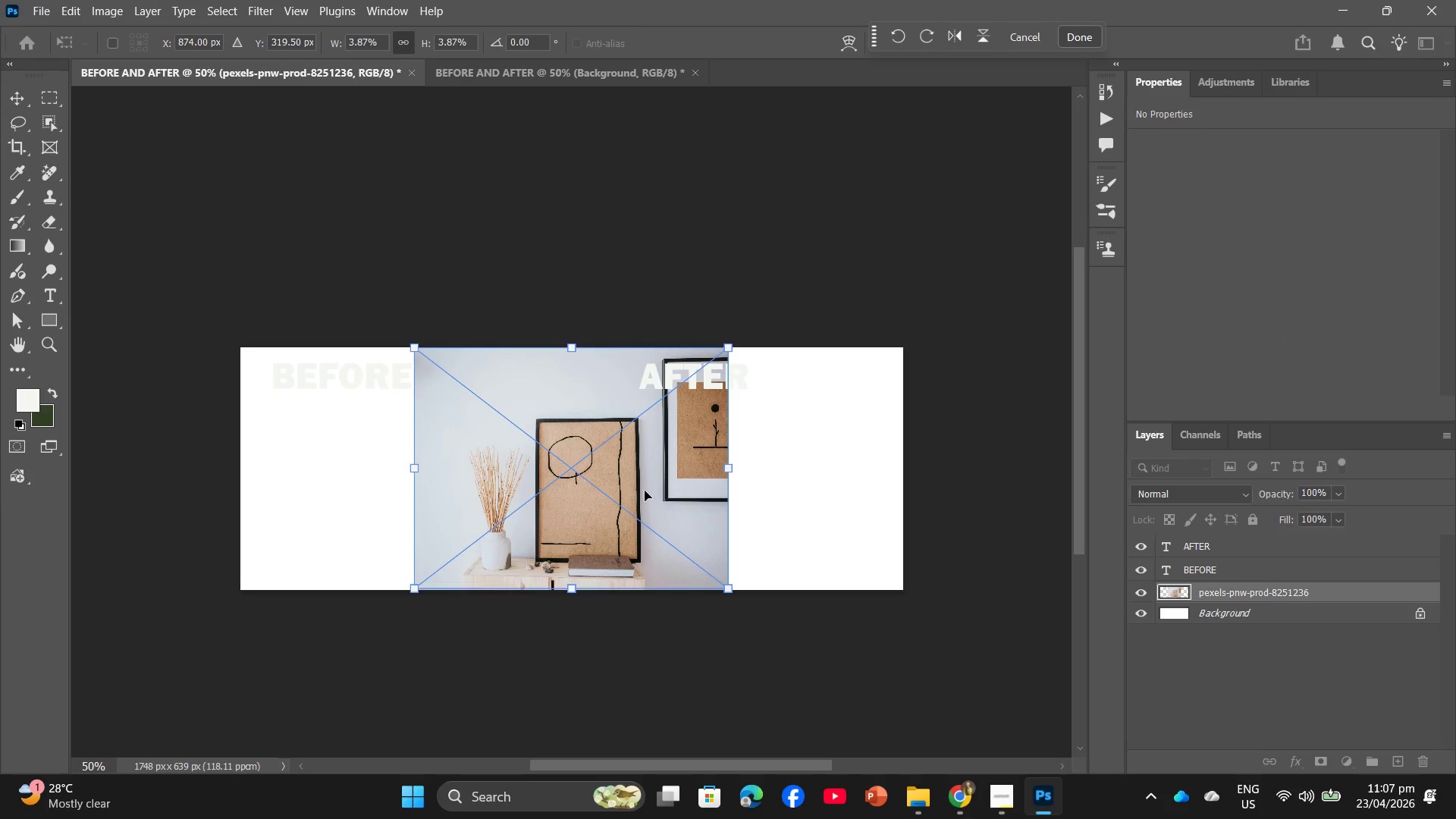 
left_click_drag(start_coordinate=[646, 487], to_coordinate=[472, 484])
 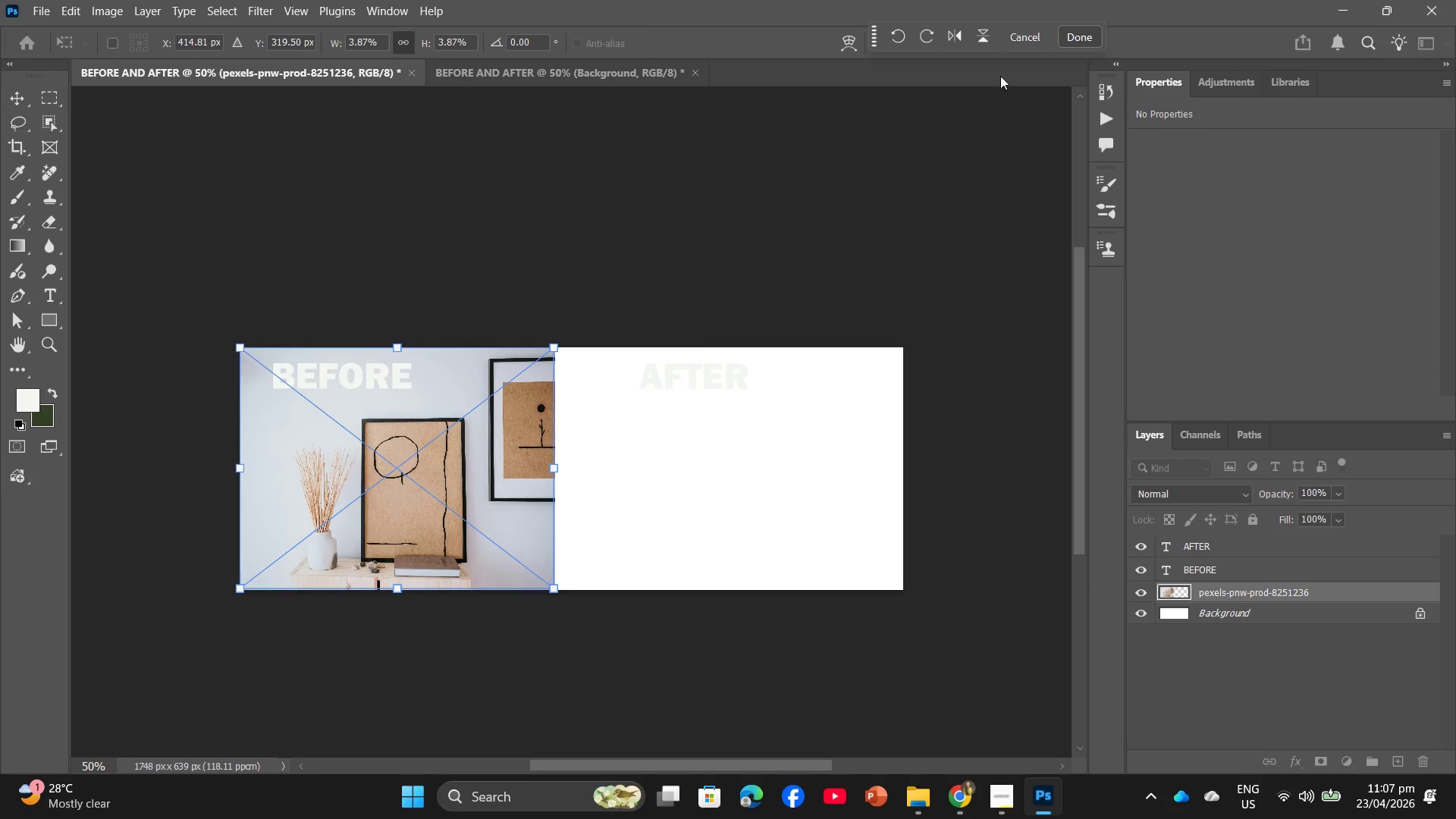 
left_click([1091, 35])
 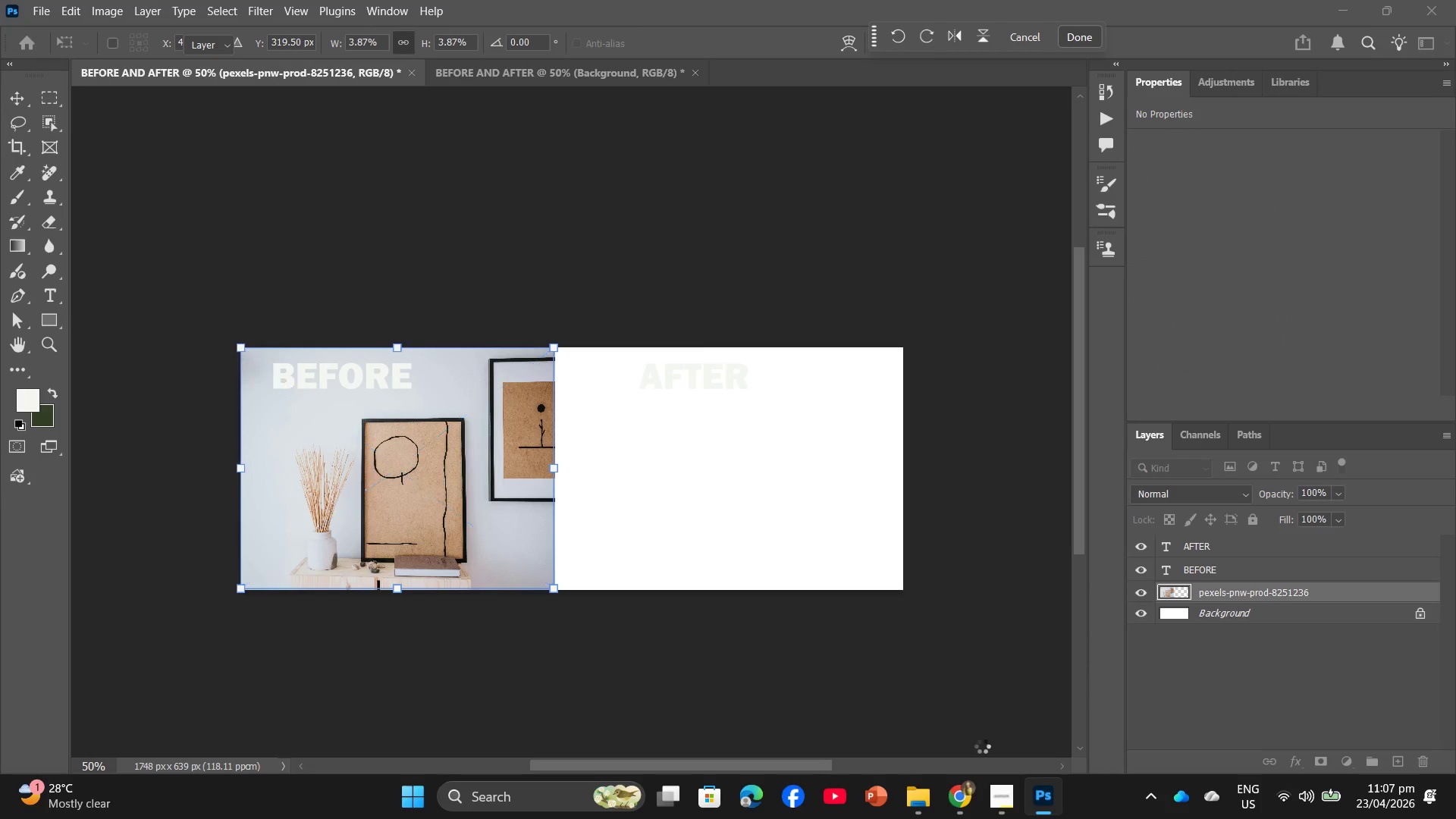 
mouse_move([988, 796])
 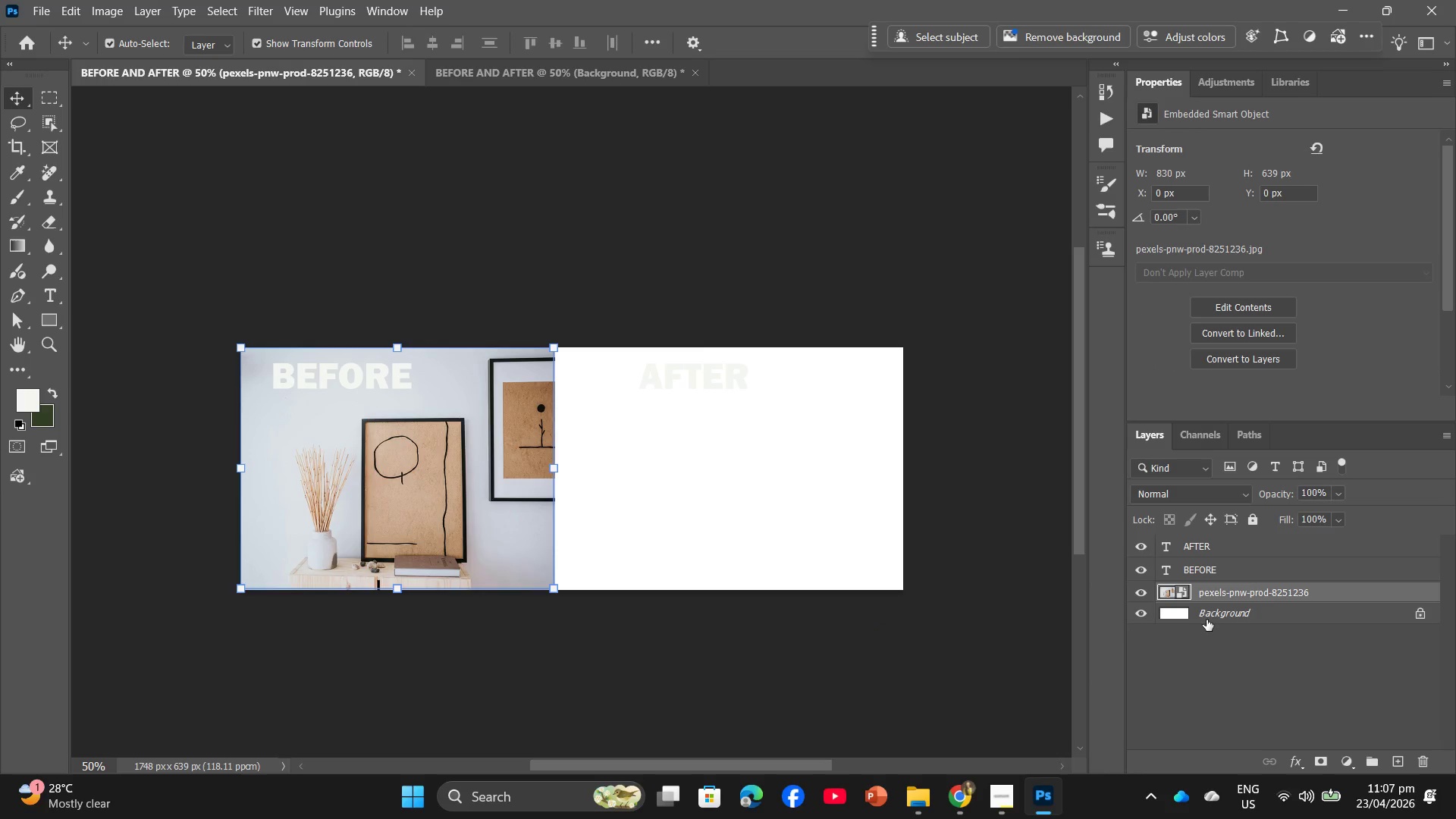 
left_click([1208, 617])
 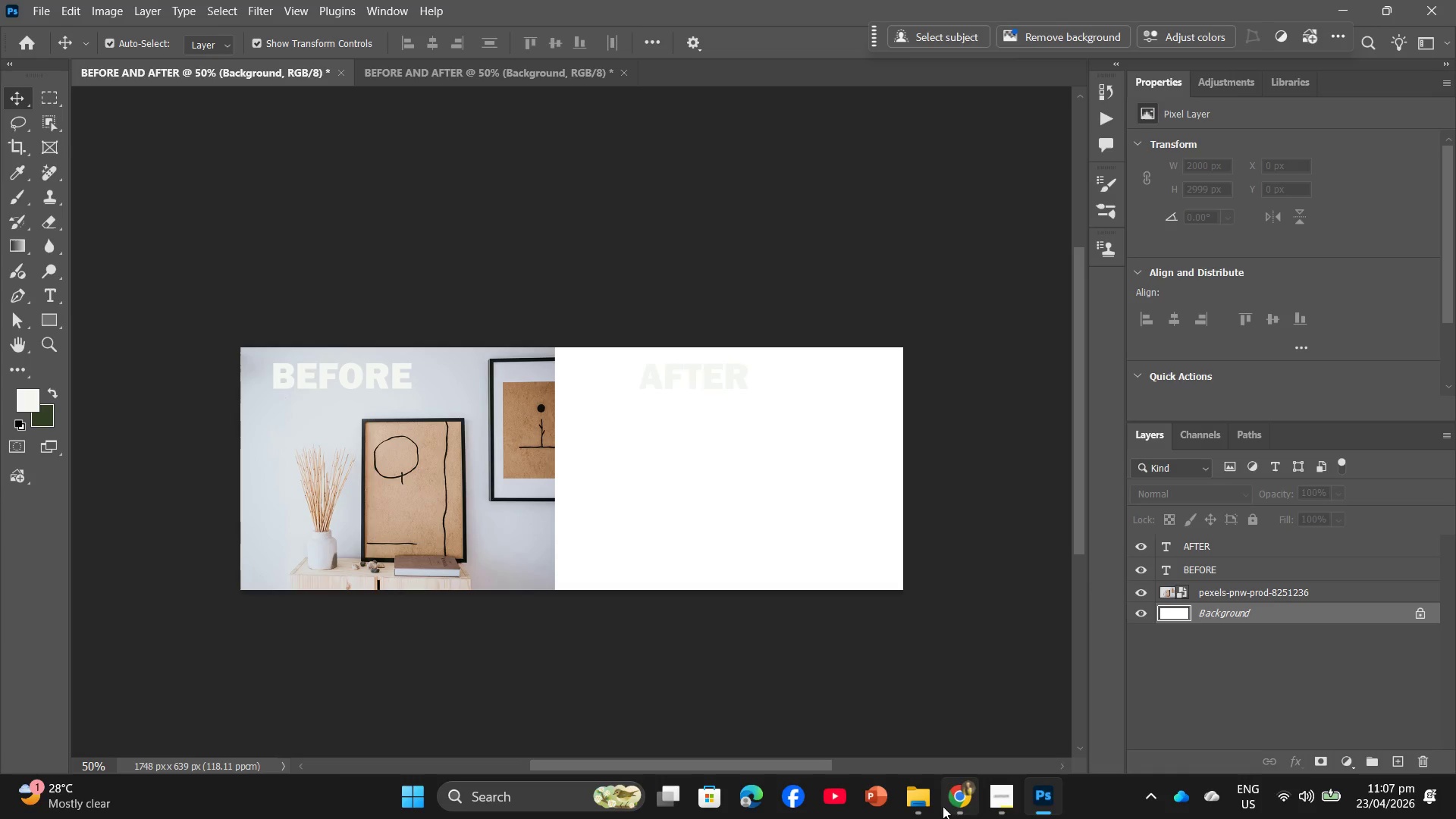 
left_click([921, 806])
 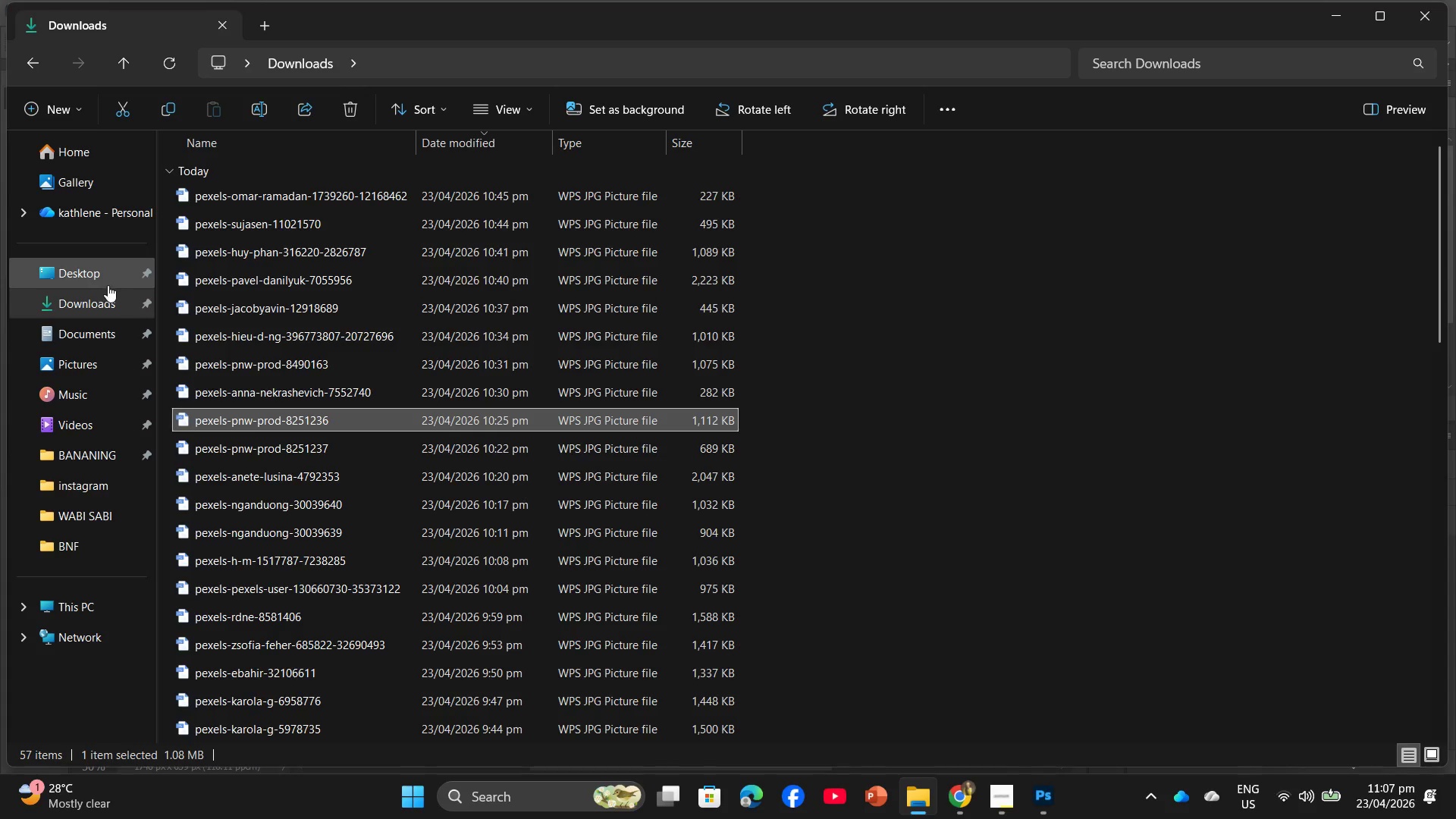 
left_click([103, 280])
 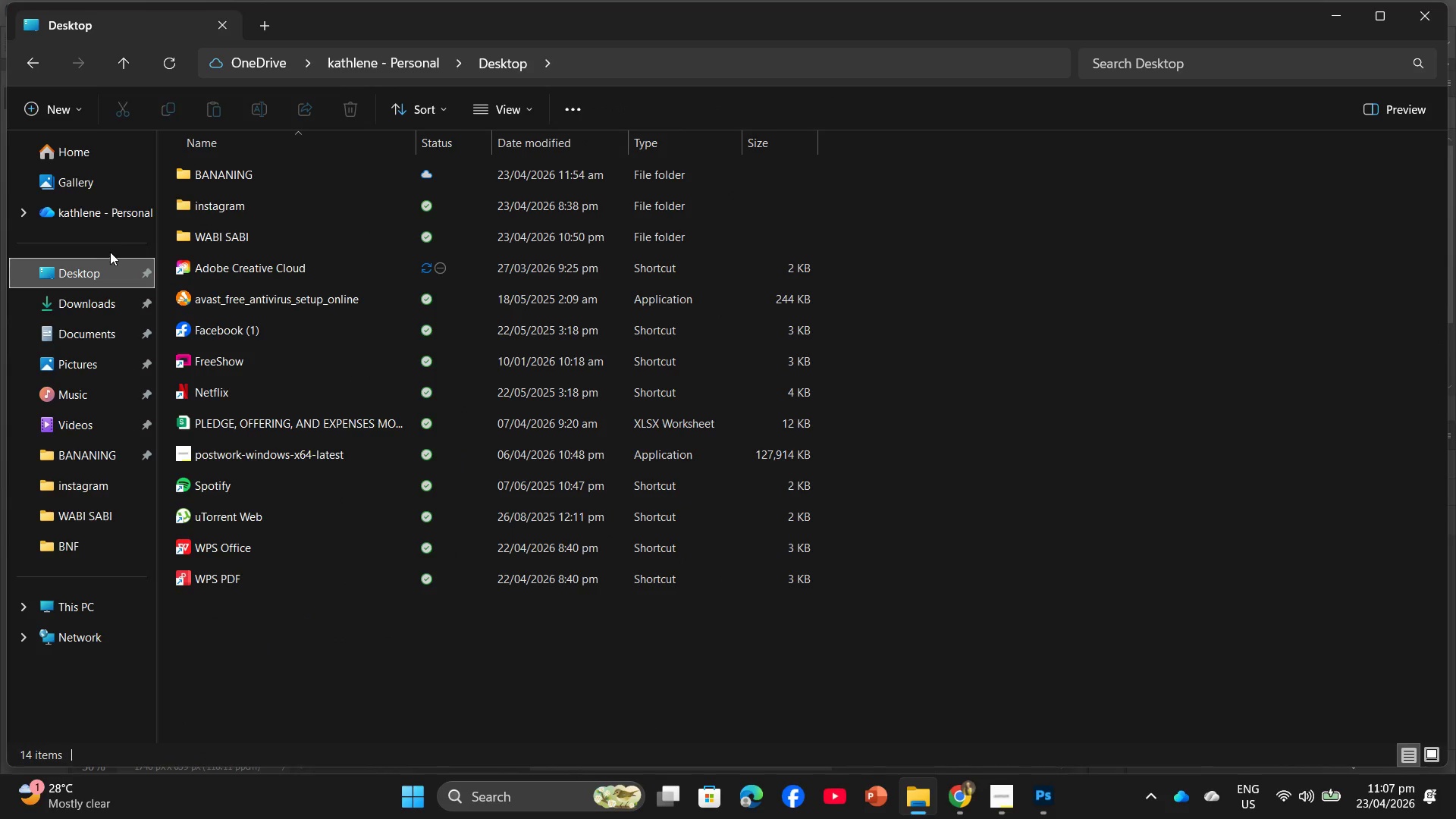 
double_click([296, 240])
 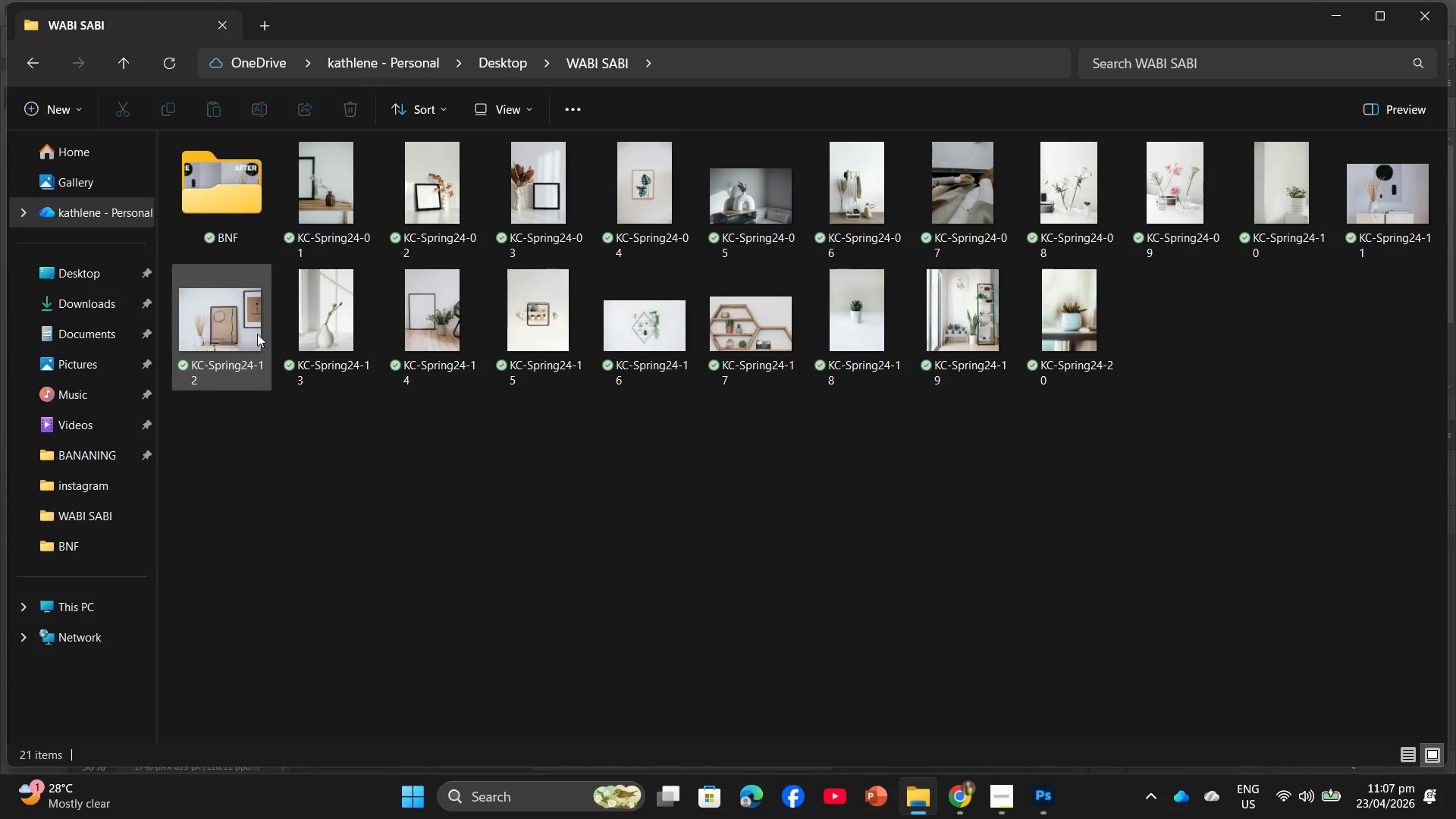 
left_click_drag(start_coordinate=[215, 330], to_coordinate=[691, 463])
 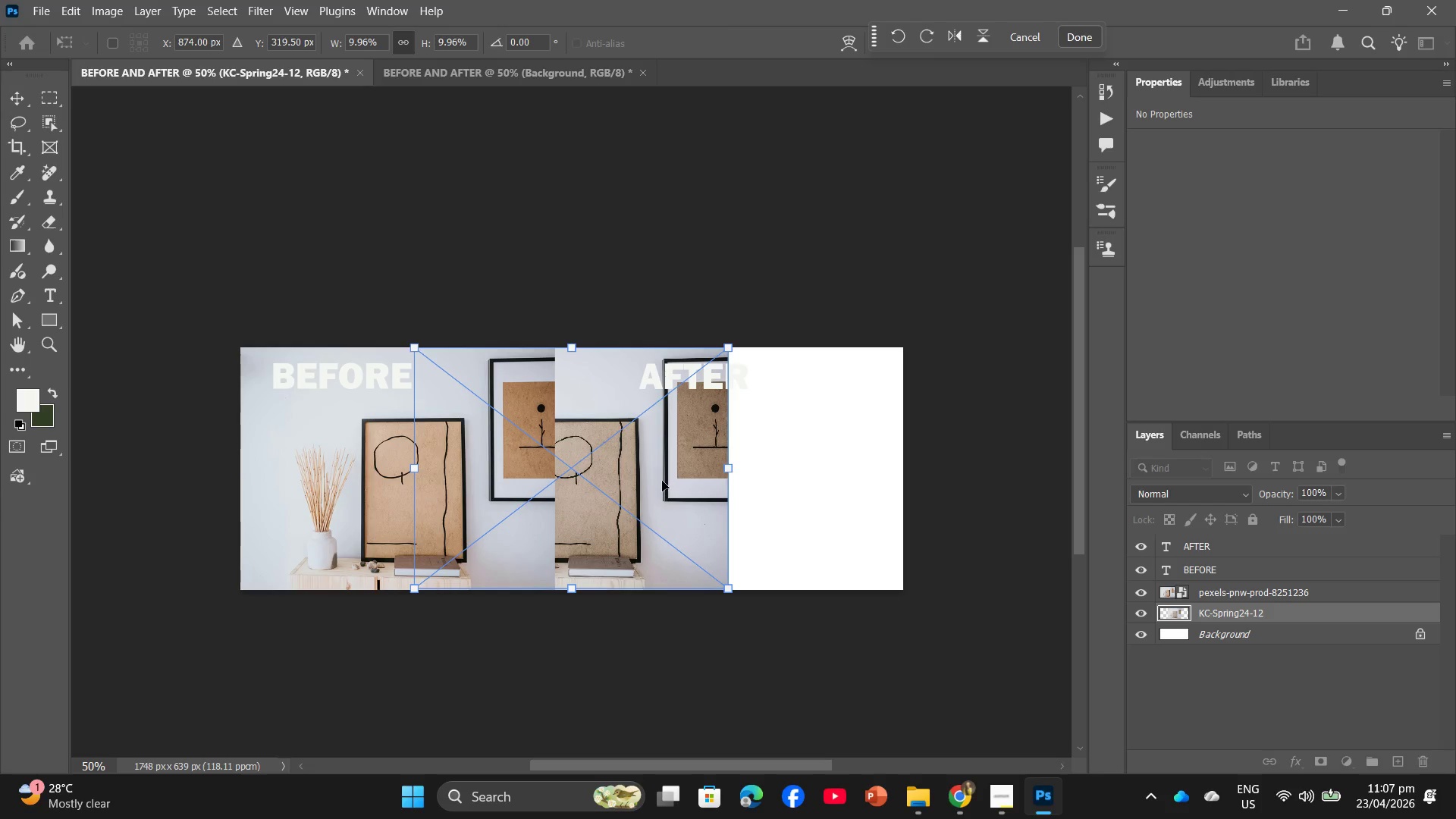 
left_click_drag(start_coordinate=[662, 481], to_coordinate=[809, 485])
 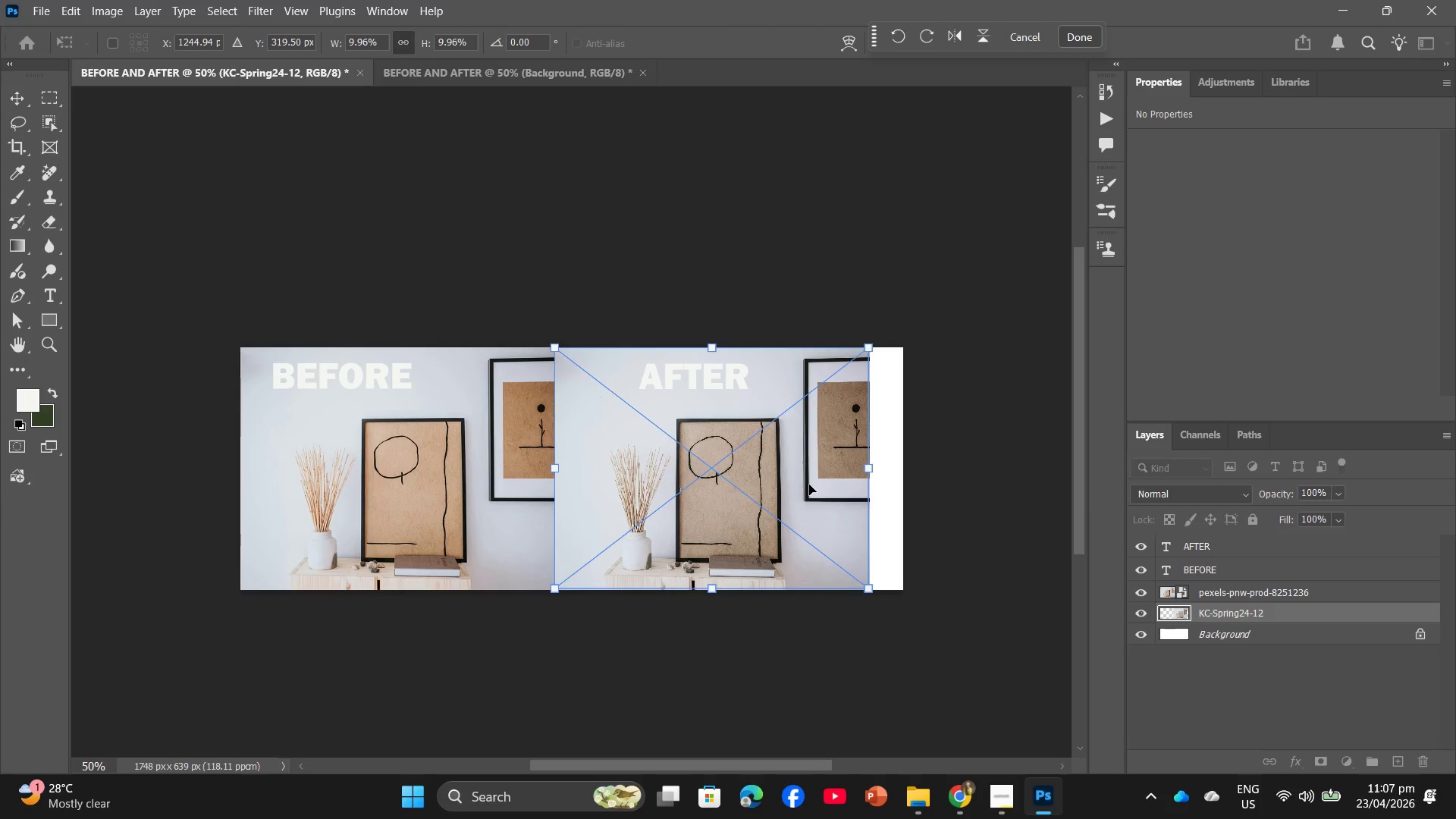 
left_click_drag(start_coordinate=[810, 484], to_coordinate=[841, 484])
 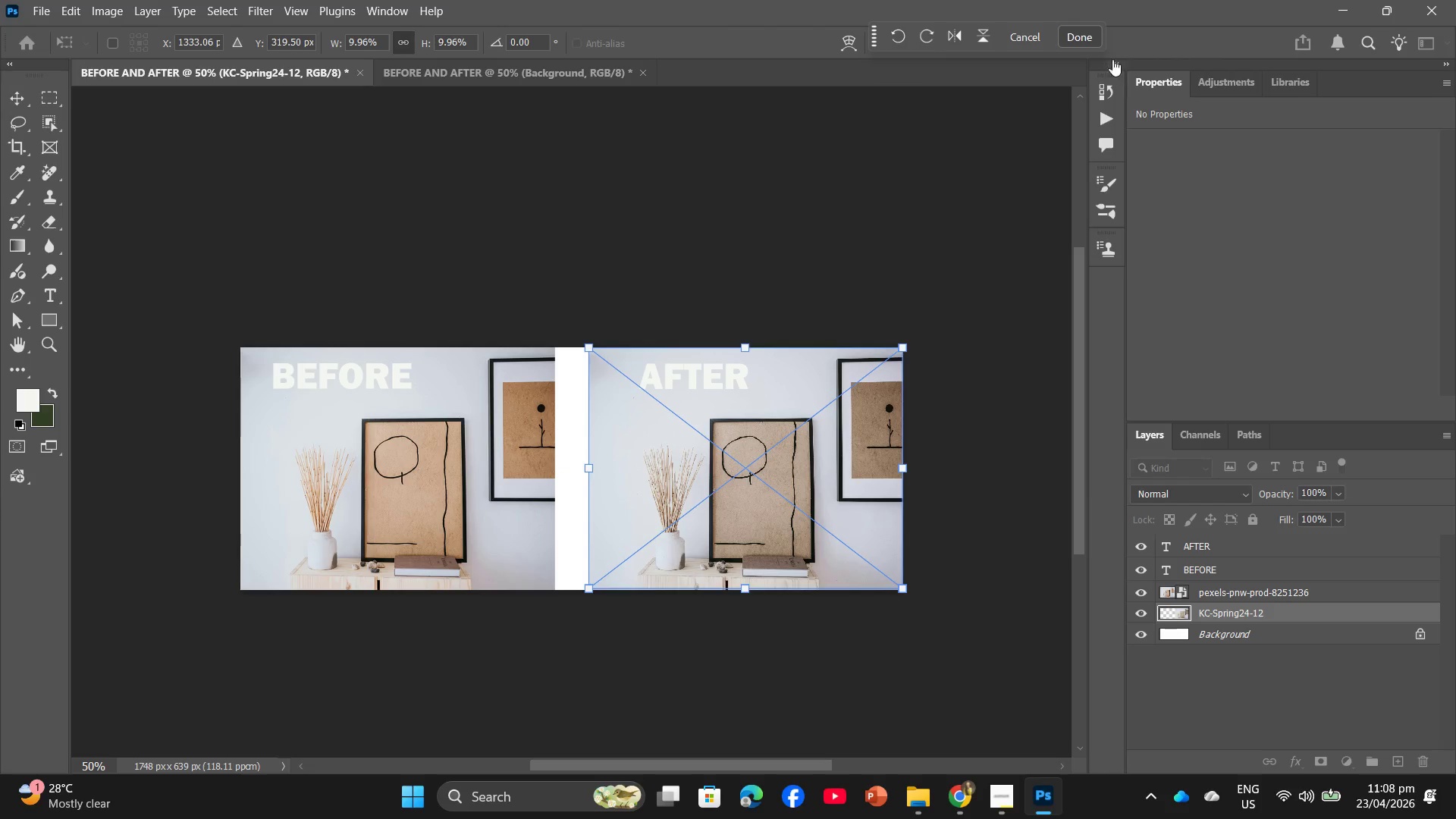 
left_click([1086, 38])
 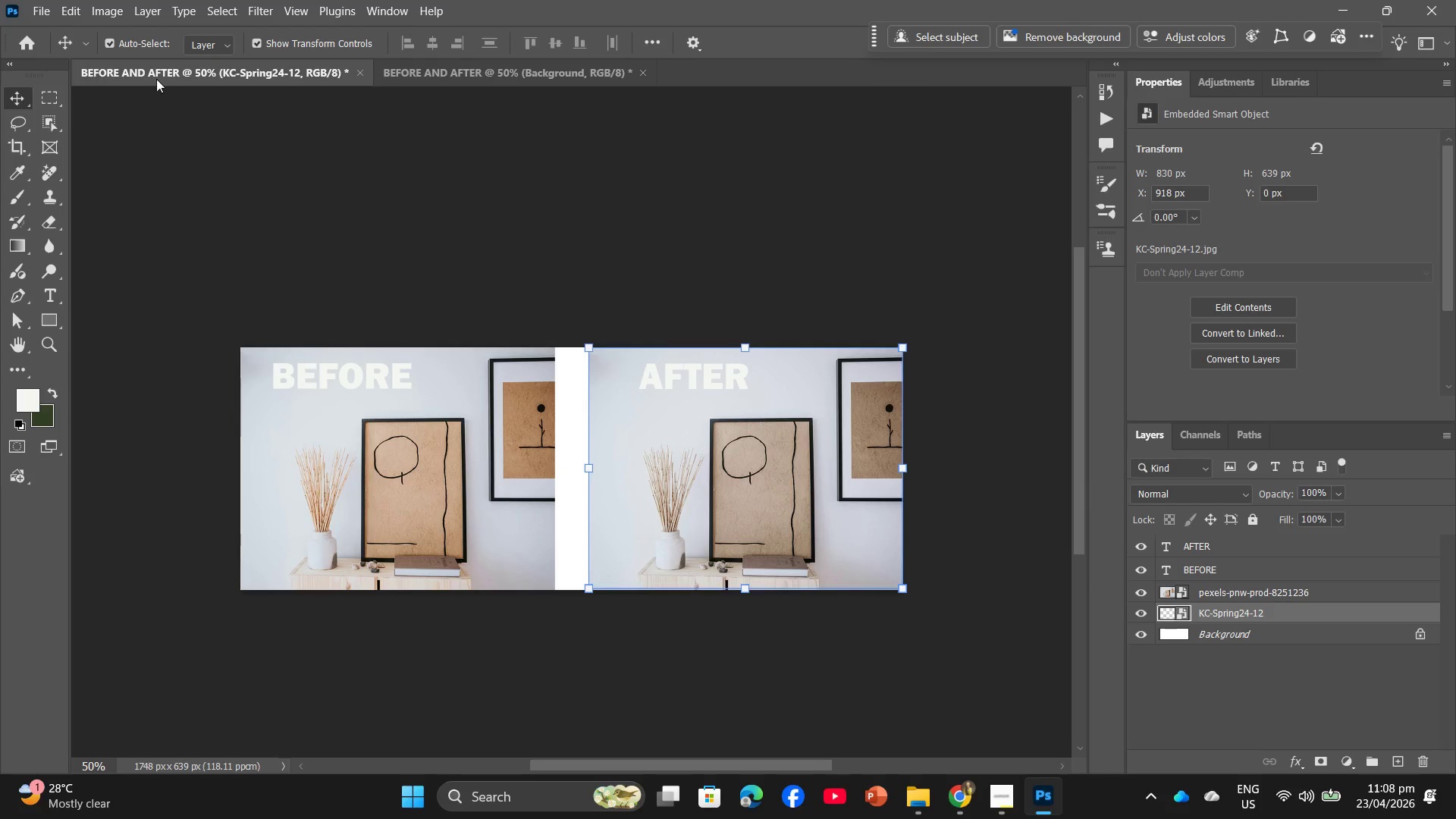 
left_click([31, 0])
 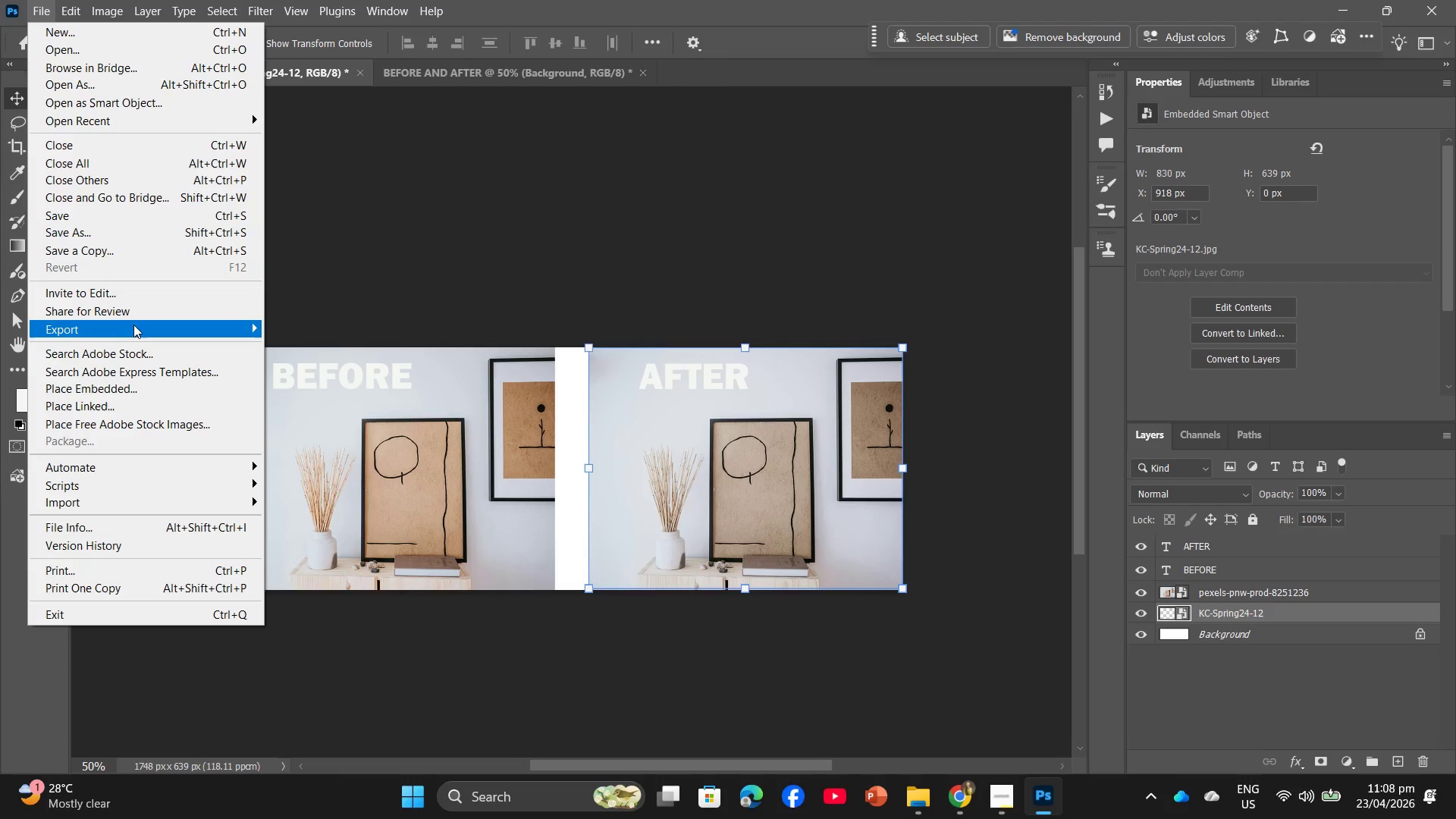 
left_click([134, 323])
 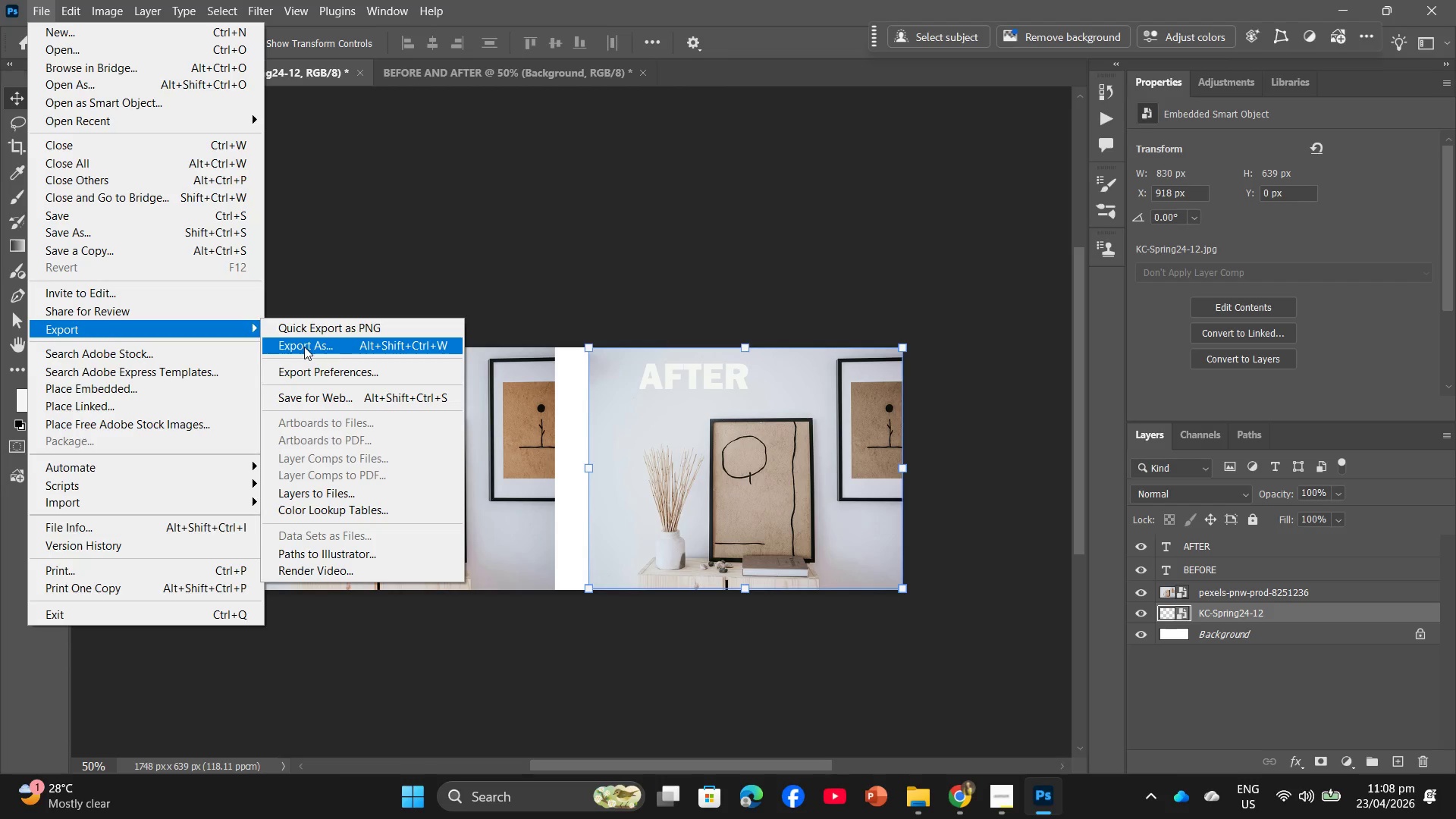 
left_click([304, 347])
 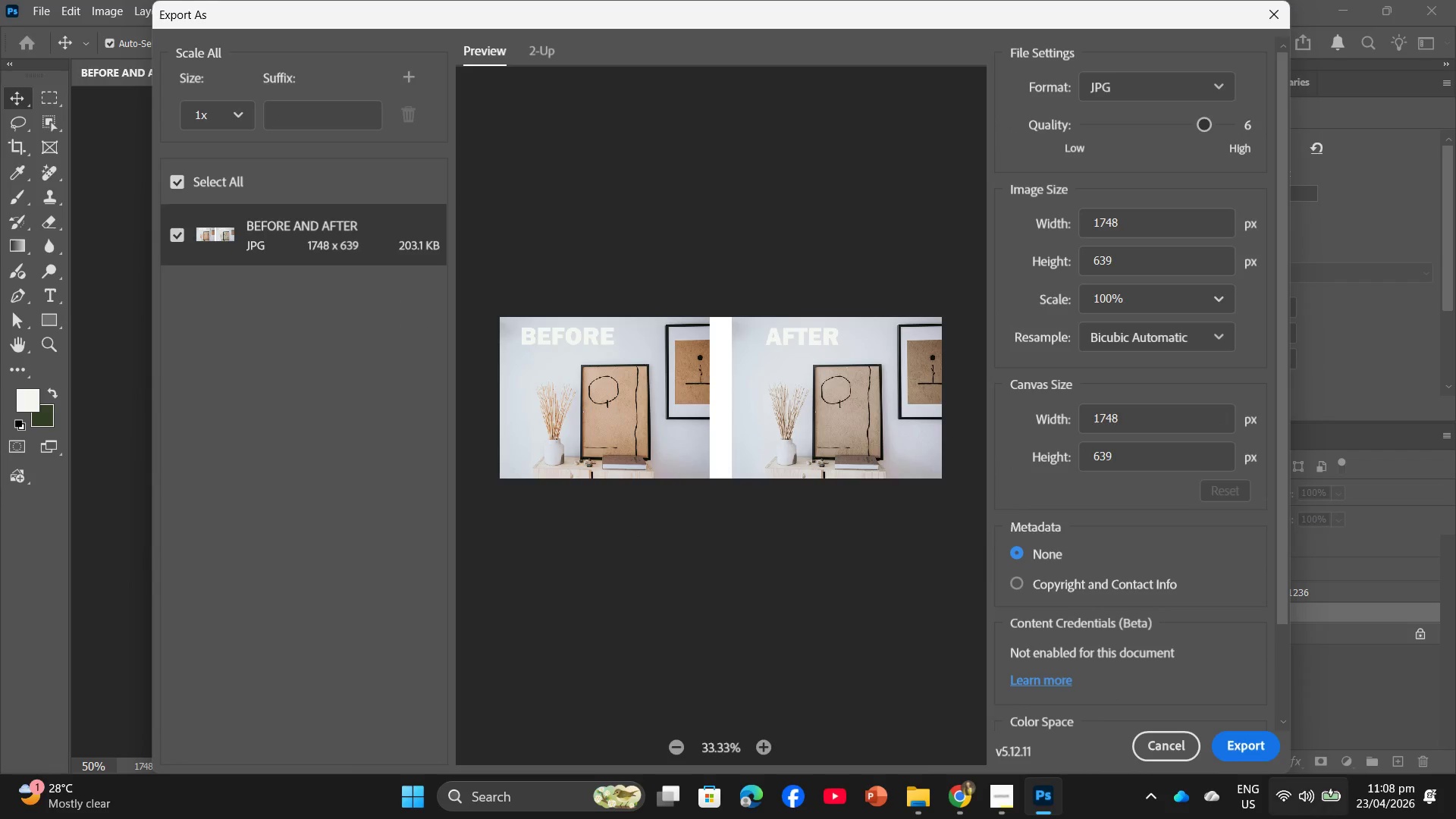 
left_click([1247, 752])
 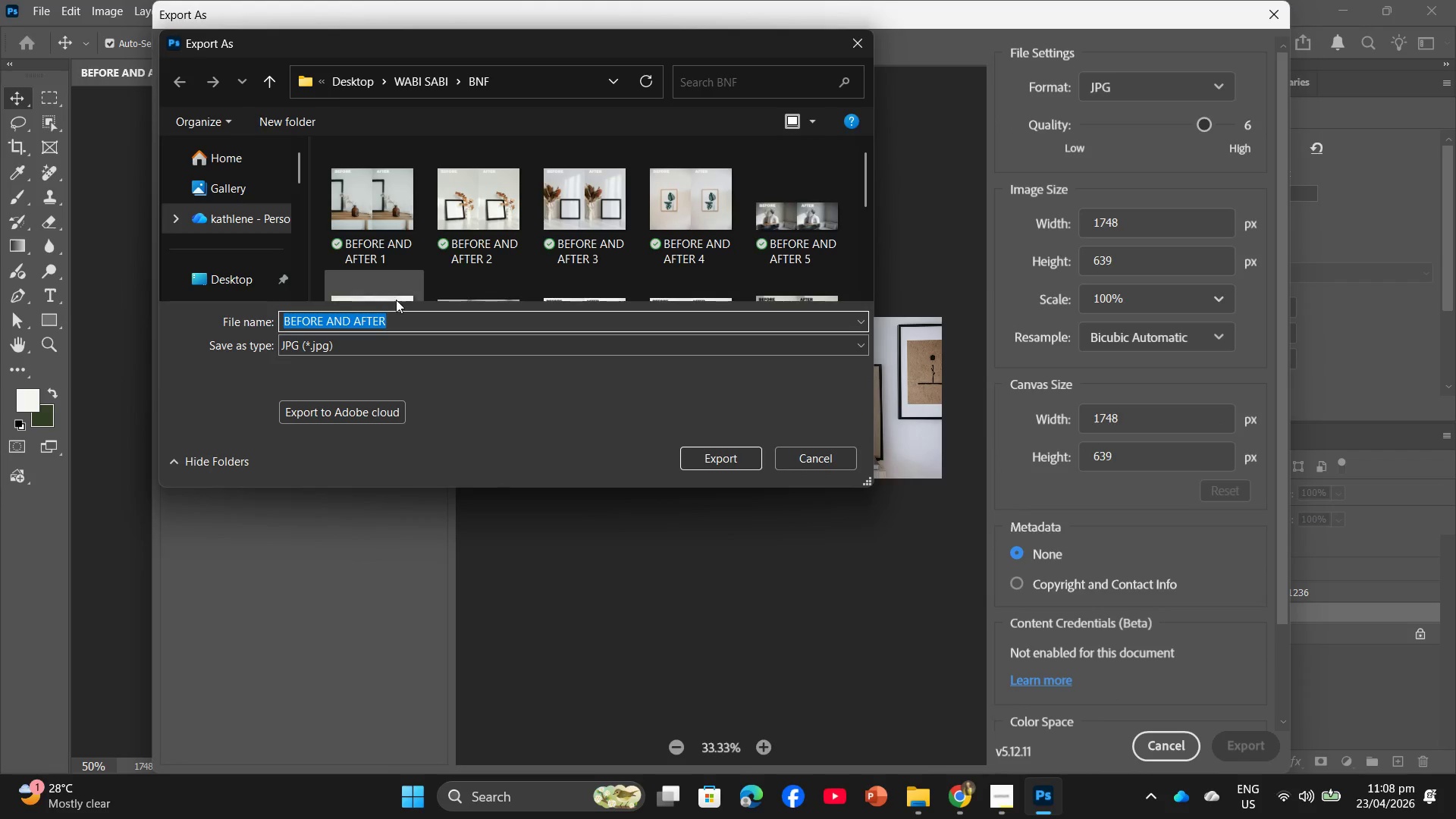 
left_click([402, 322])
 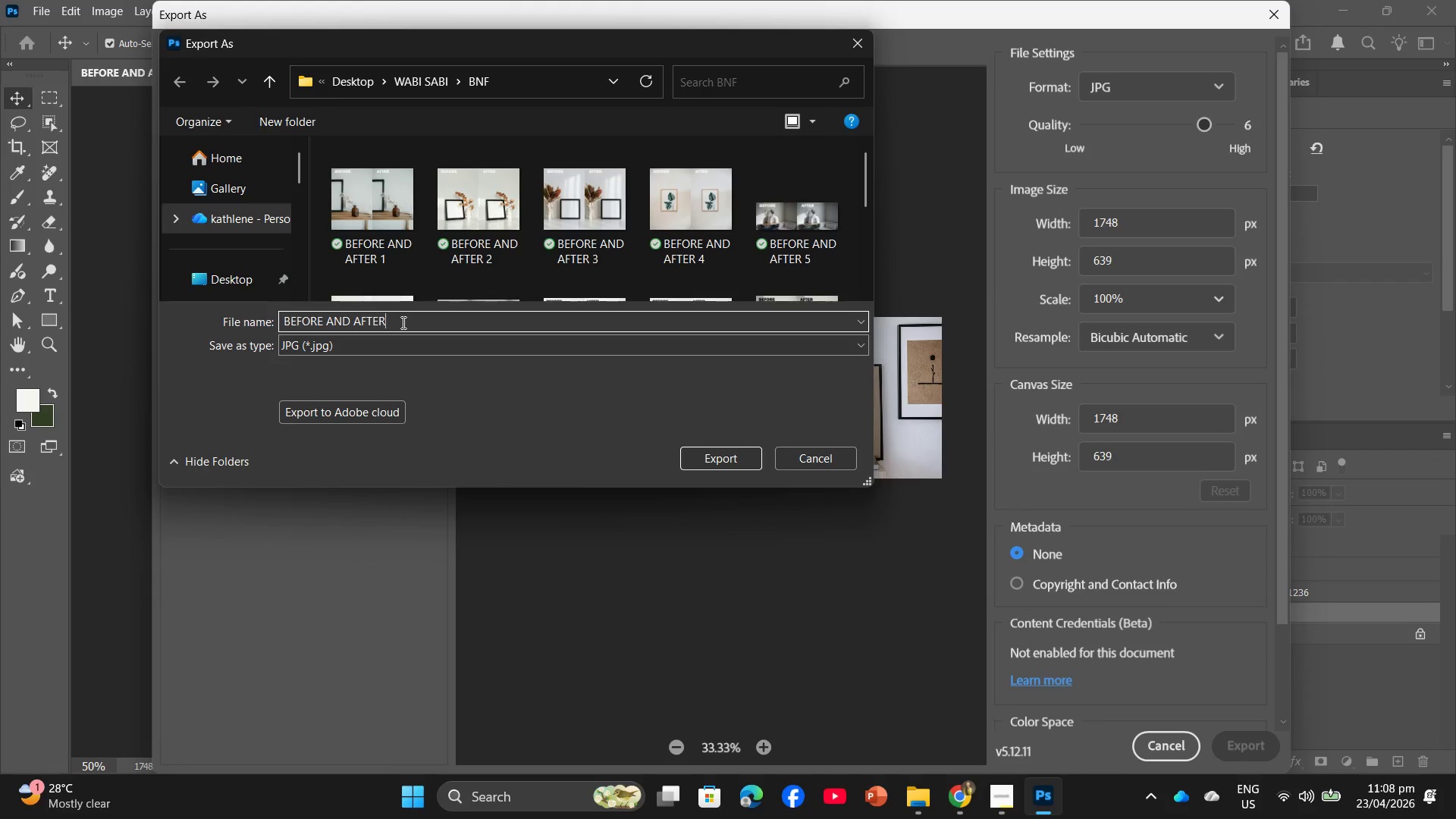 
left_click([402, 322])
 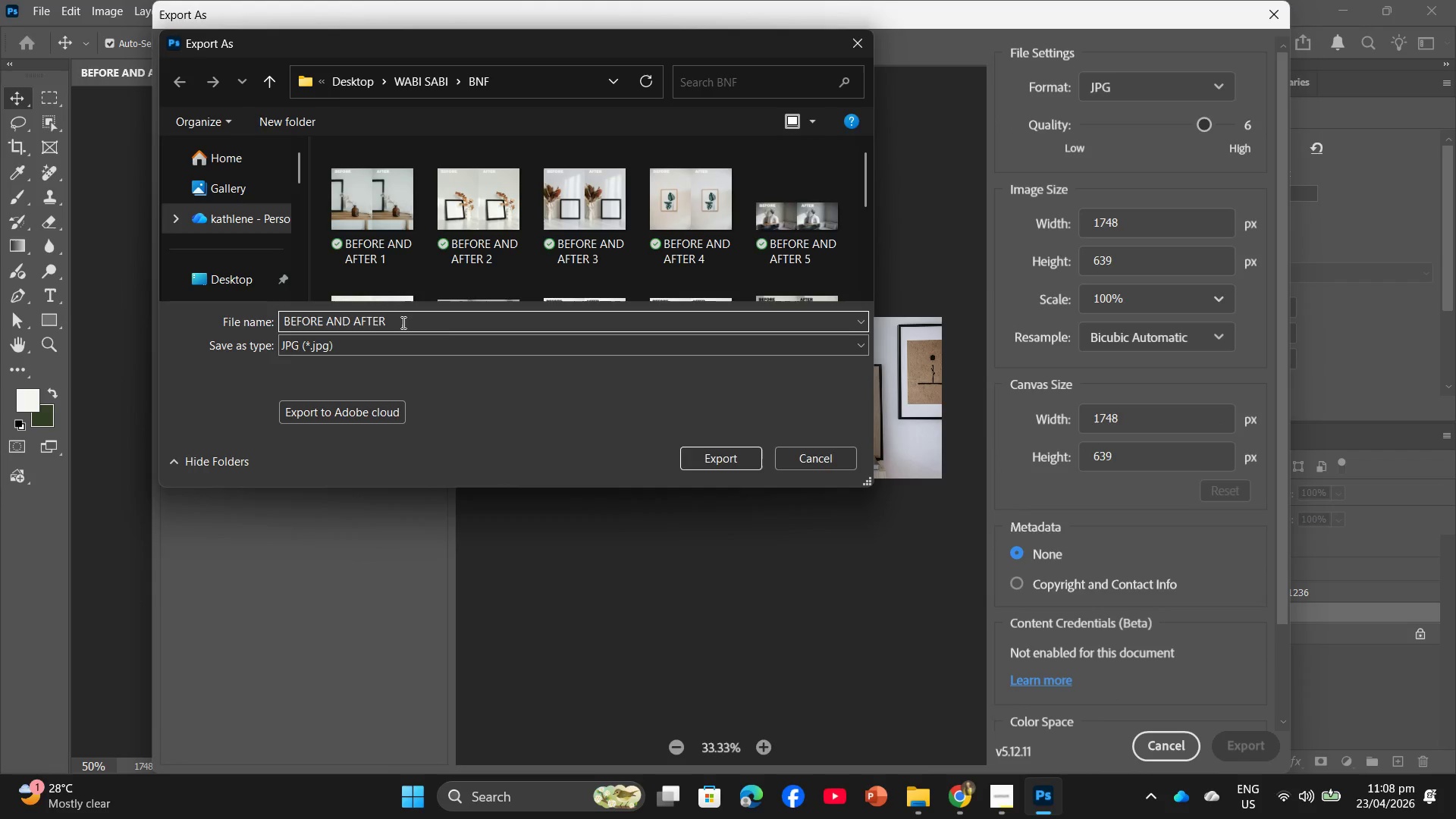 
type( 12)
 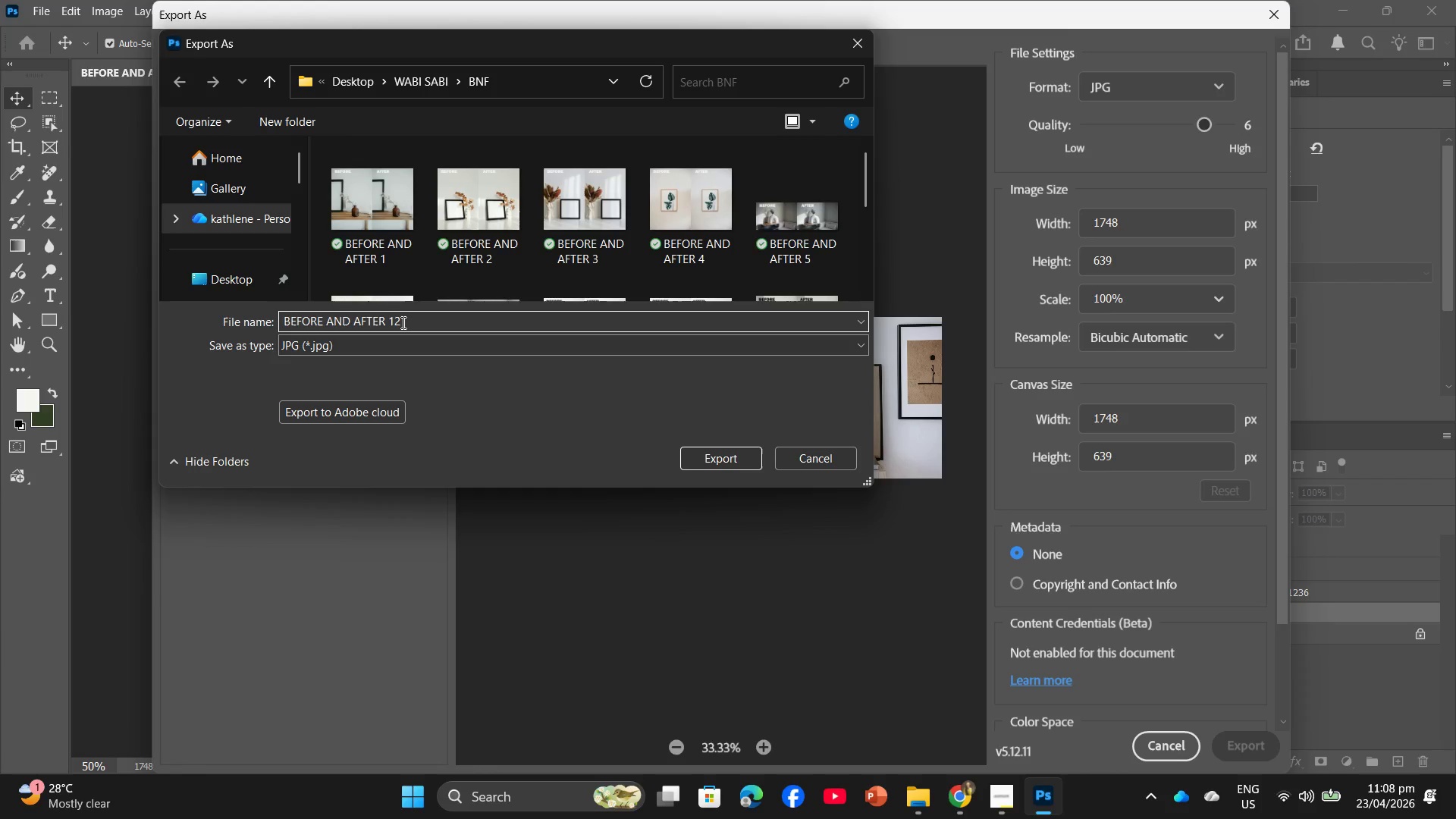 
key(Enter)
 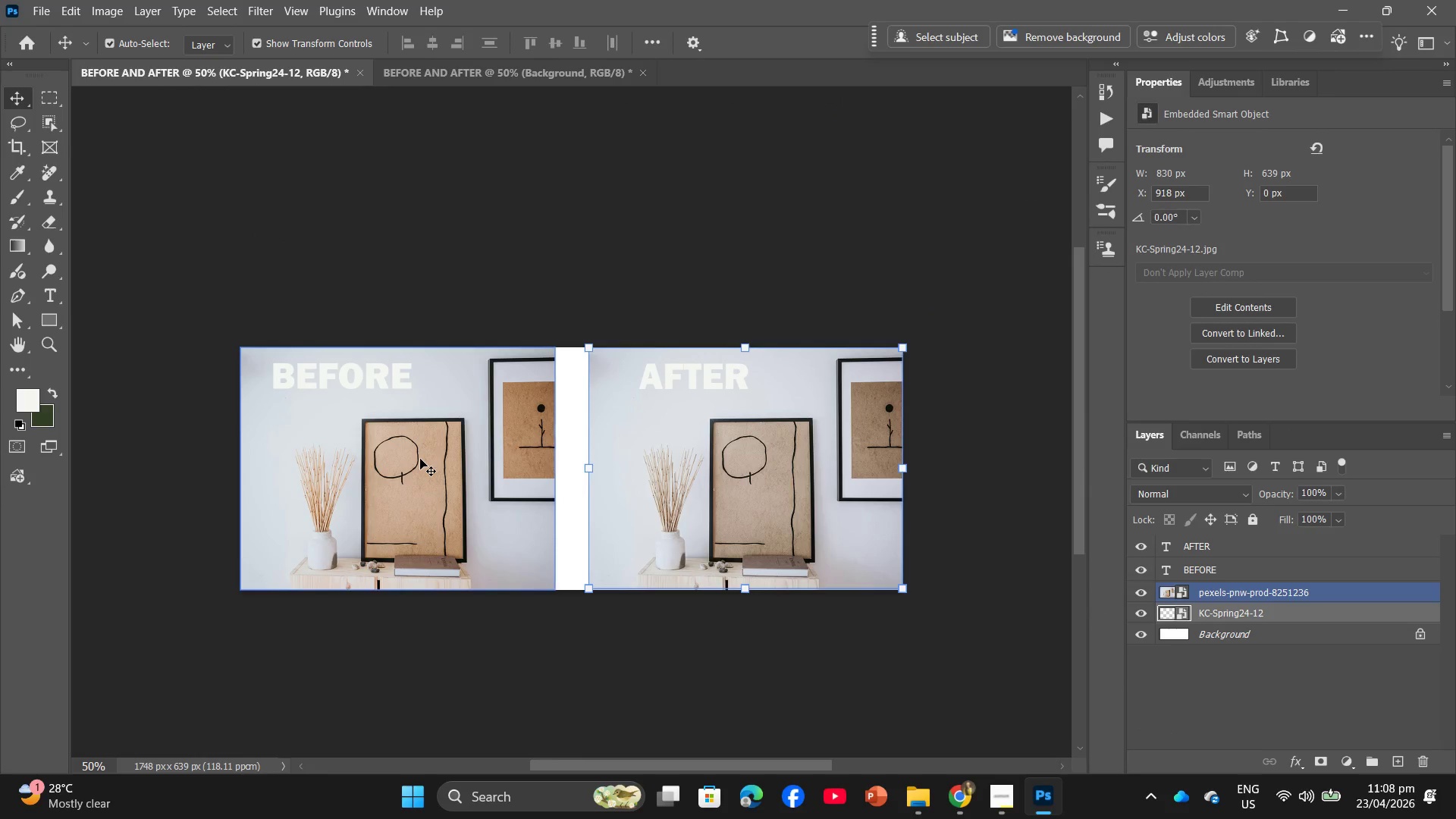 
left_click([910, 815])
 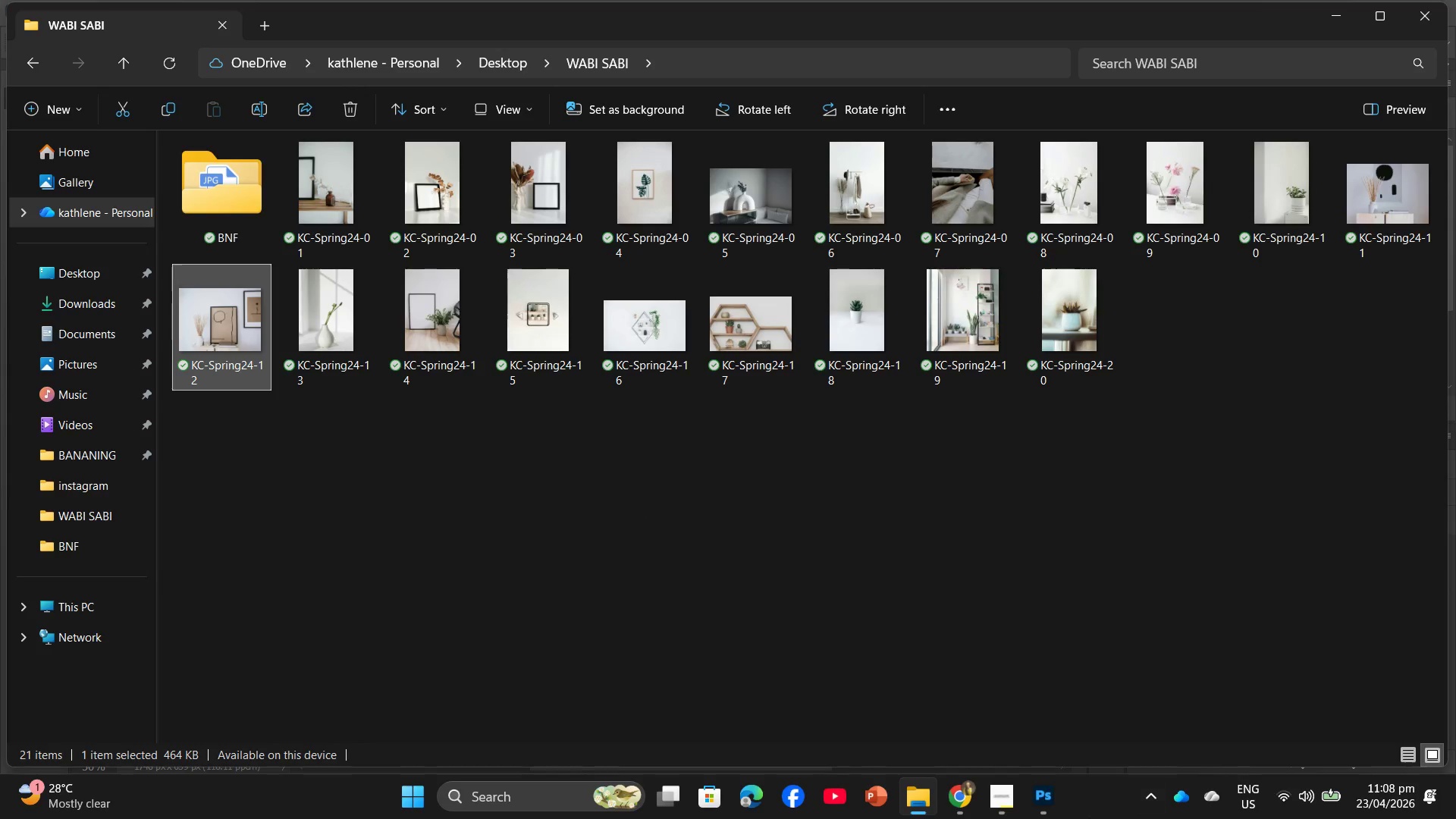 
left_click([1043, 795])
 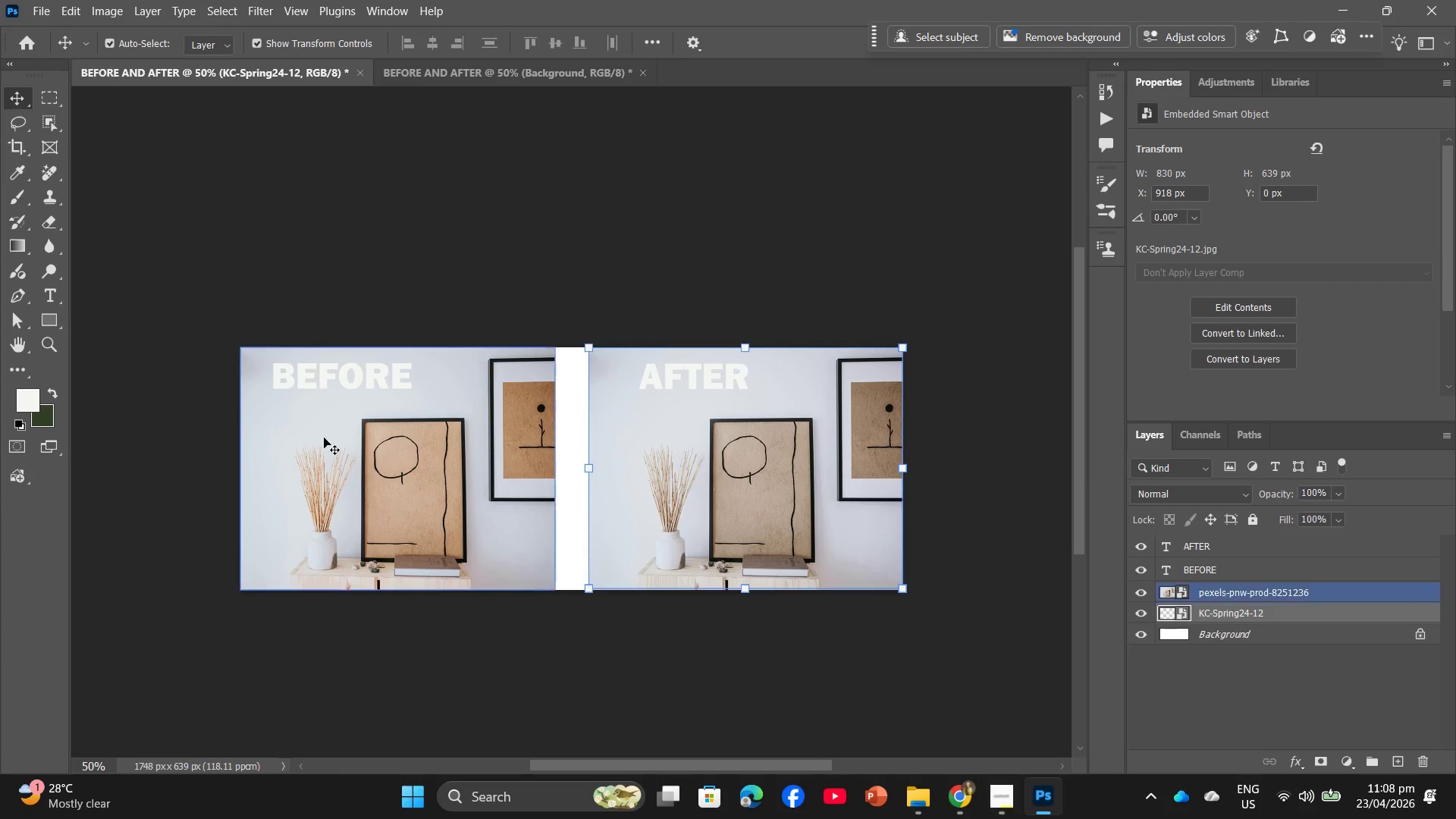 
left_click([375, 473])
 